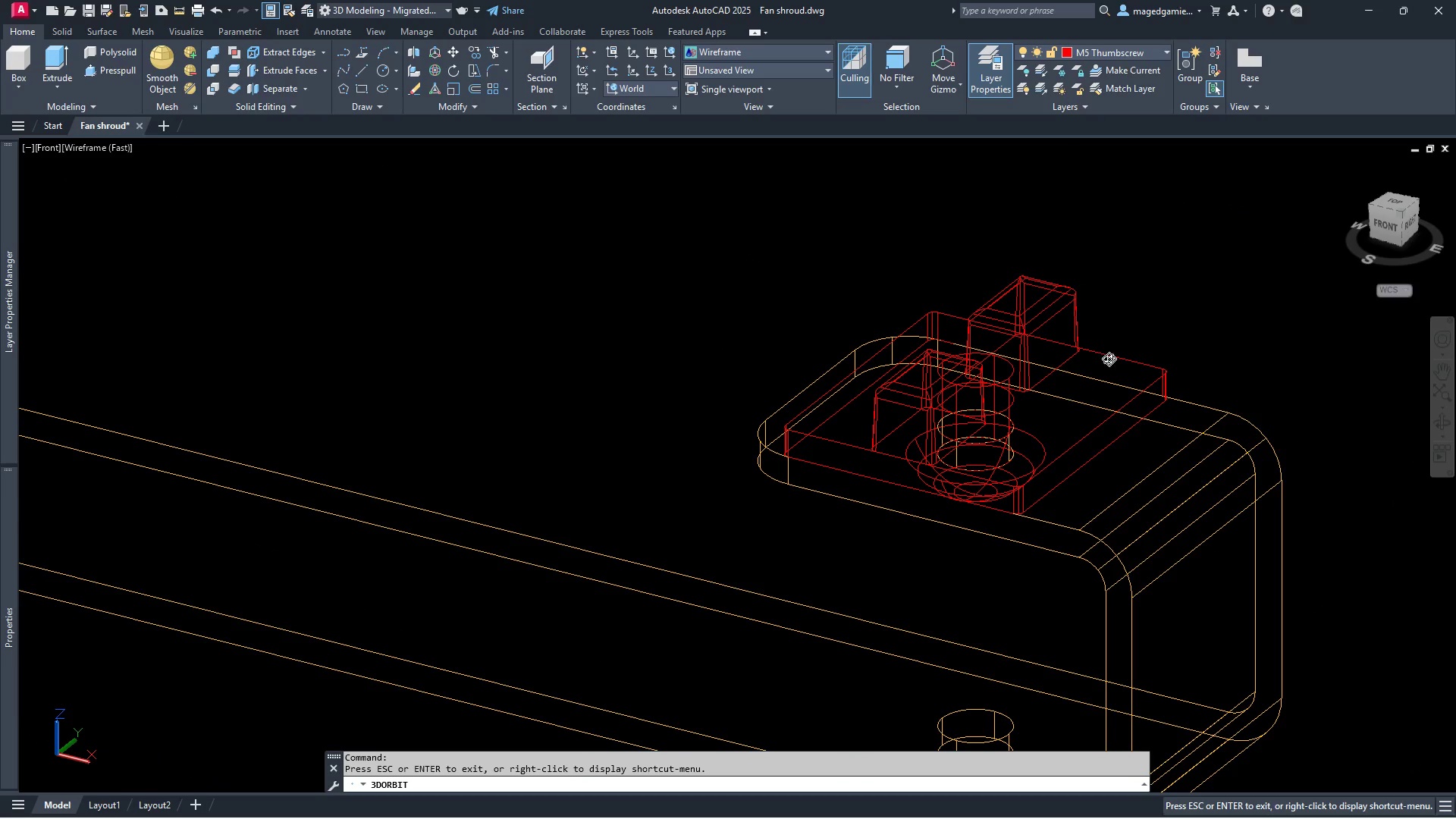 
scroll: coordinate [1114, 350], scroll_direction: up, amount: 5.0
 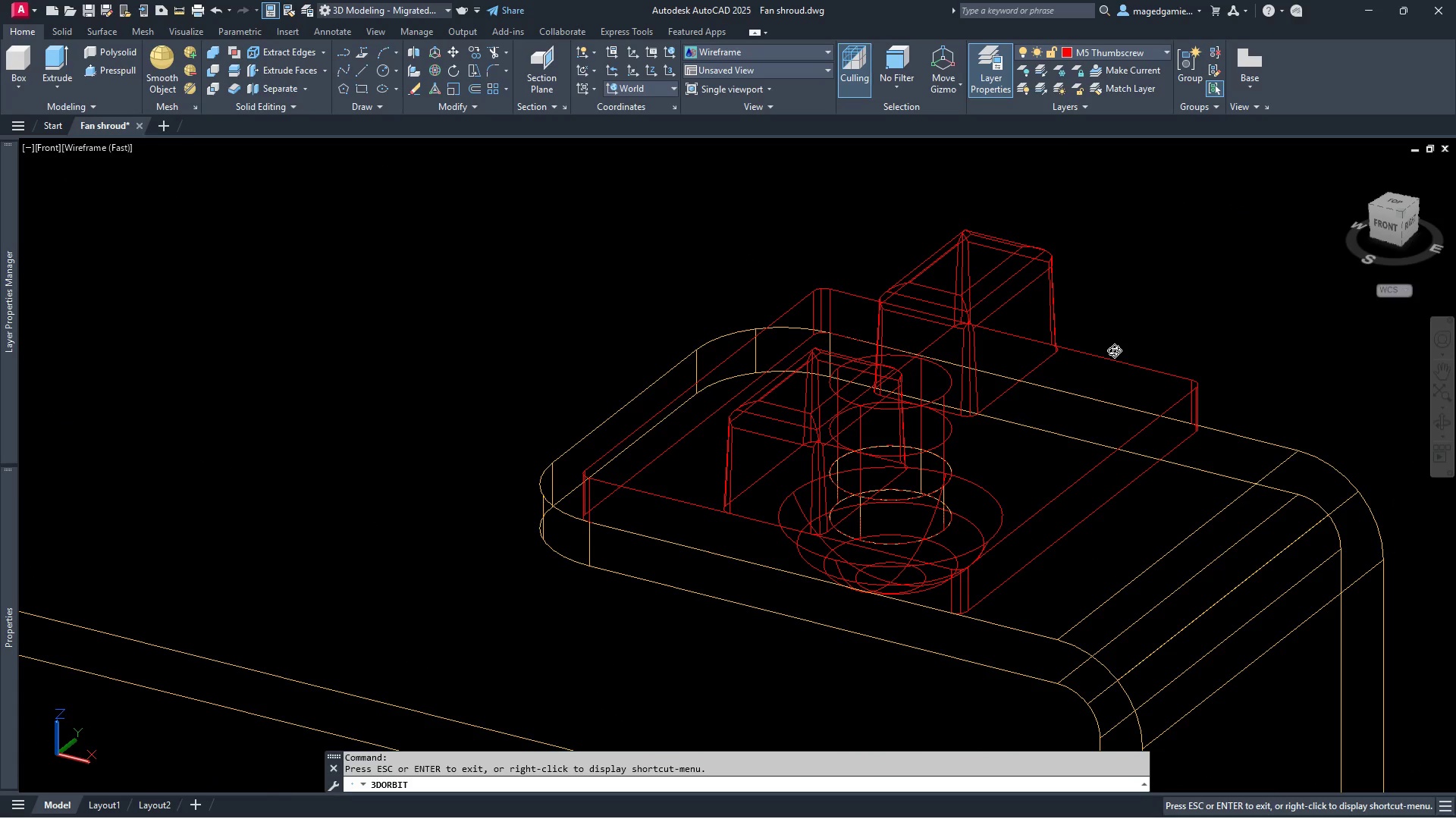 
key(Escape)
 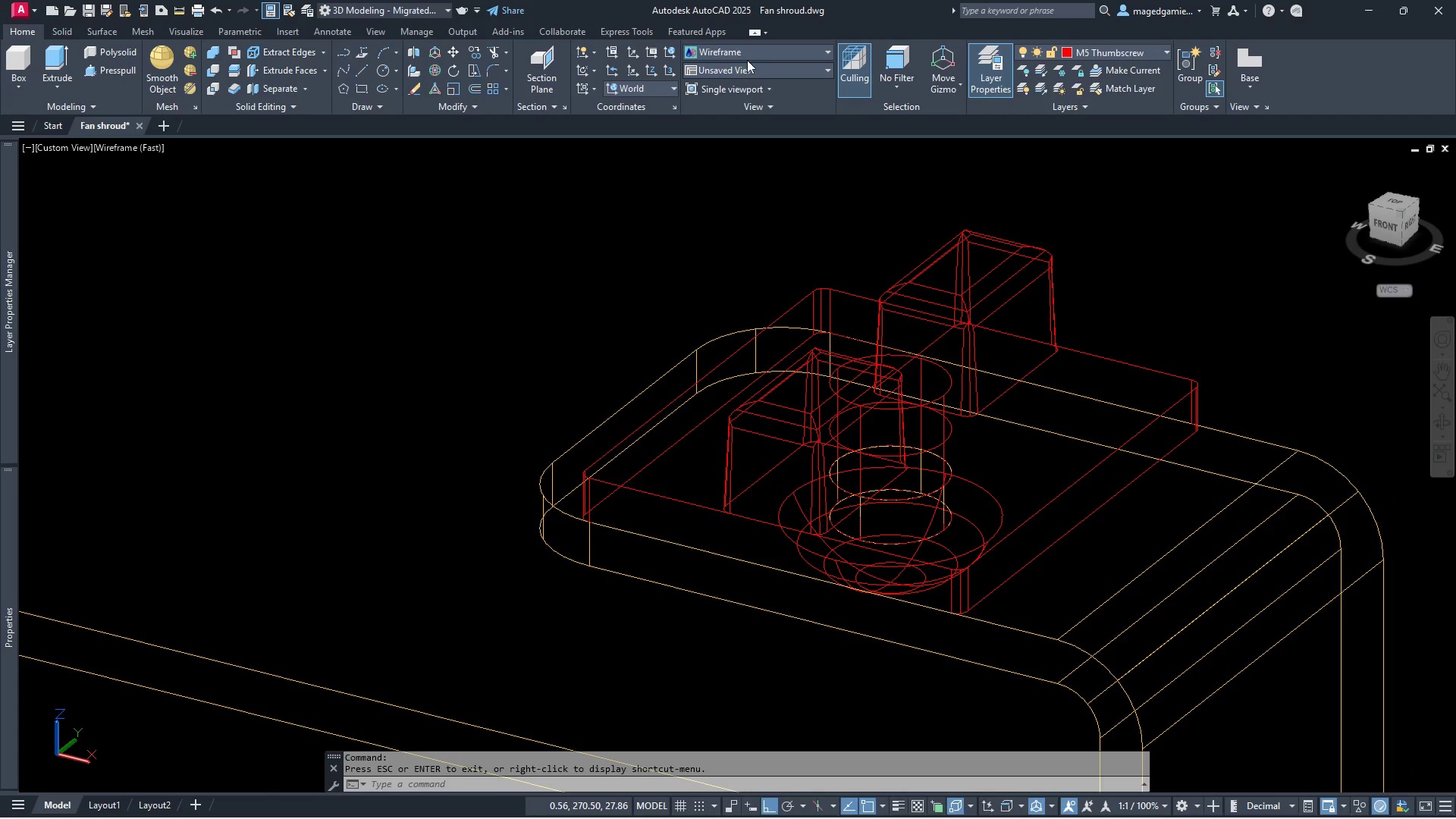 
left_click([761, 53])
 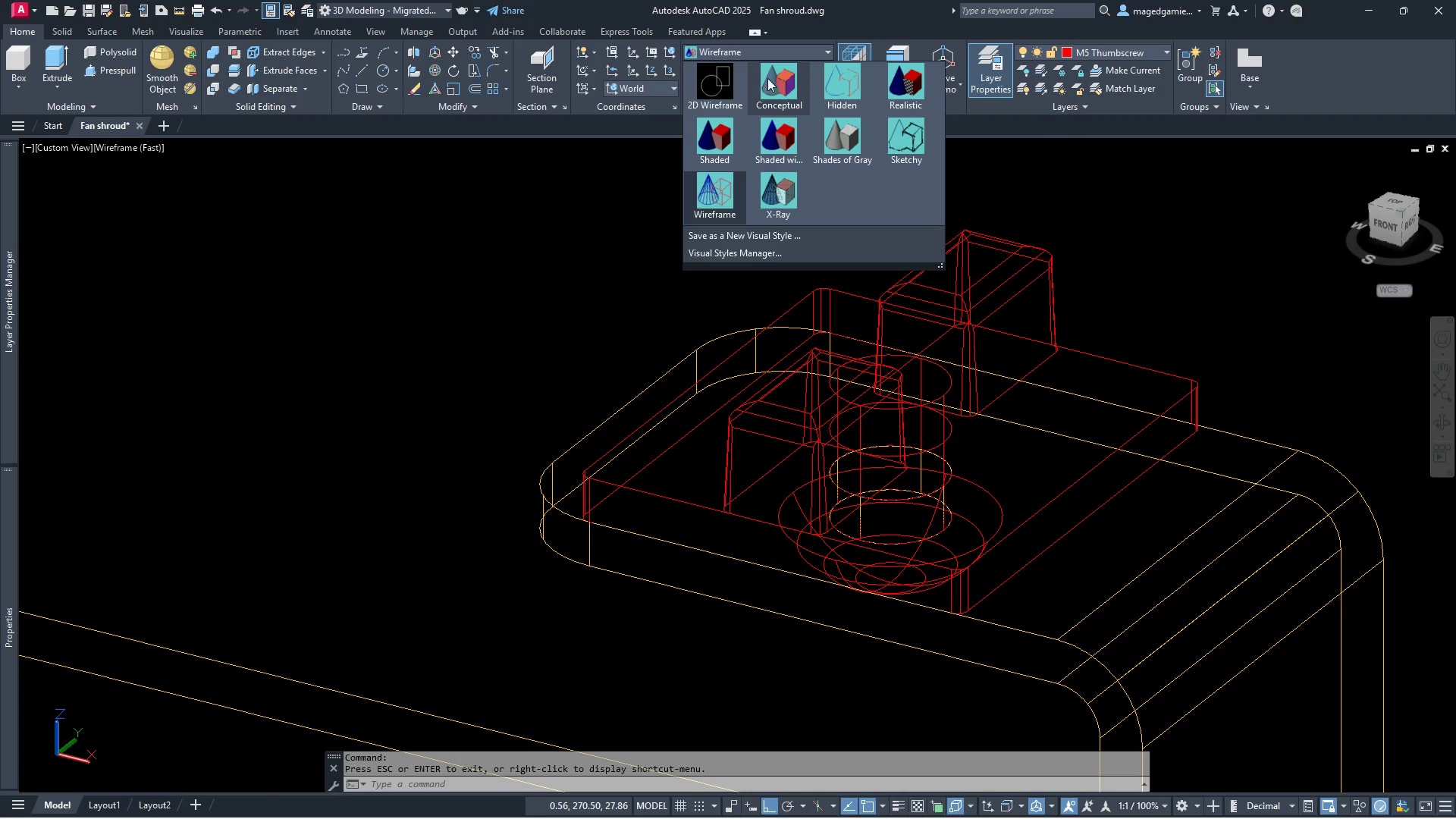 
left_click([781, 83])
 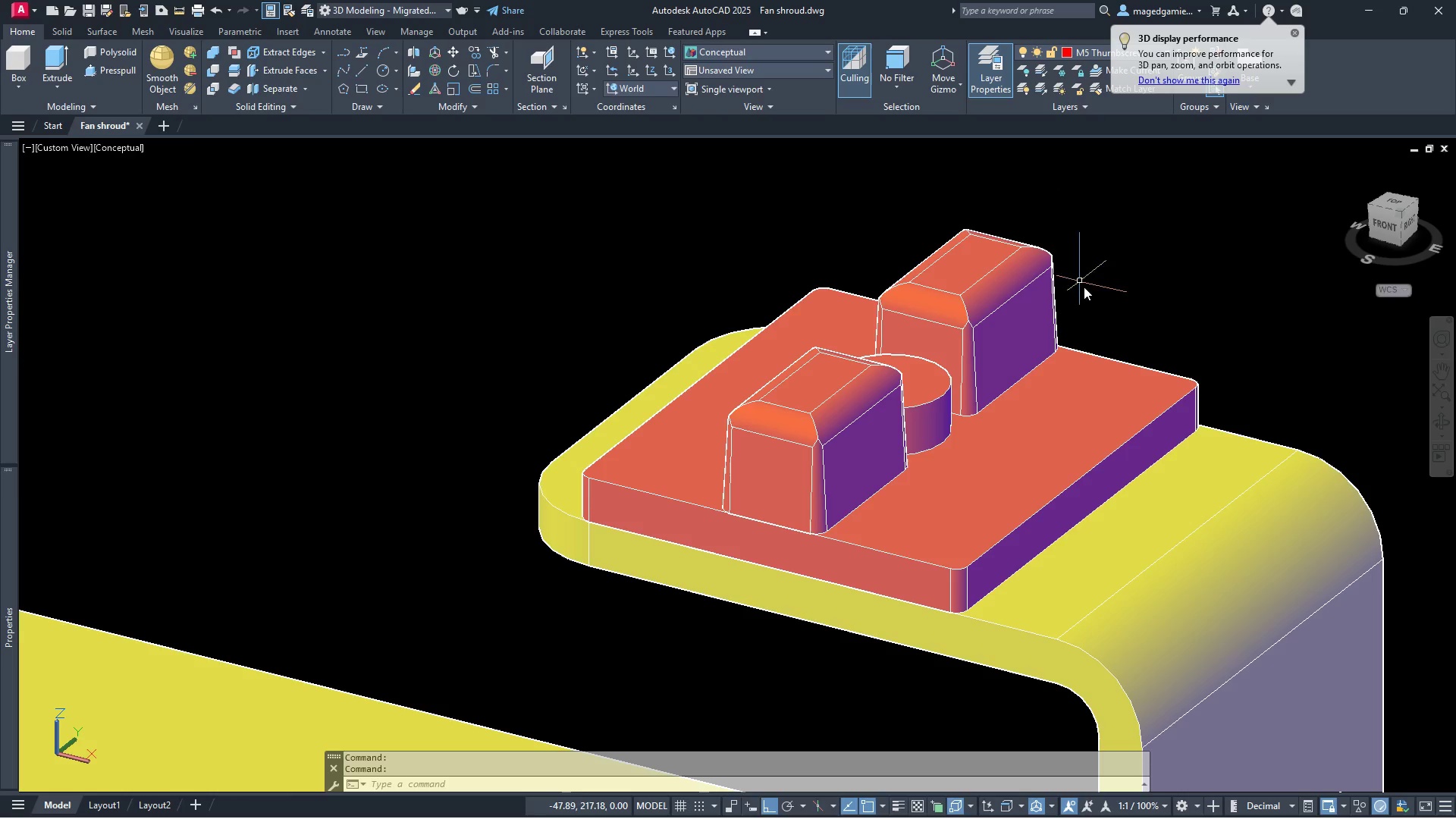 
scroll: coordinate [1100, 336], scroll_direction: down, amount: 2.0
 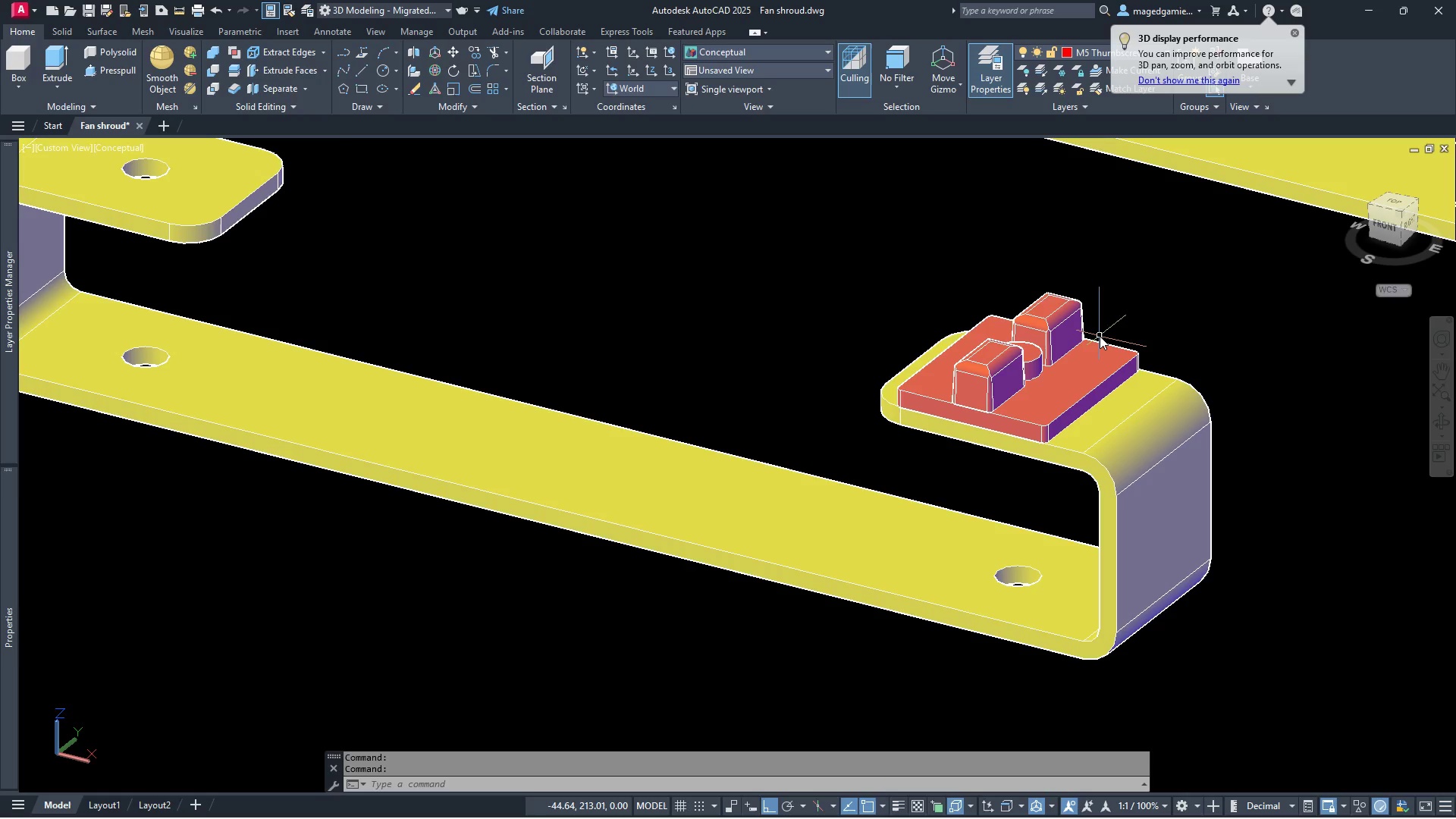 
key(Escape)
 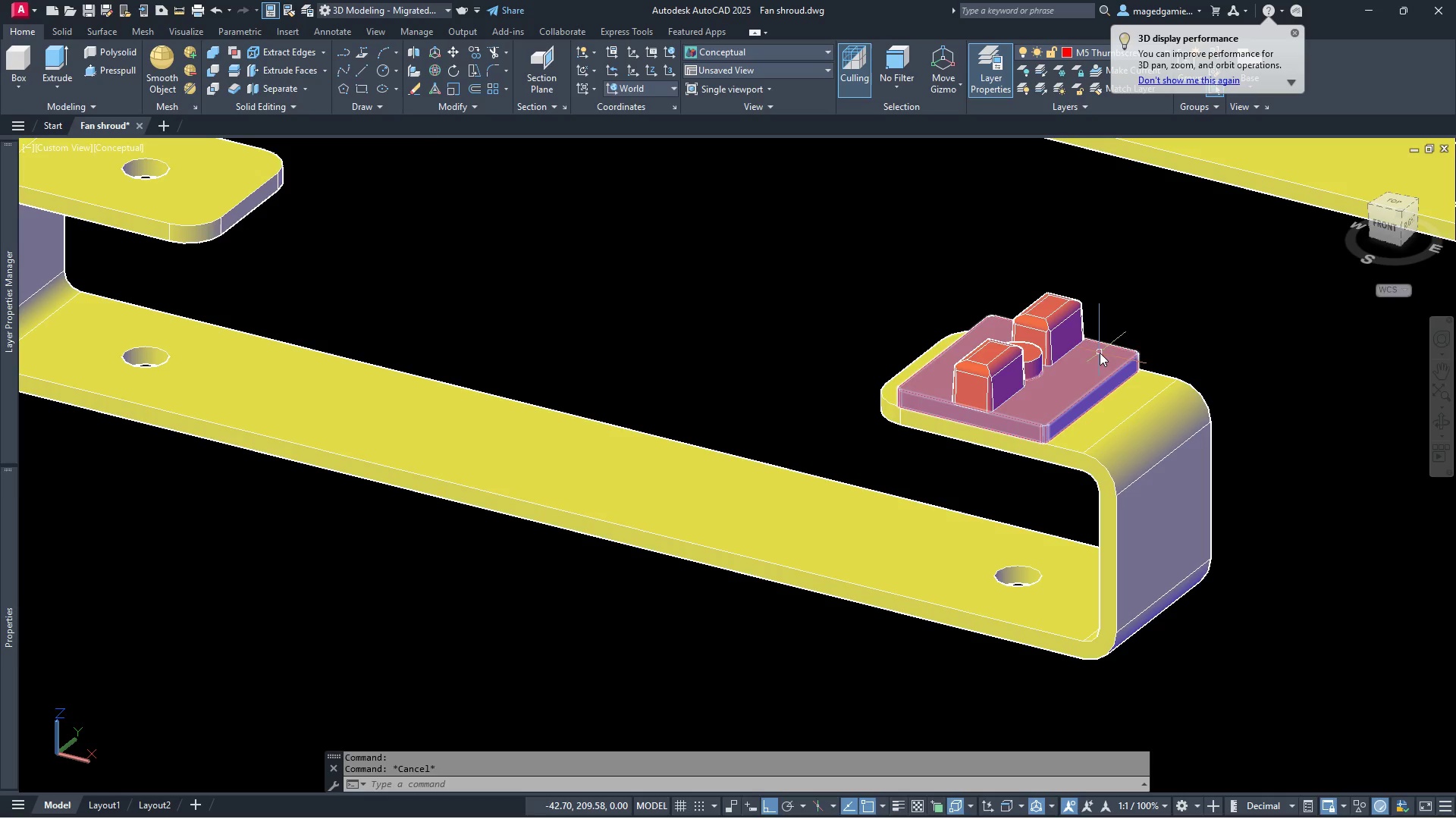 
scroll: coordinate [1014, 384], scroll_direction: down, amount: 2.0
 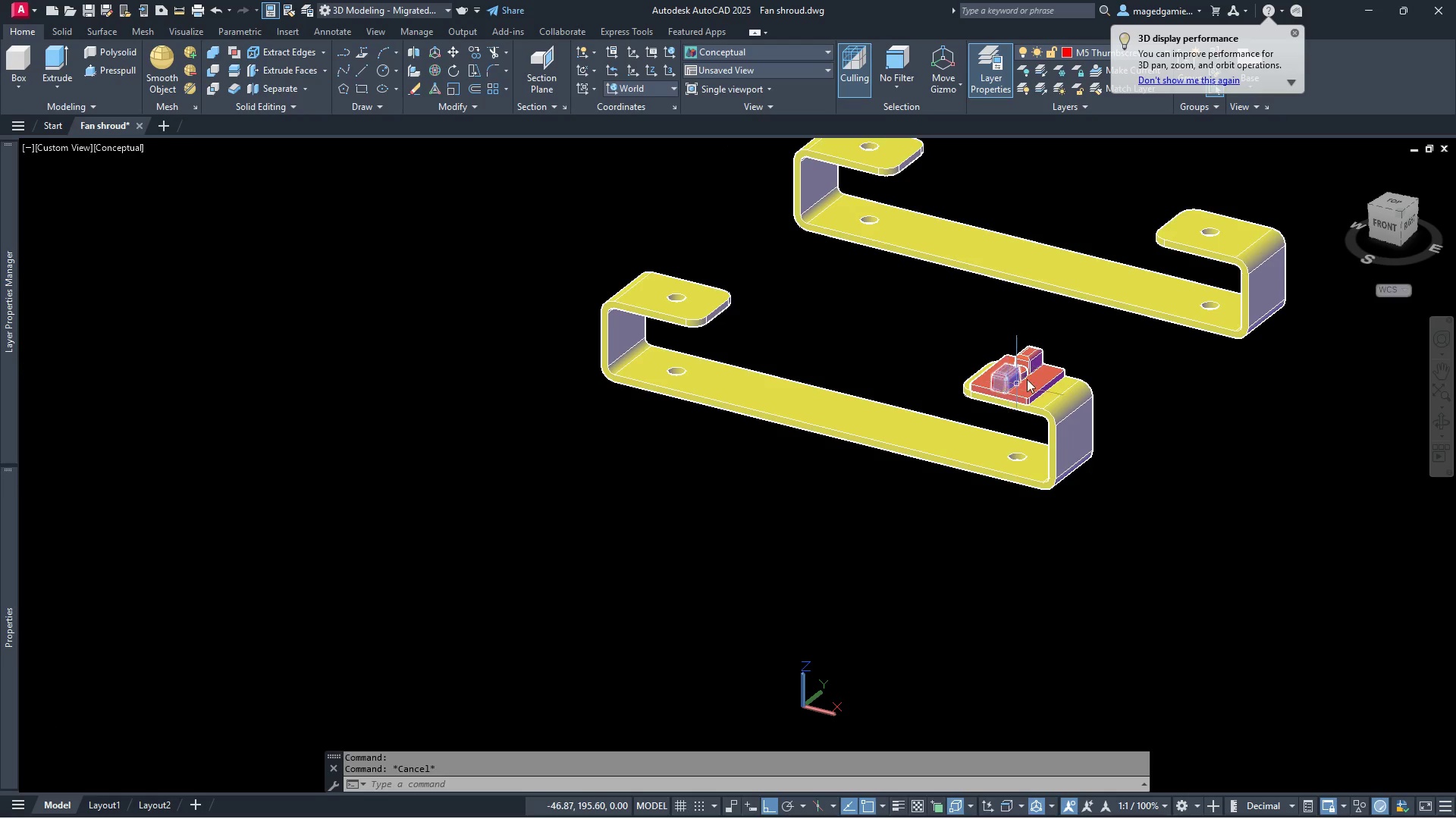 
scroll: coordinate [1047, 374], scroll_direction: up, amount: 5.0
 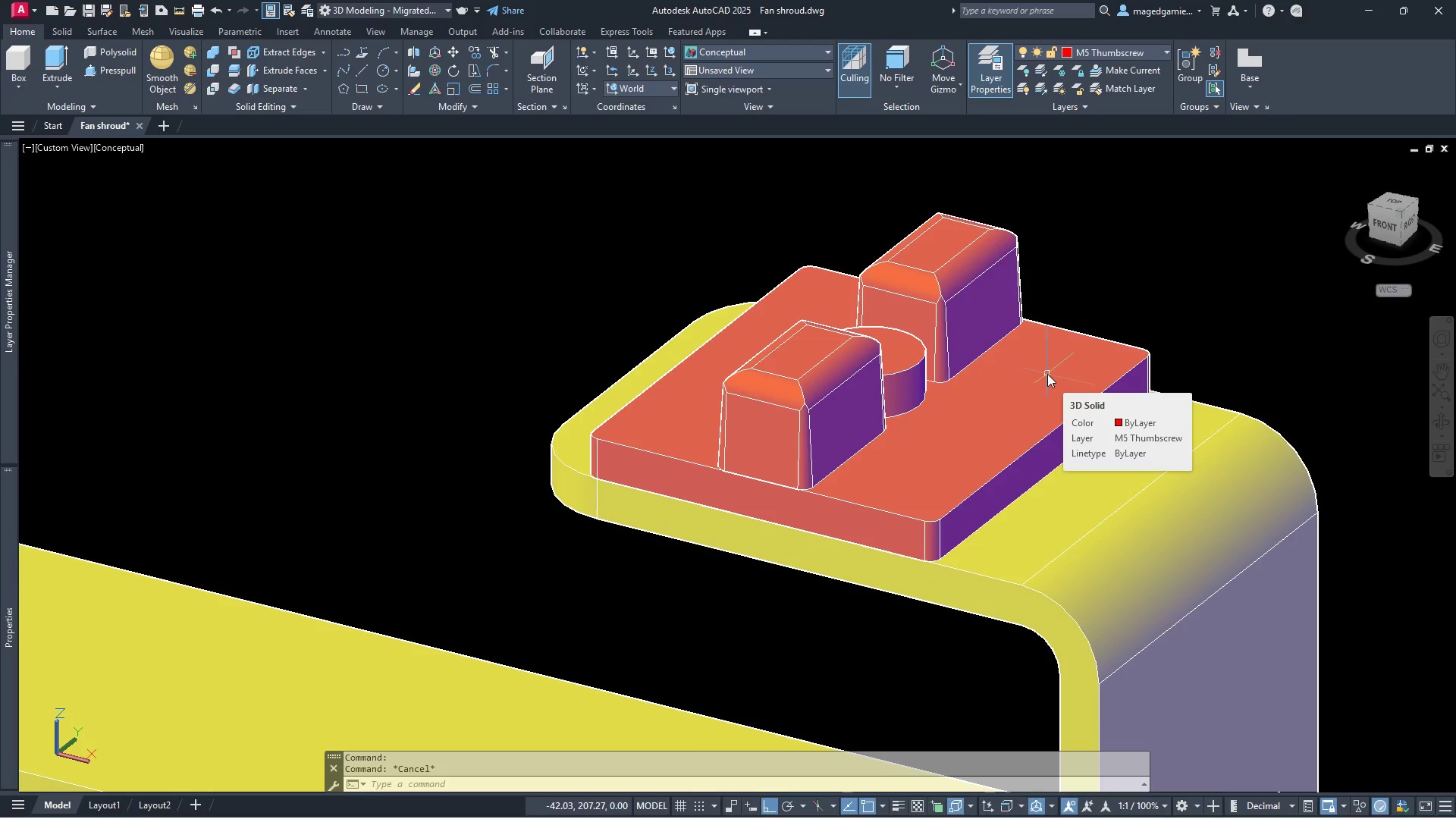 
left_click([913, 378])
 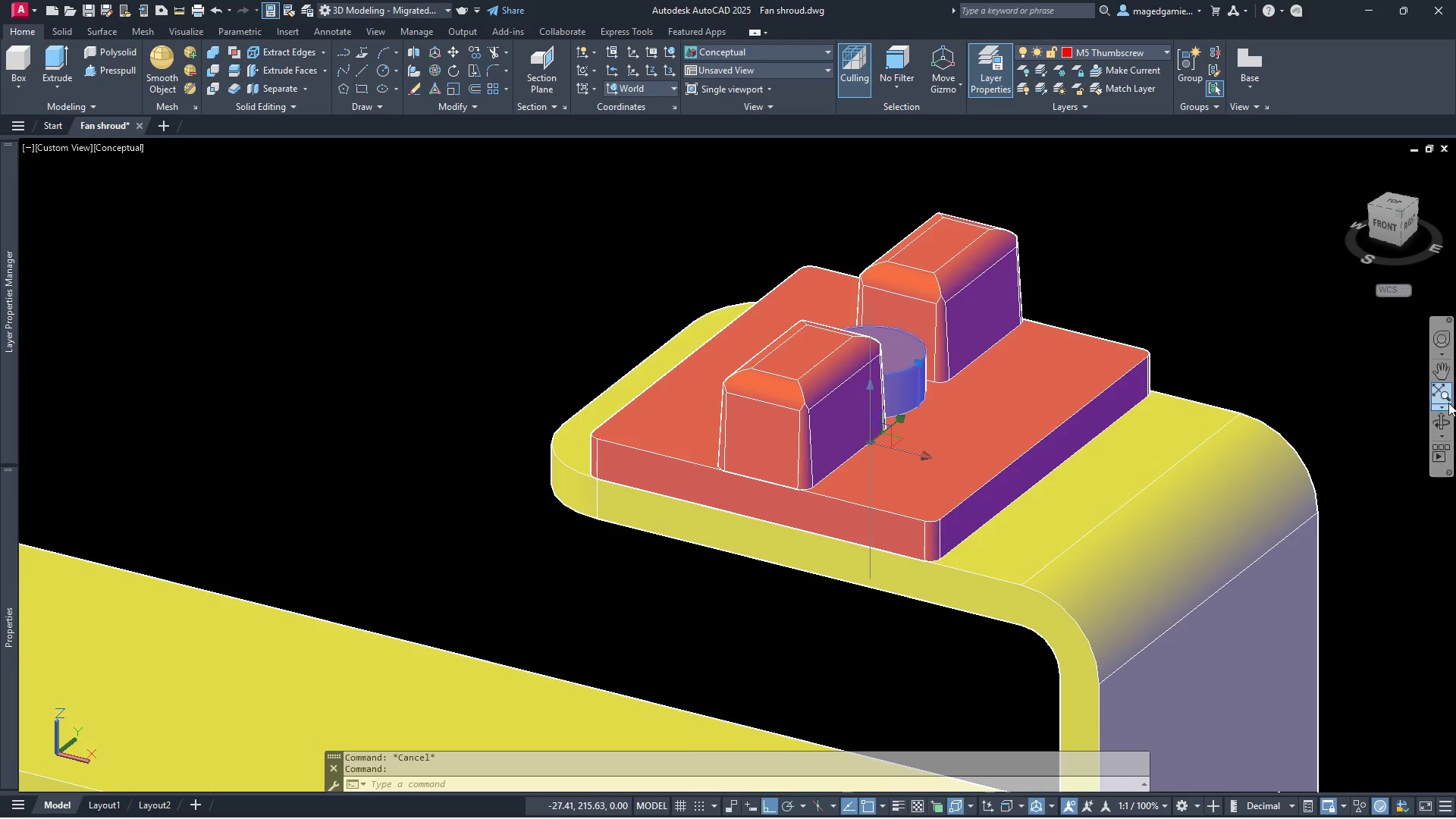 
left_click([1445, 423])
 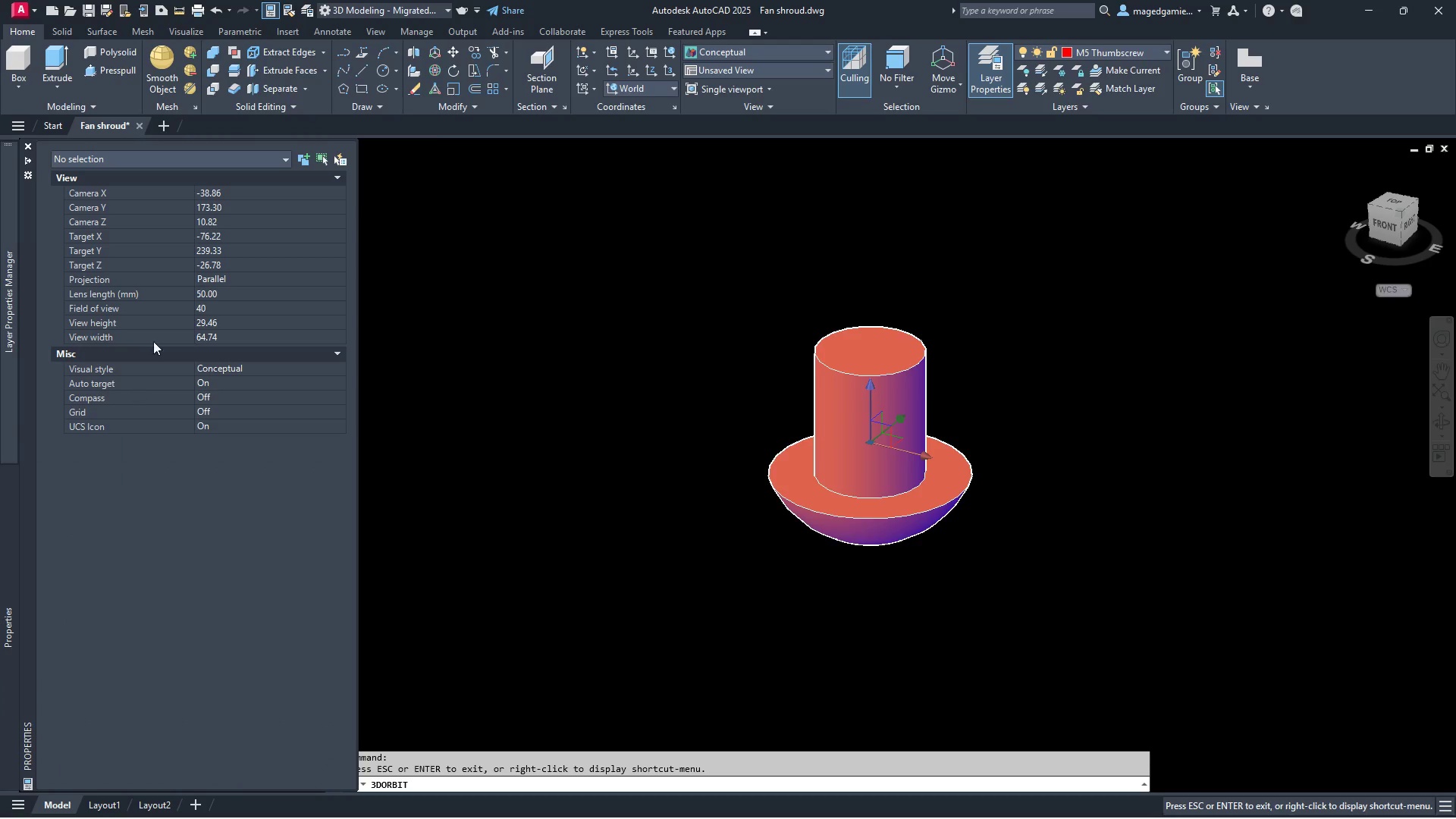 
scroll: coordinate [174, 249], scroll_direction: up, amount: 4.0
 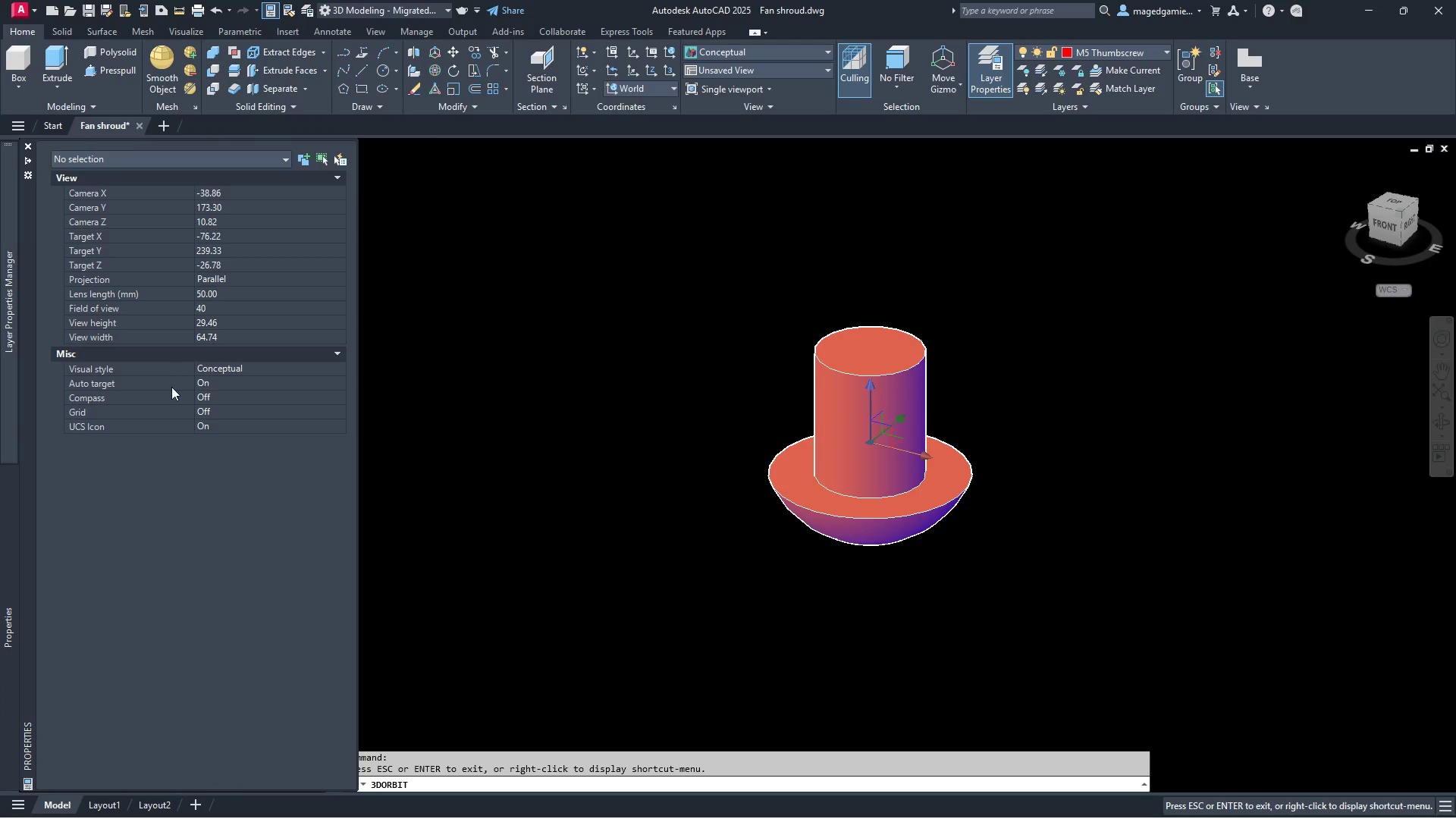 
key(Escape)
 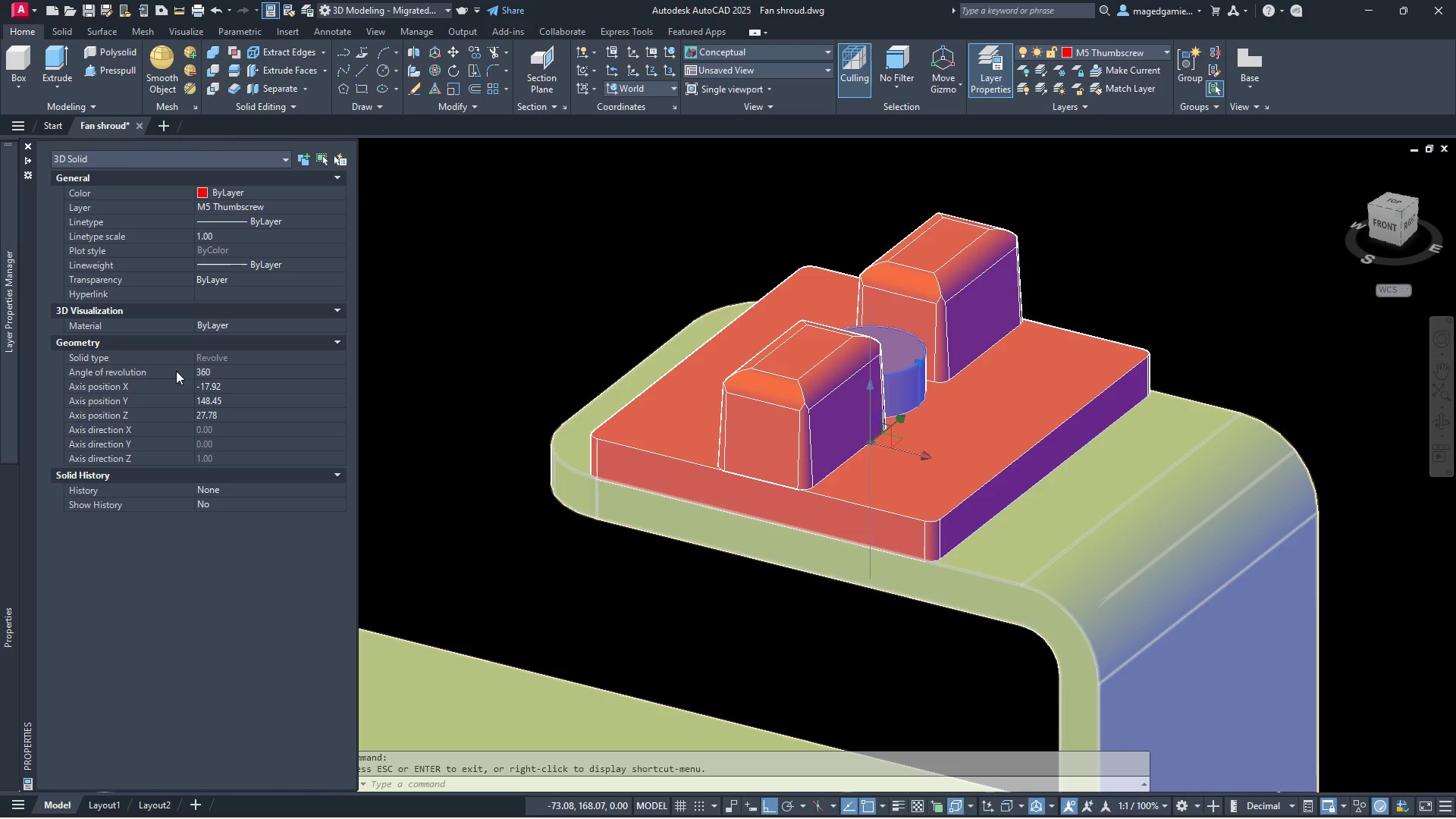 
left_click([234, 188])
 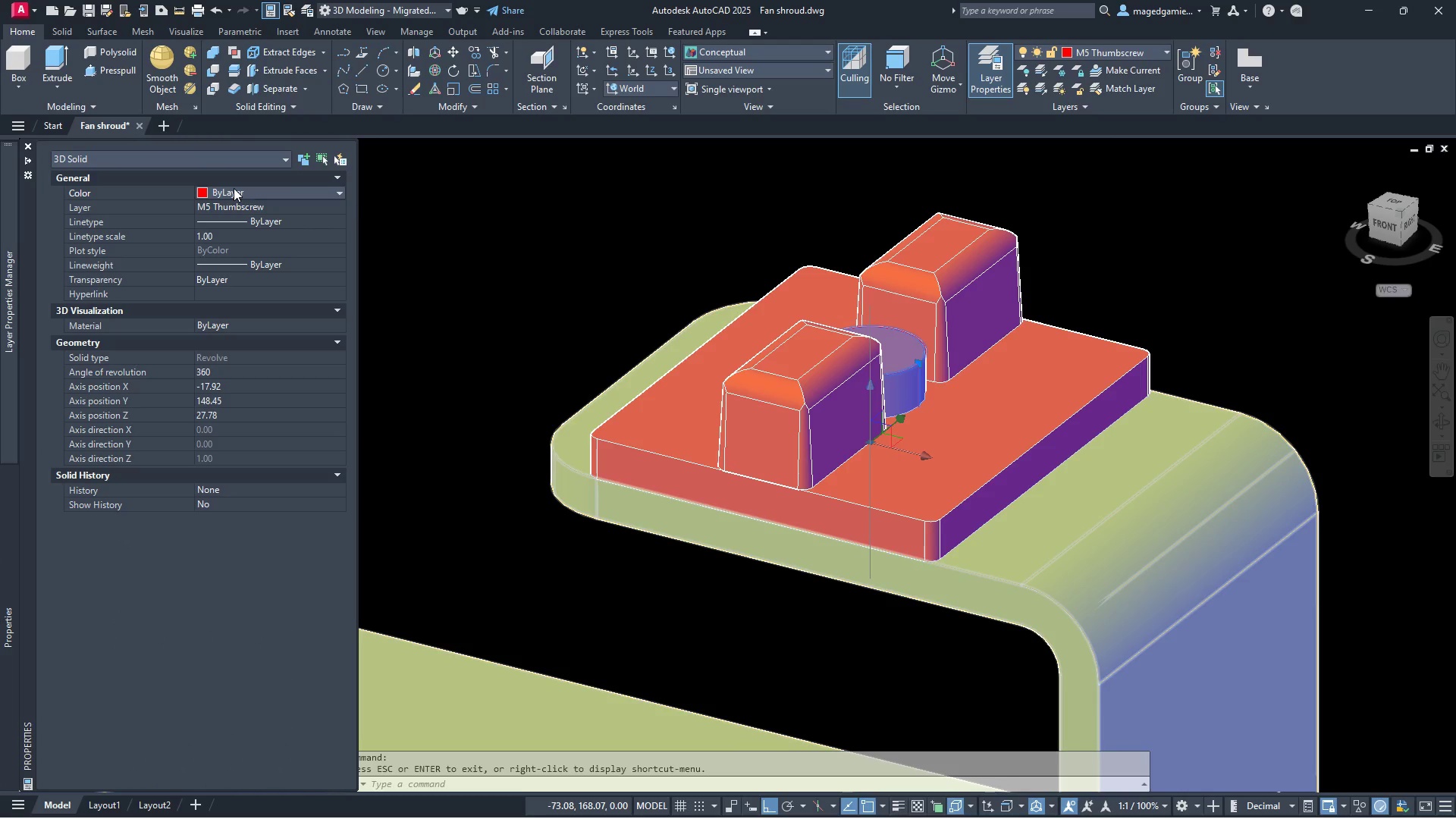 
left_click([234, 188])
 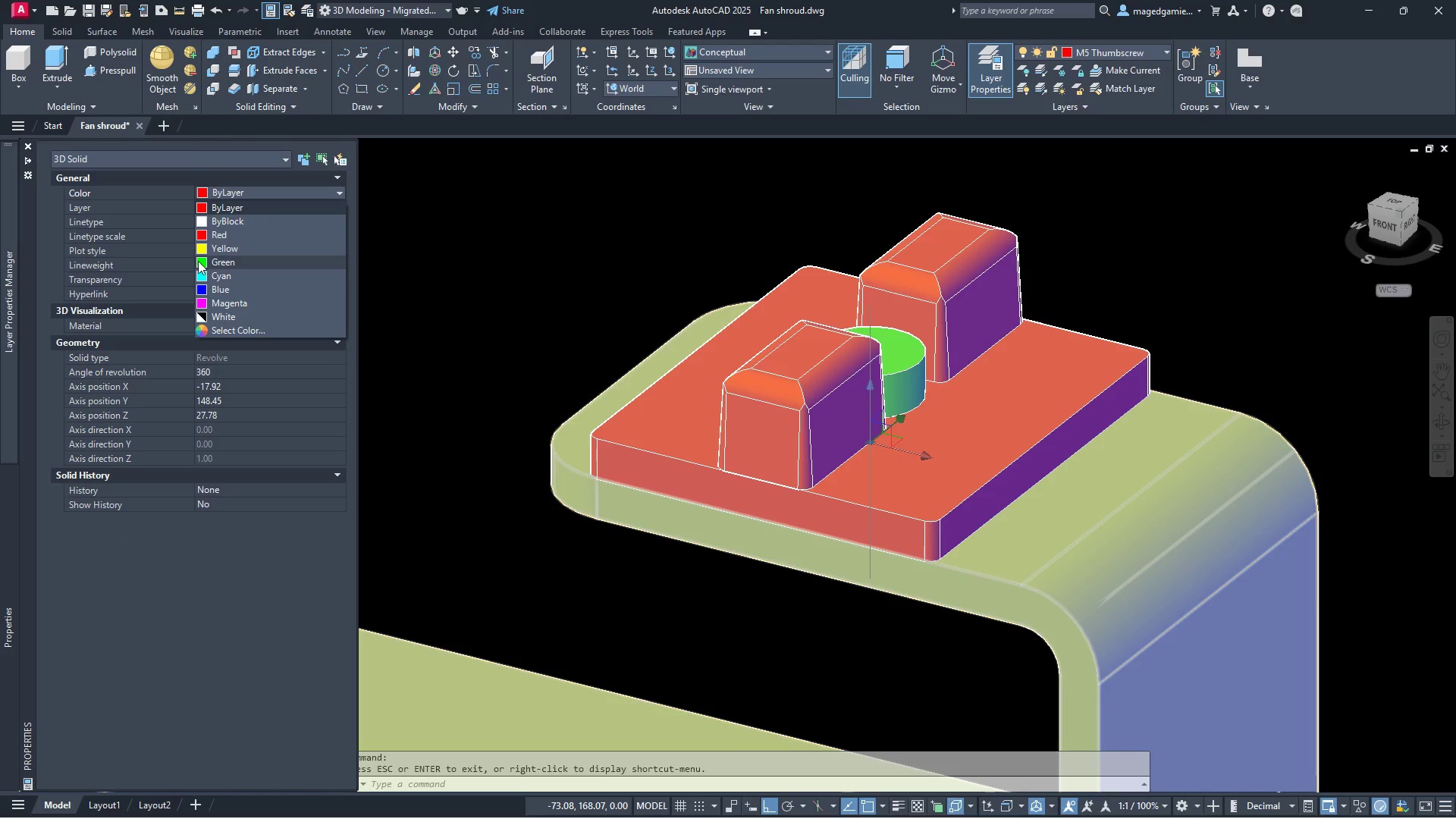 
wait(12.05)
 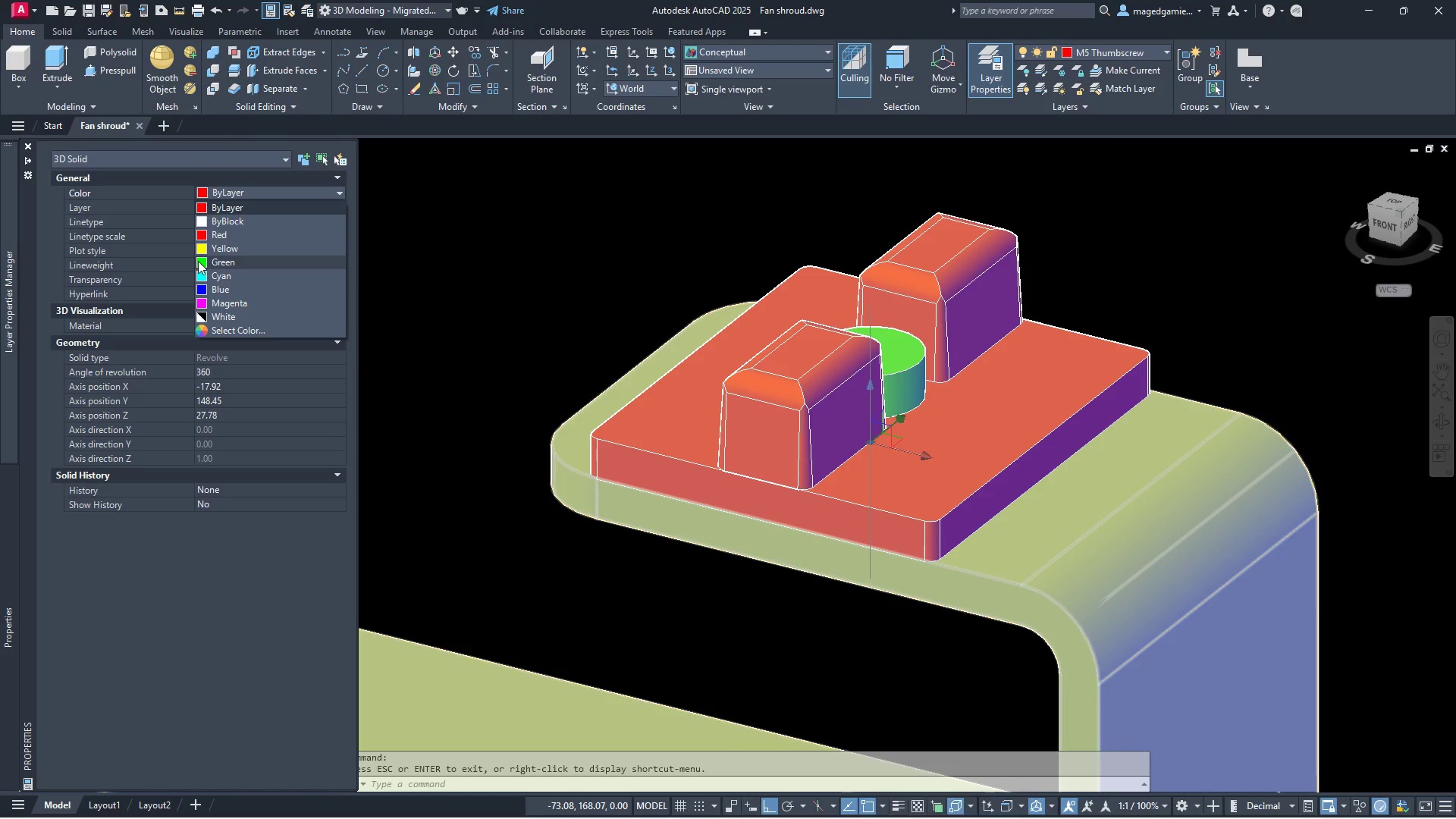 
left_click([203, 262])
 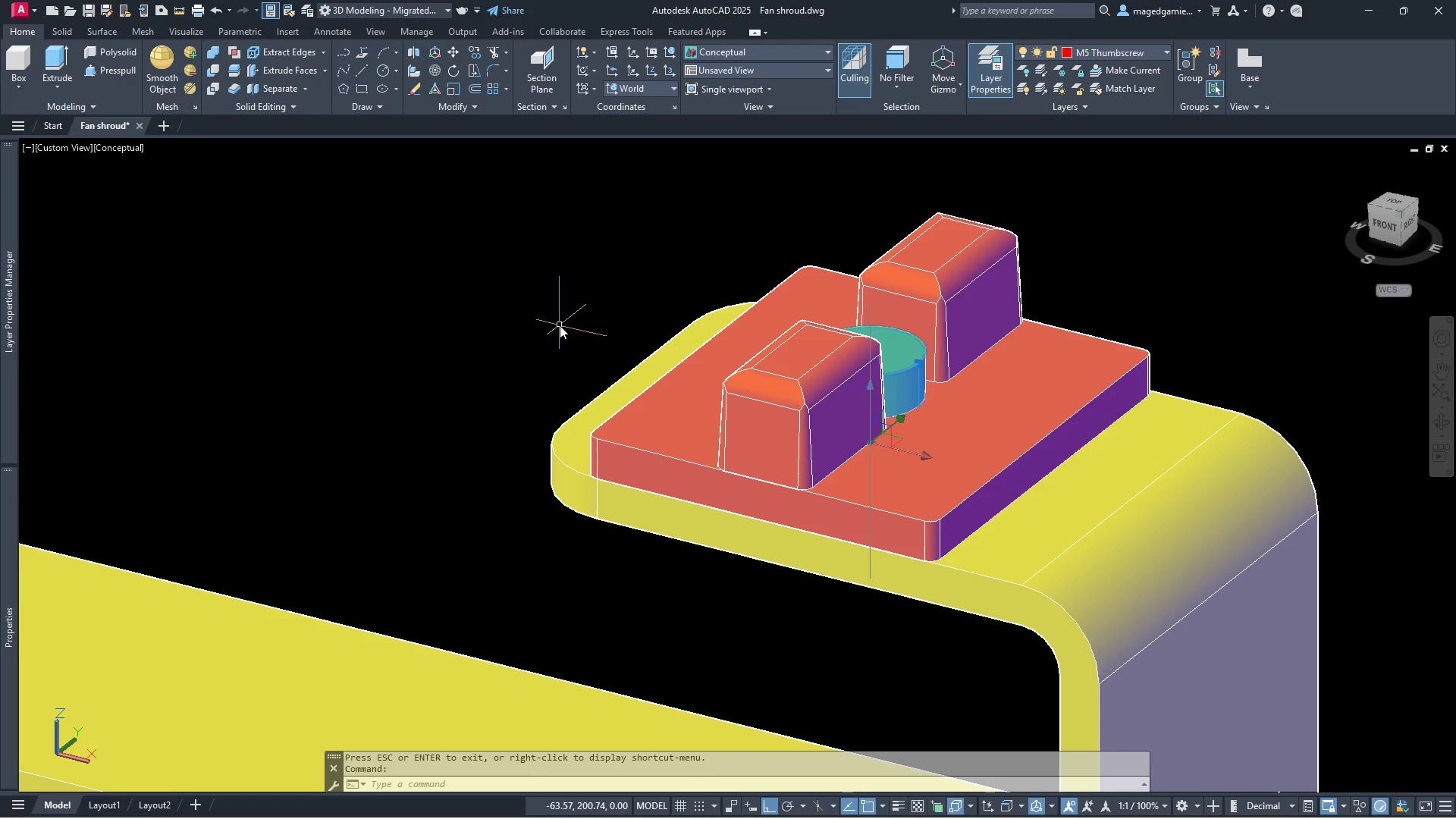 
key(Escape)
 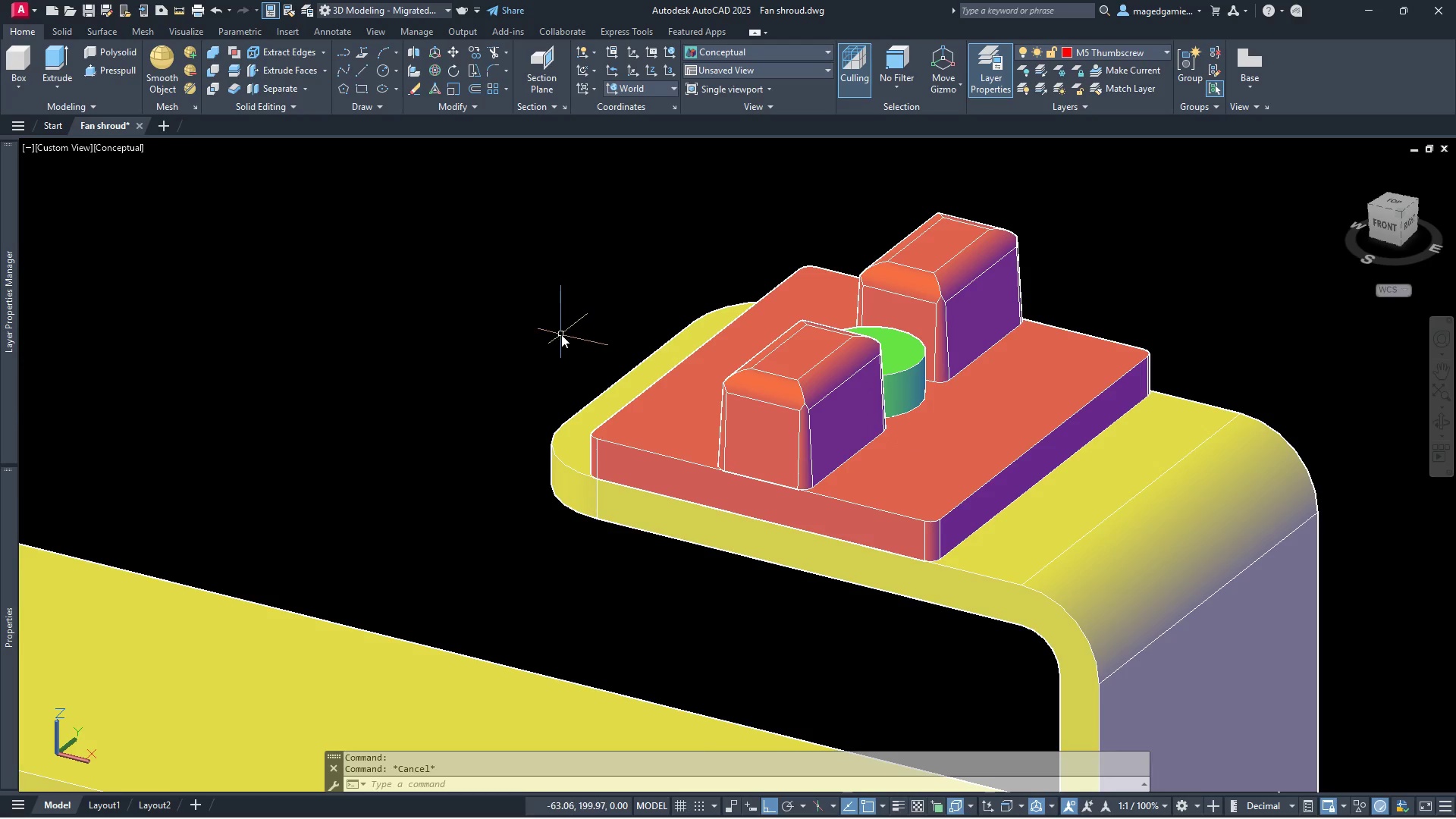 
scroll: coordinate [565, 341], scroll_direction: down, amount: 4.0
 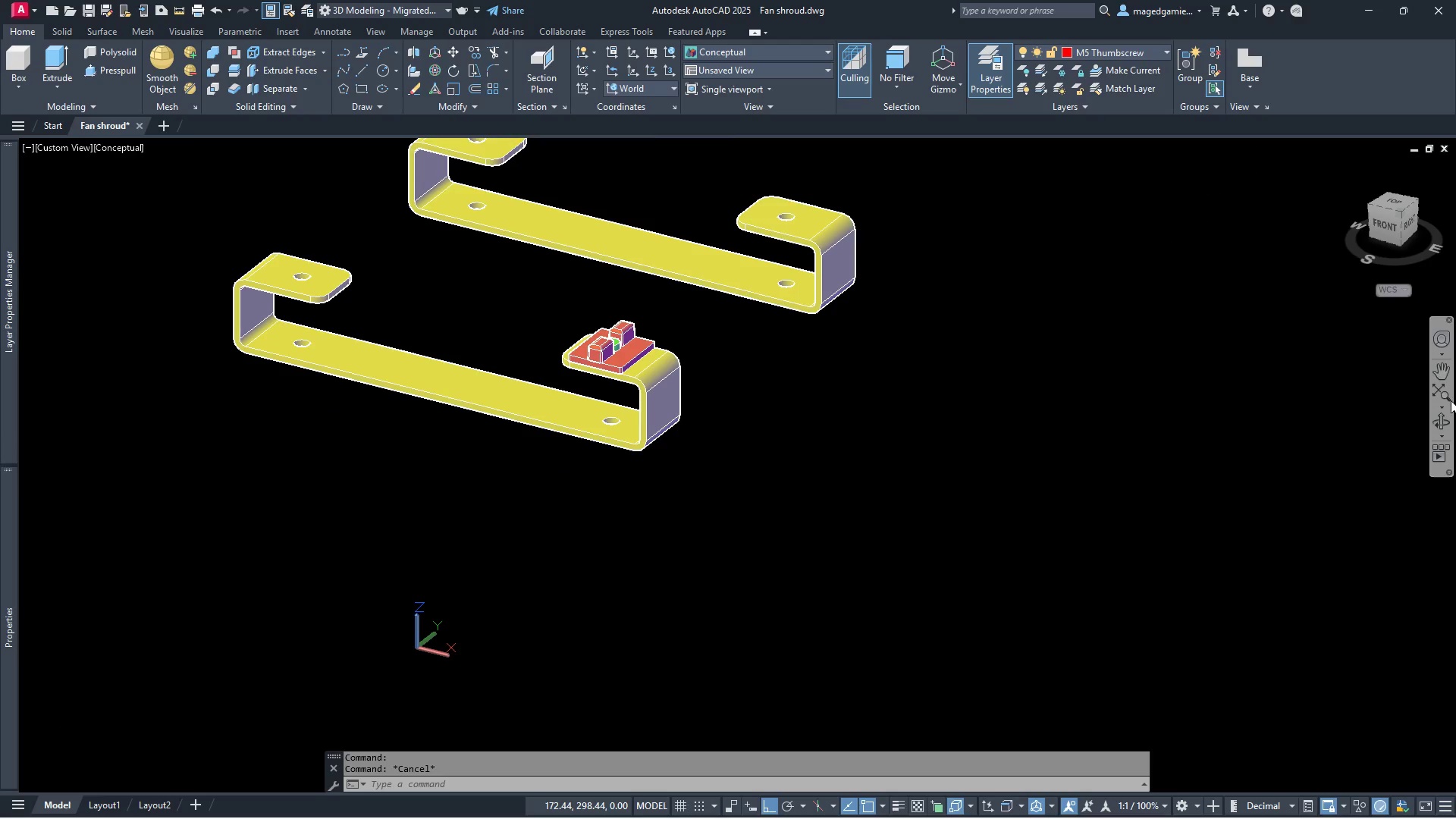 
left_click([1448, 416])
 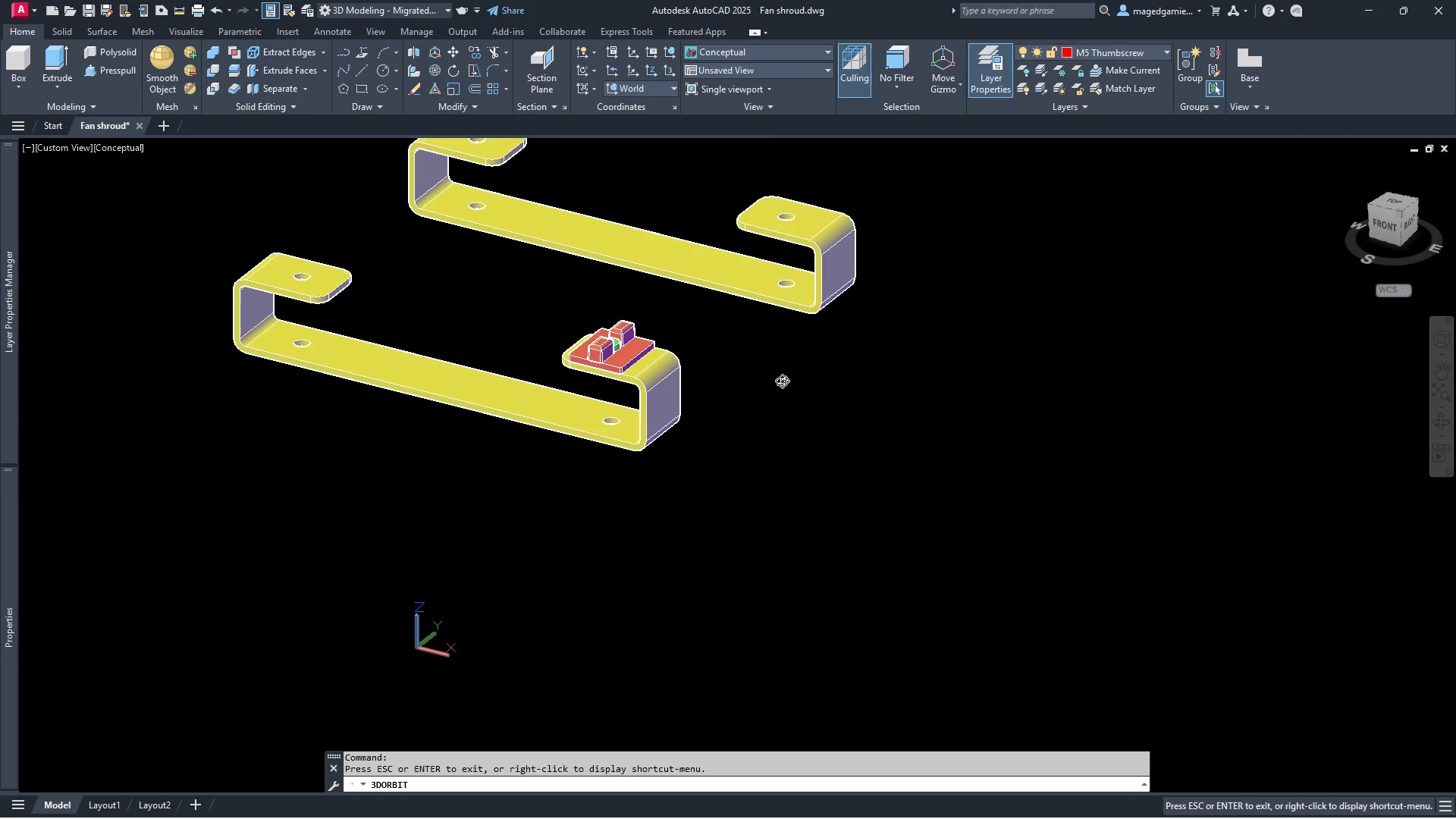 
left_click_drag(start_coordinate=[707, 364], to_coordinate=[889, 228])
 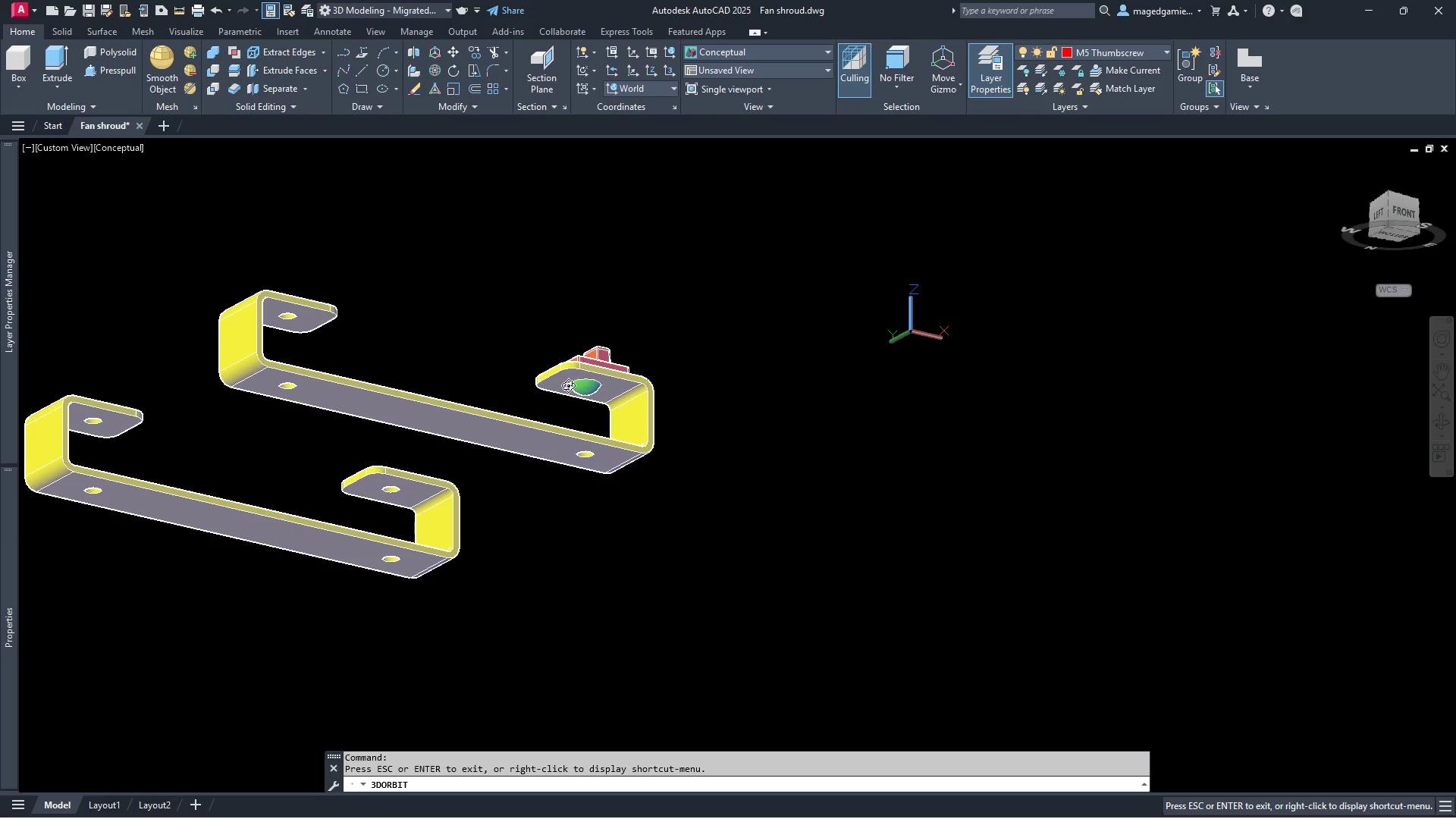 
scroll: coordinate [600, 414], scroll_direction: up, amount: 19.0
 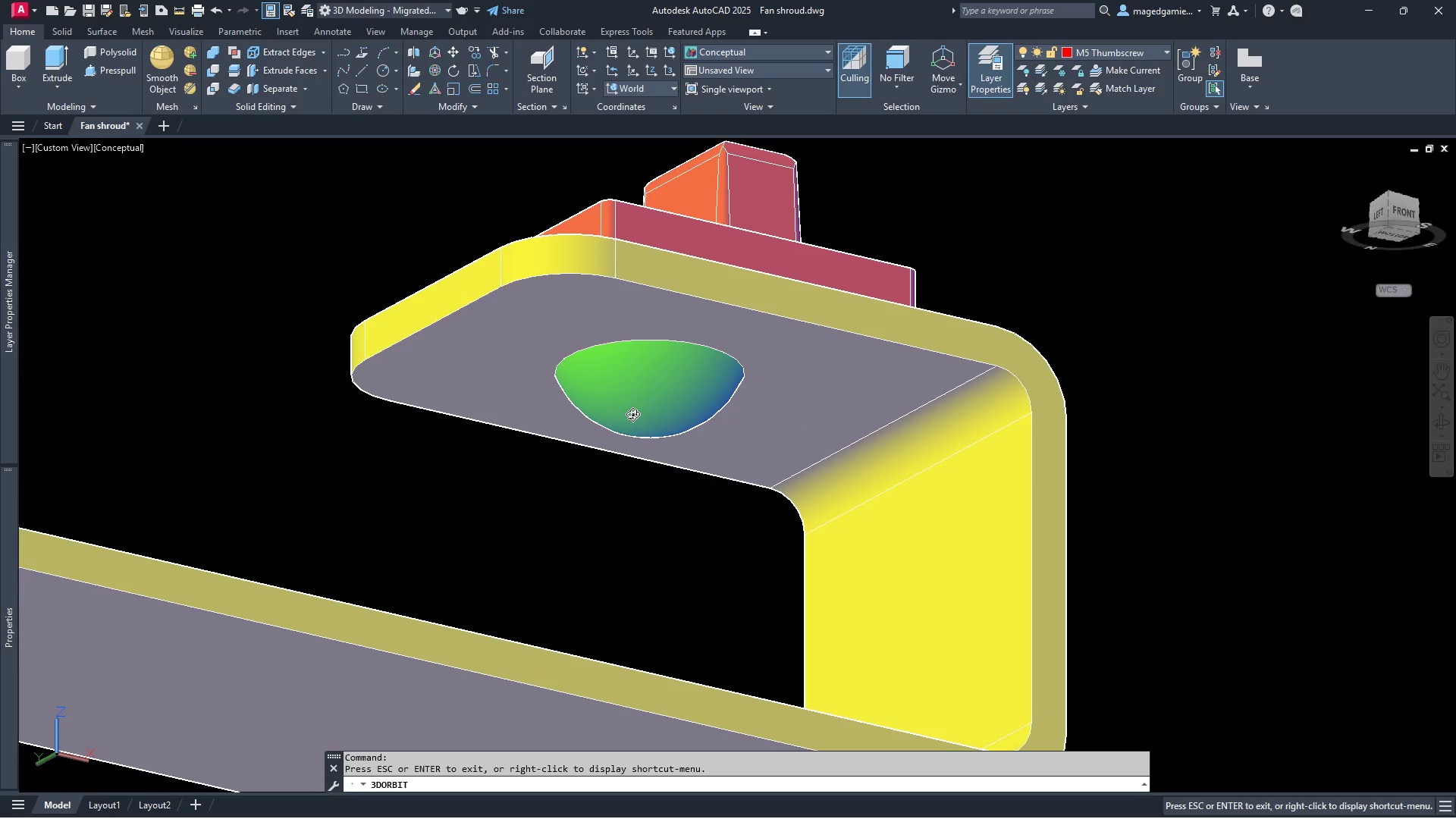 
scroll: coordinate [632, 414], scroll_direction: down, amount: 2.0
 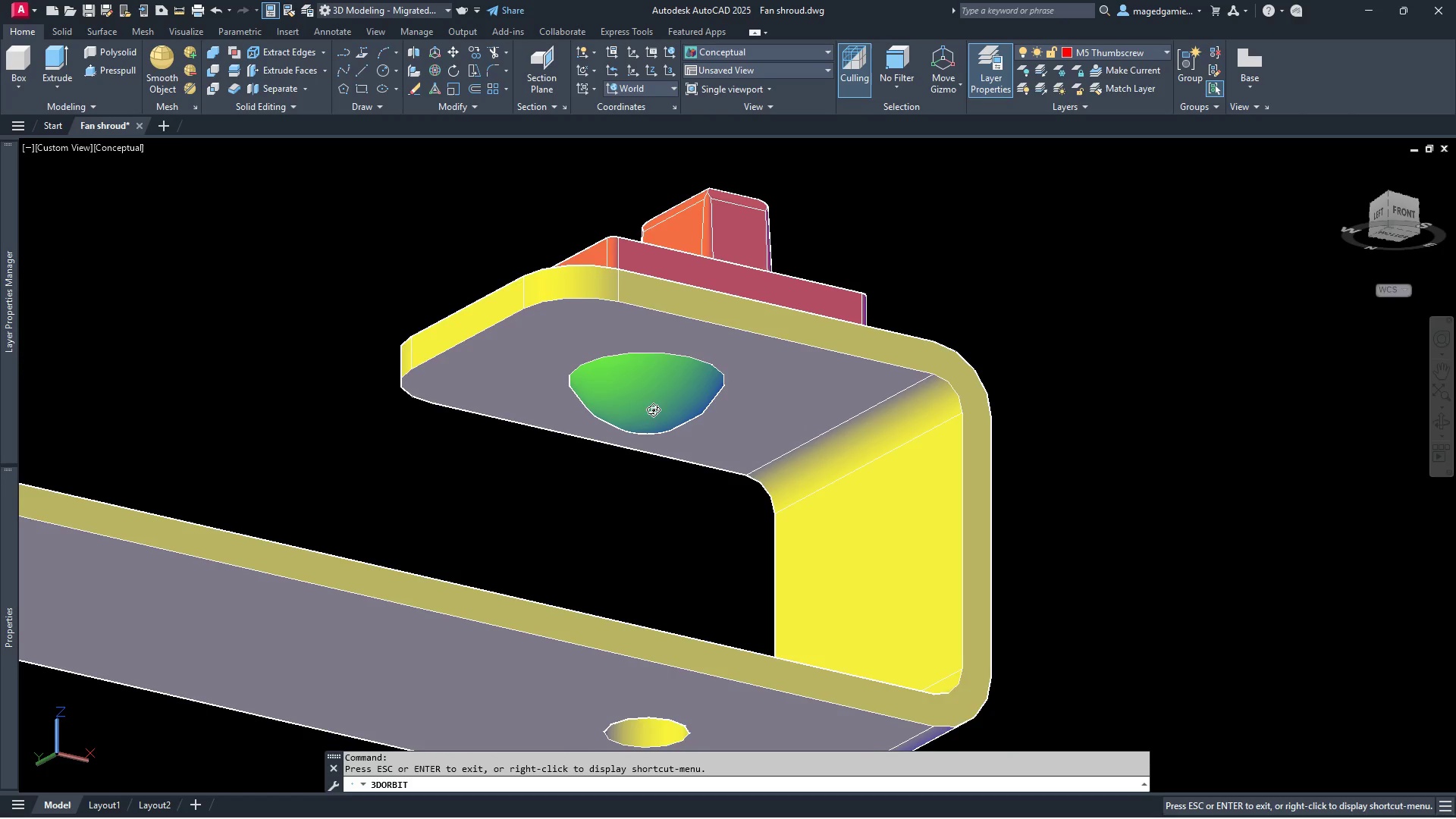 
left_click_drag(start_coordinate=[653, 410], to_coordinate=[479, 508])
 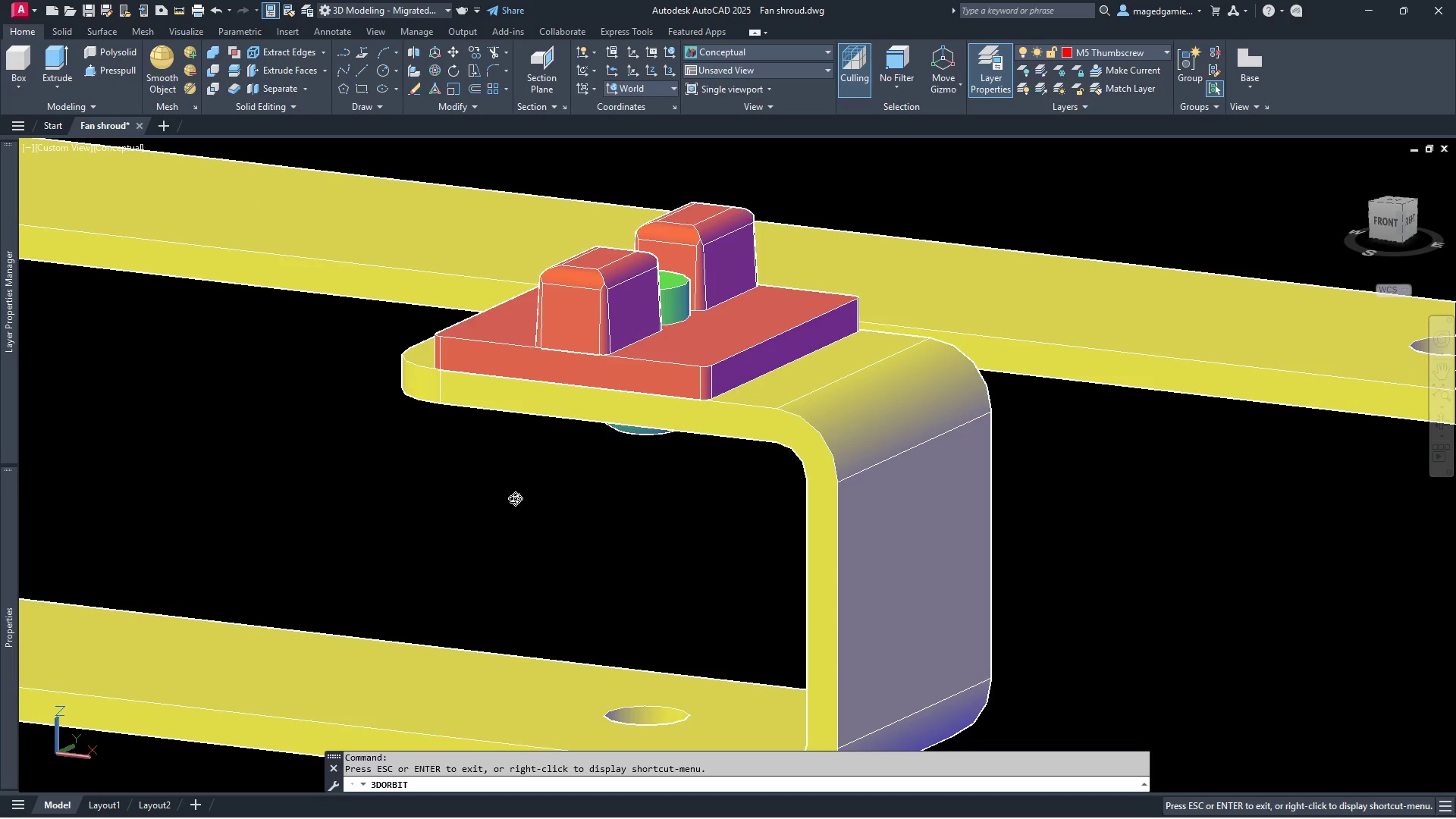 
scroll: coordinate [515, 498], scroll_direction: down, amount: 4.0
 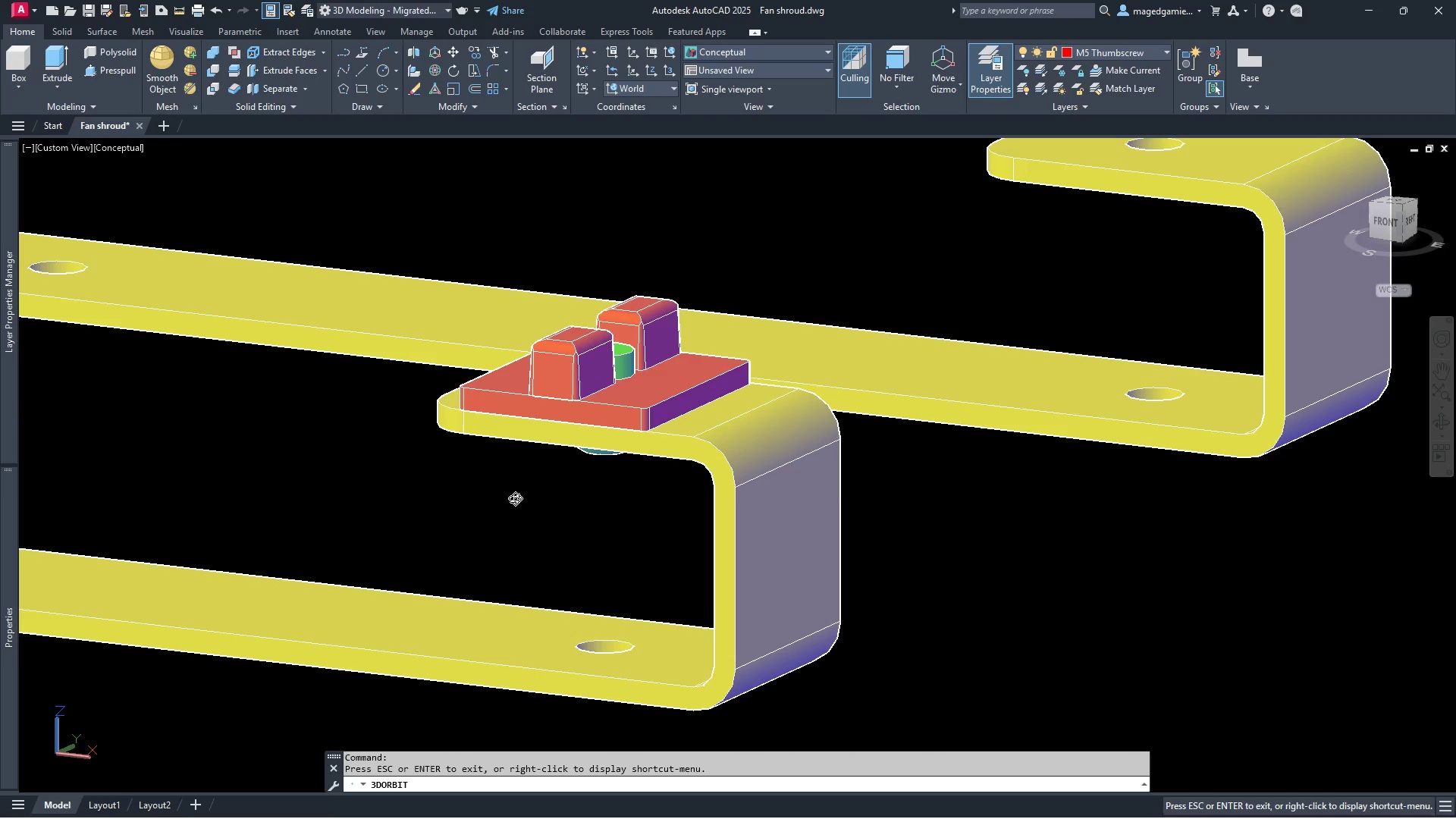 
wait(7.16)
 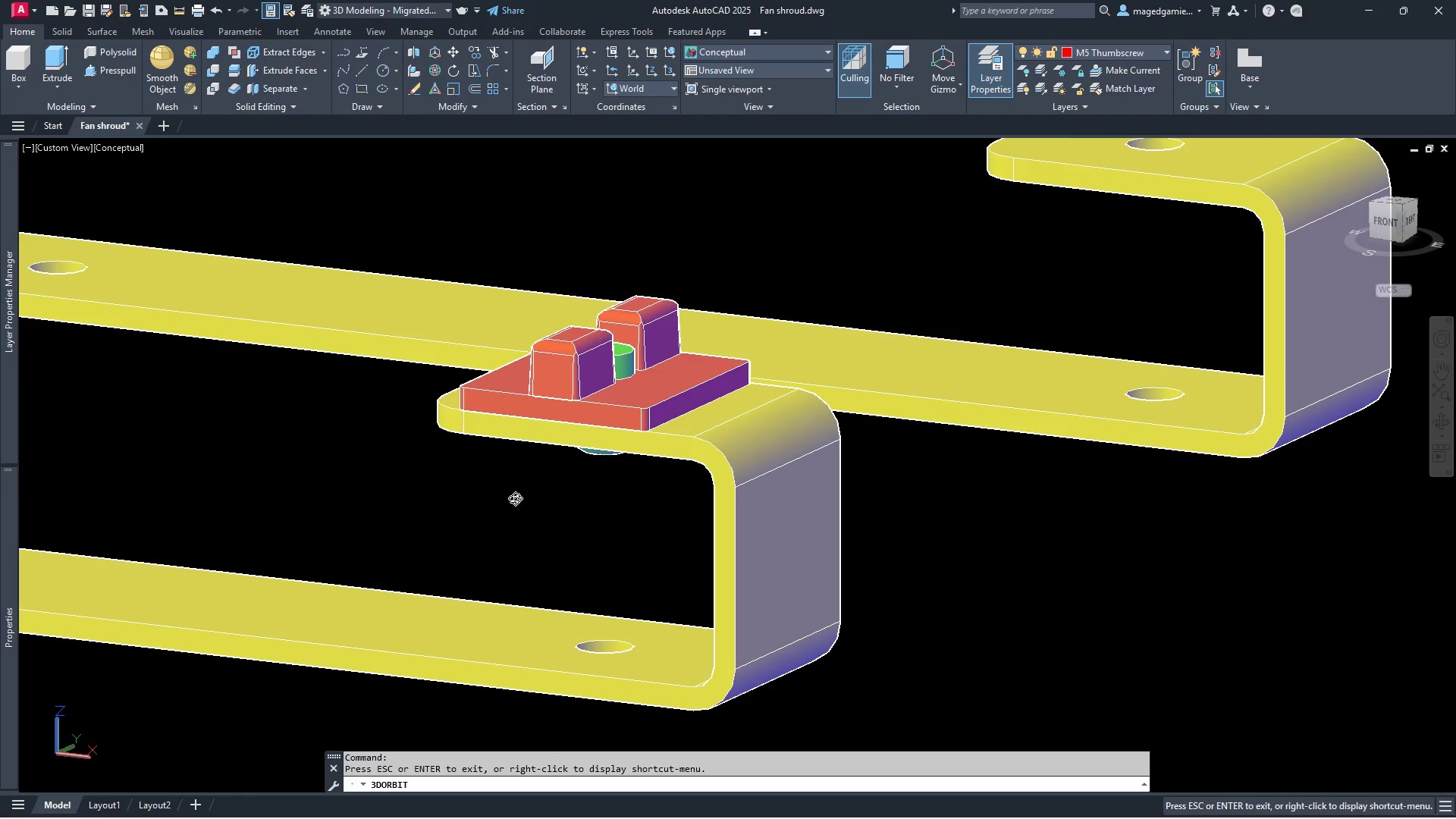 
scroll: coordinate [764, 500], scroll_direction: down, amount: 5.0
 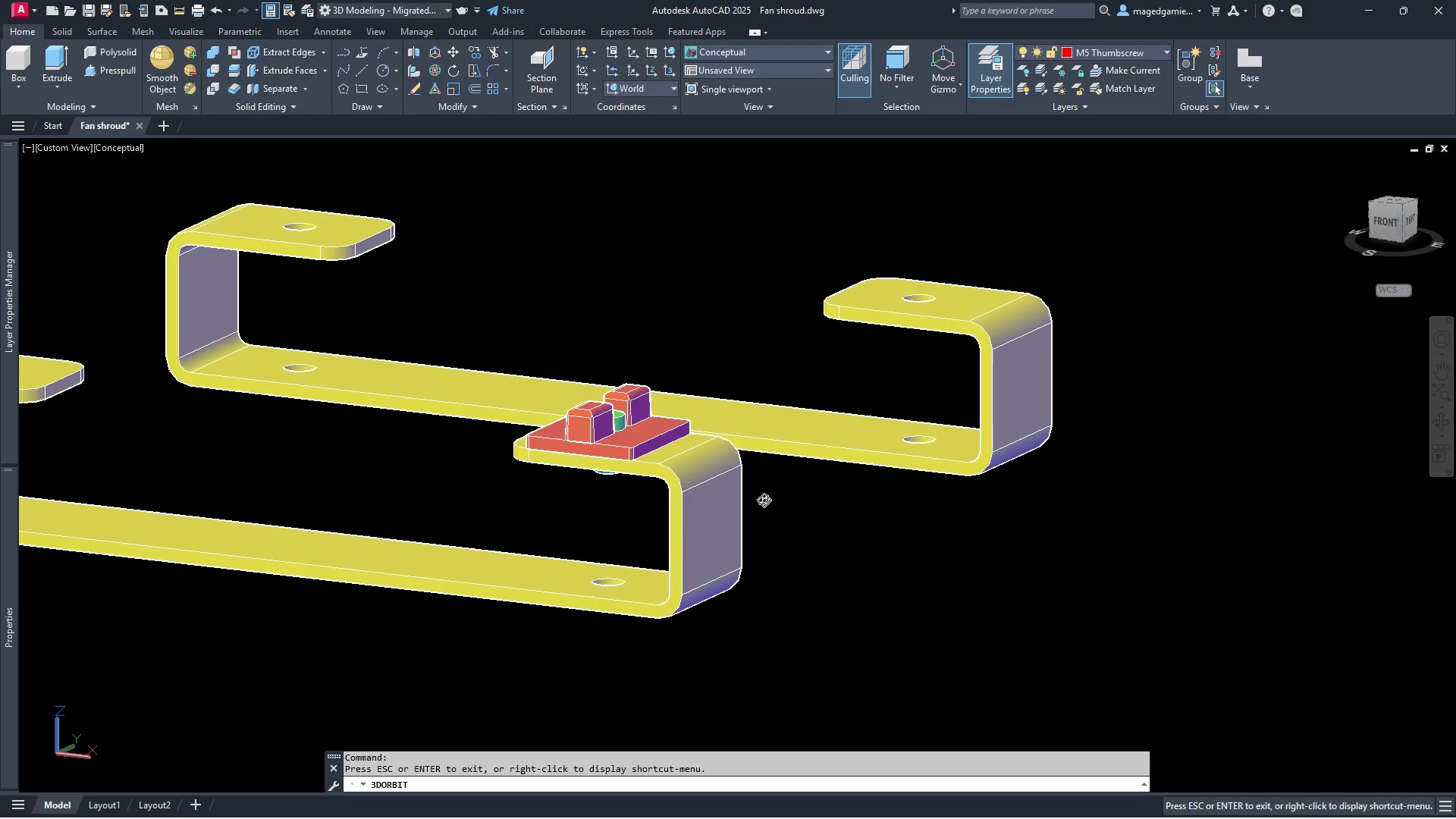 
wait(7.03)
 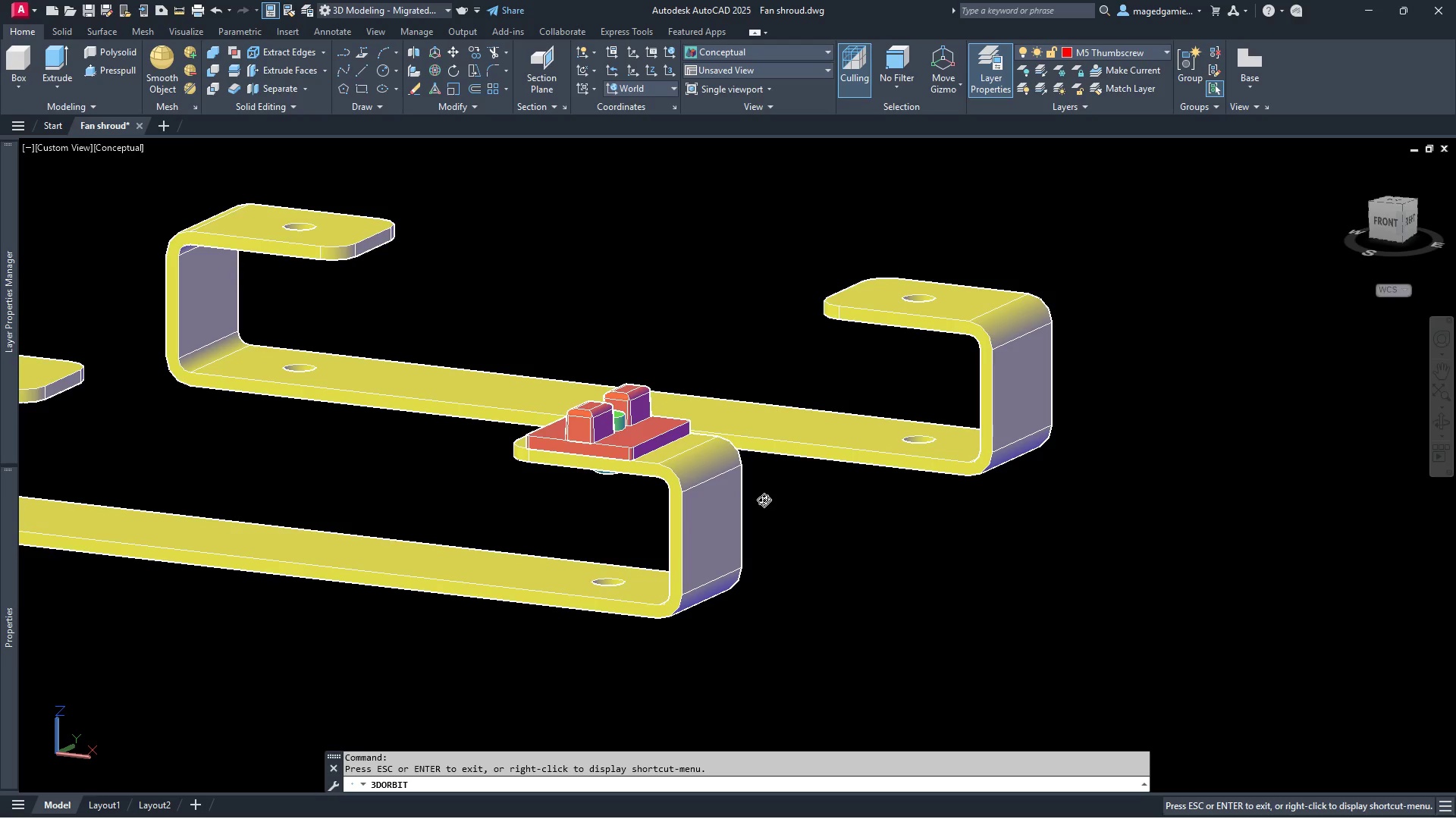 
left_click([797, 48])
 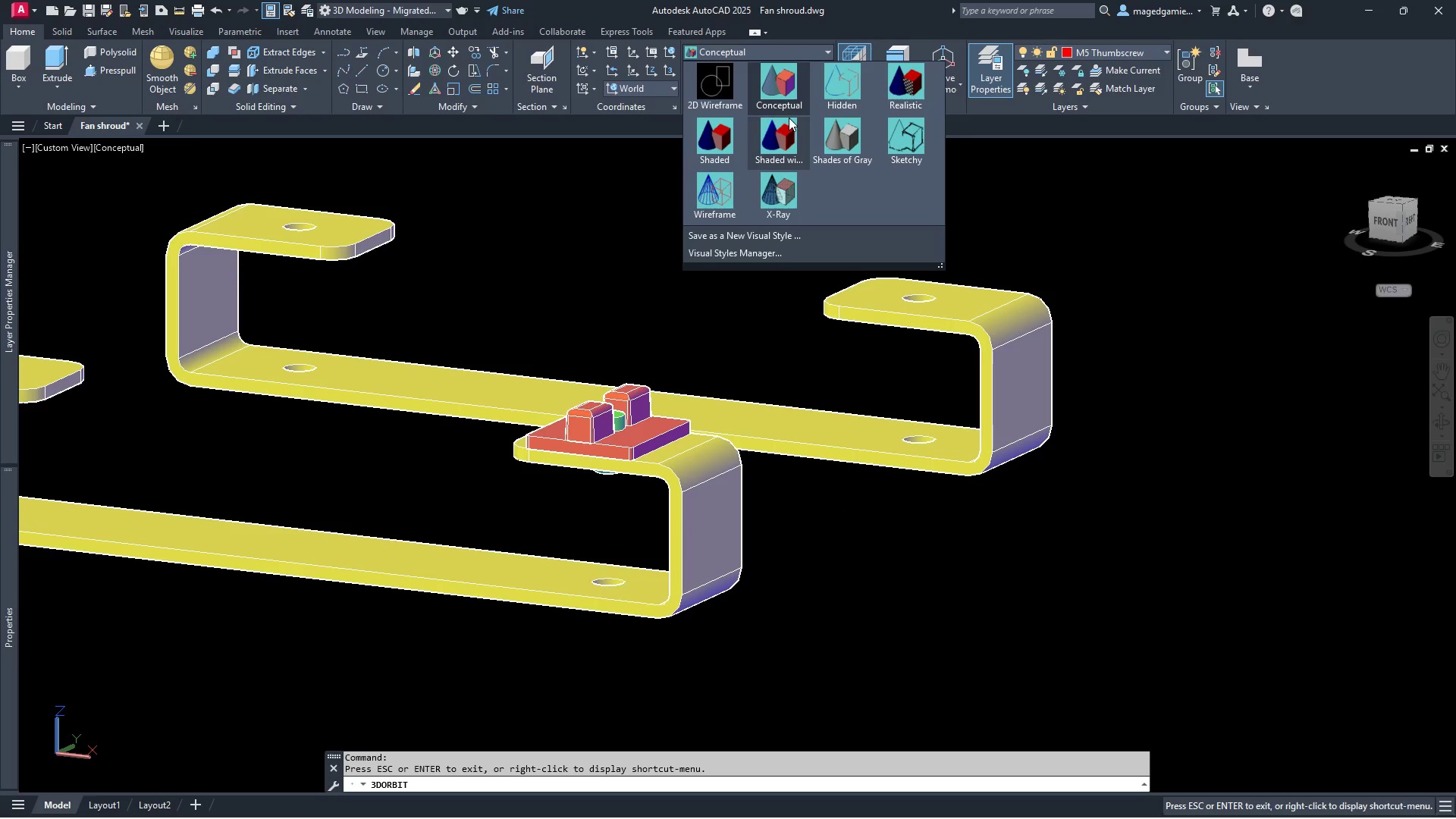 
left_click([782, 89])
 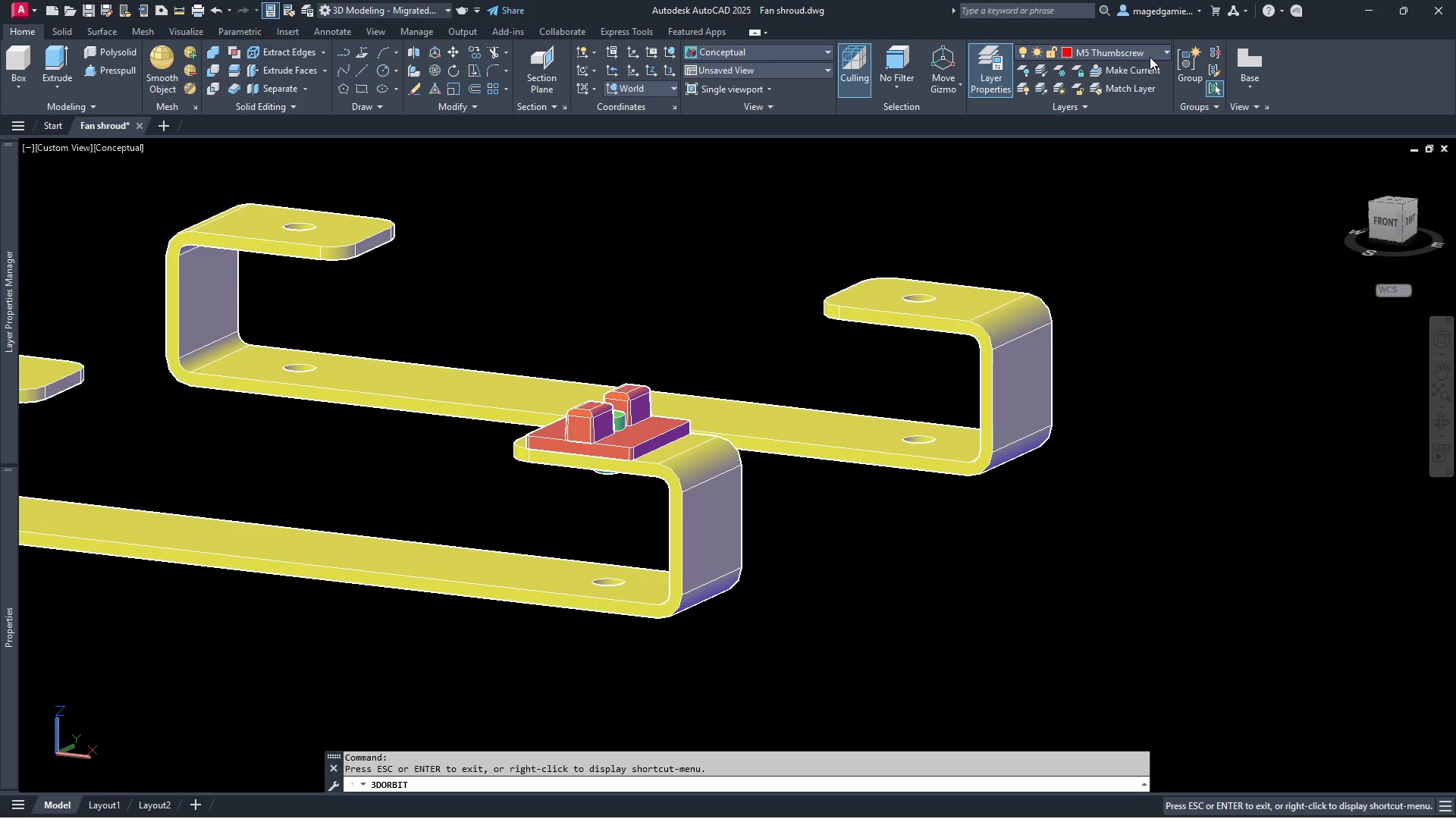 
left_click([1150, 57])
 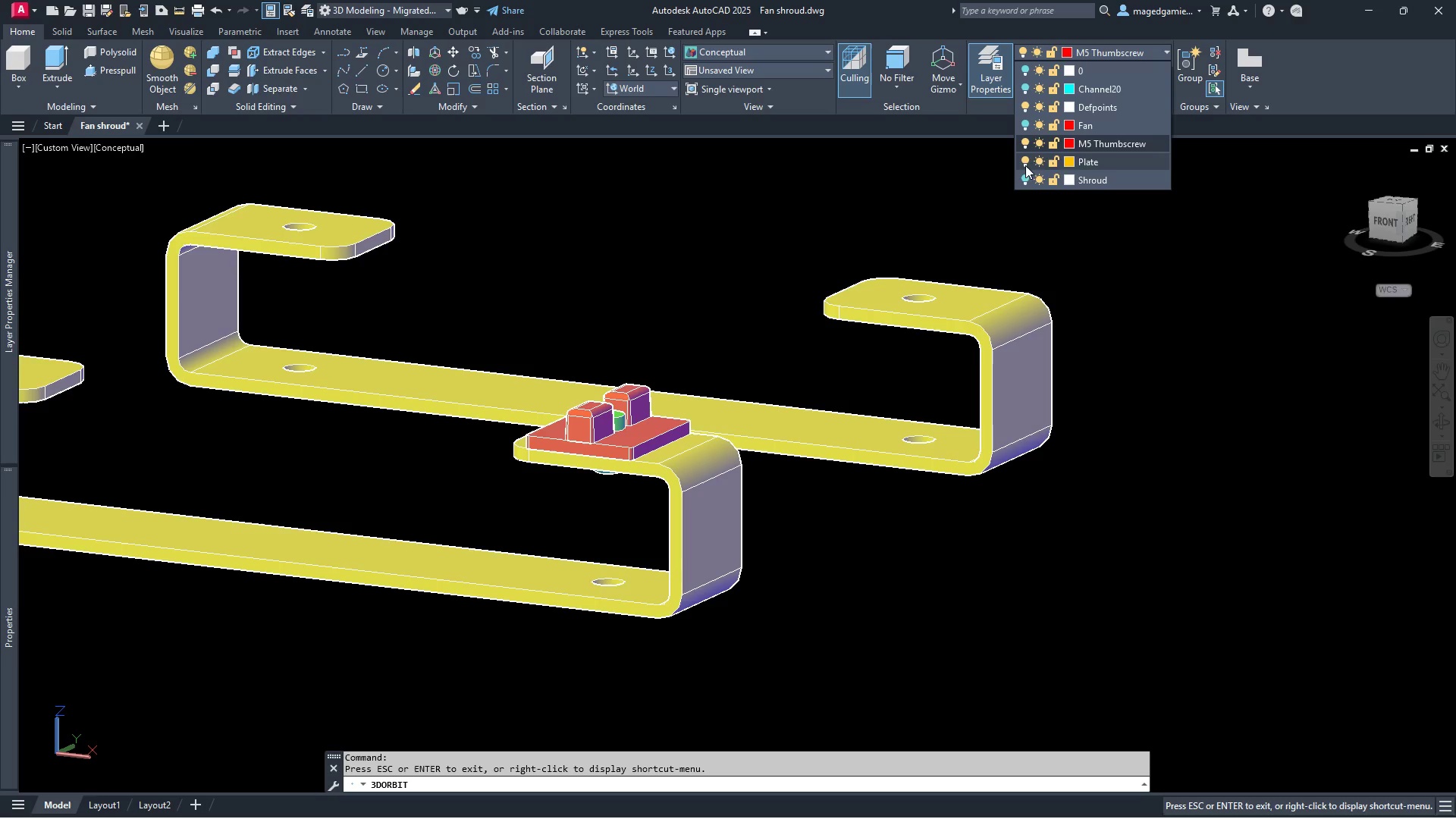 
left_click([1024, 179])
 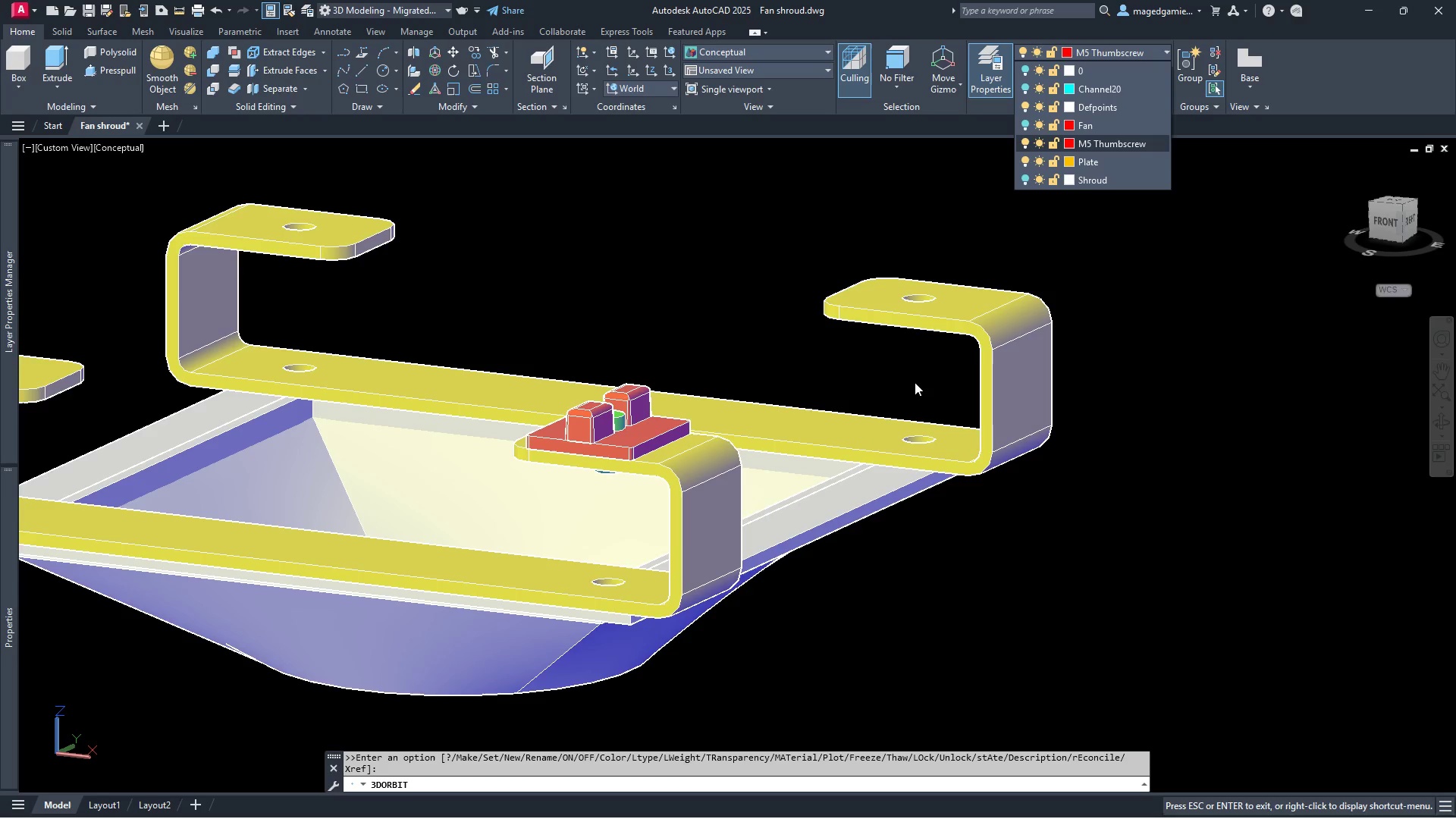 
scroll: coordinate [579, 571], scroll_direction: up, amount: 3.0
 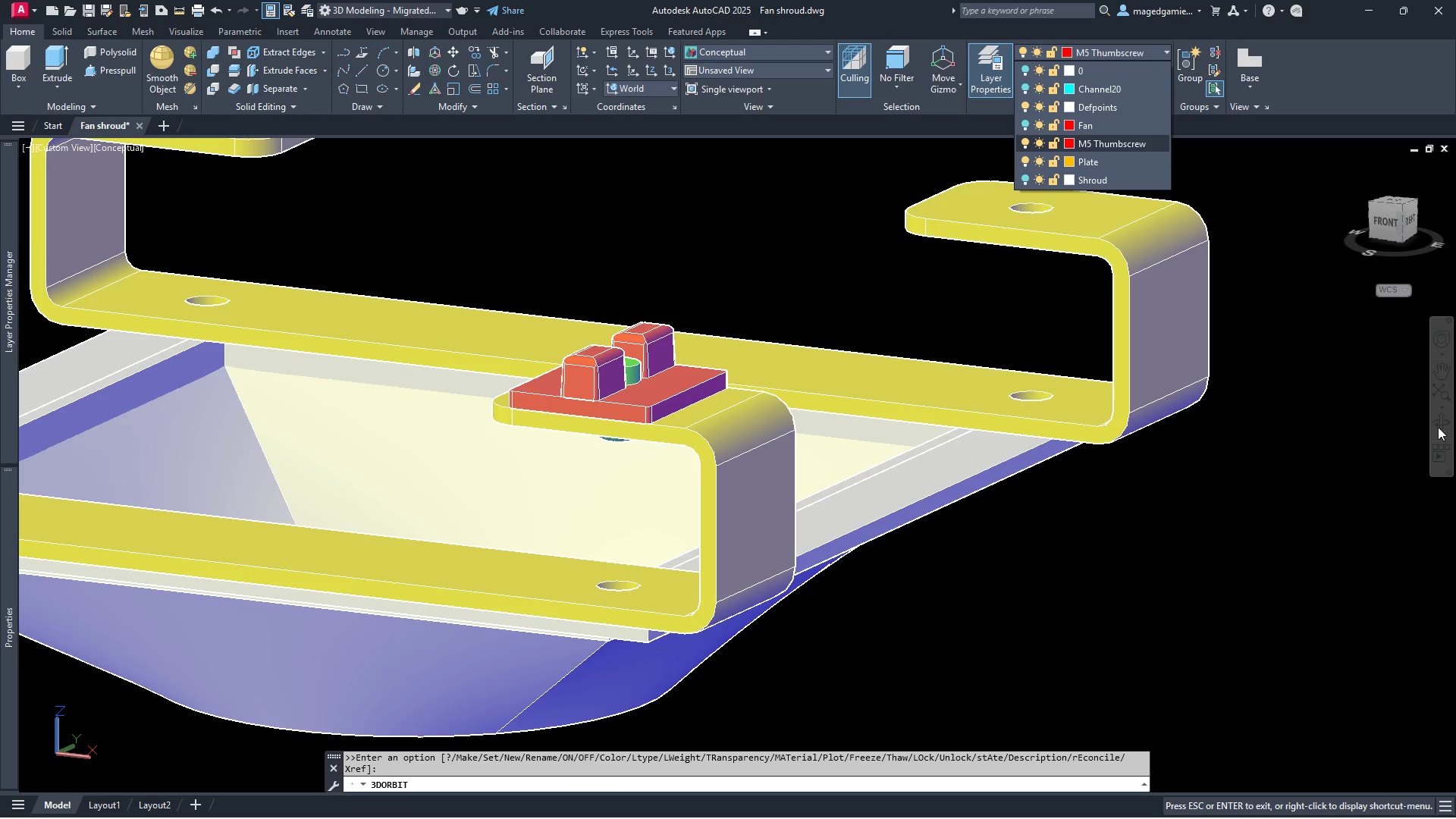 
left_click([1451, 425])
 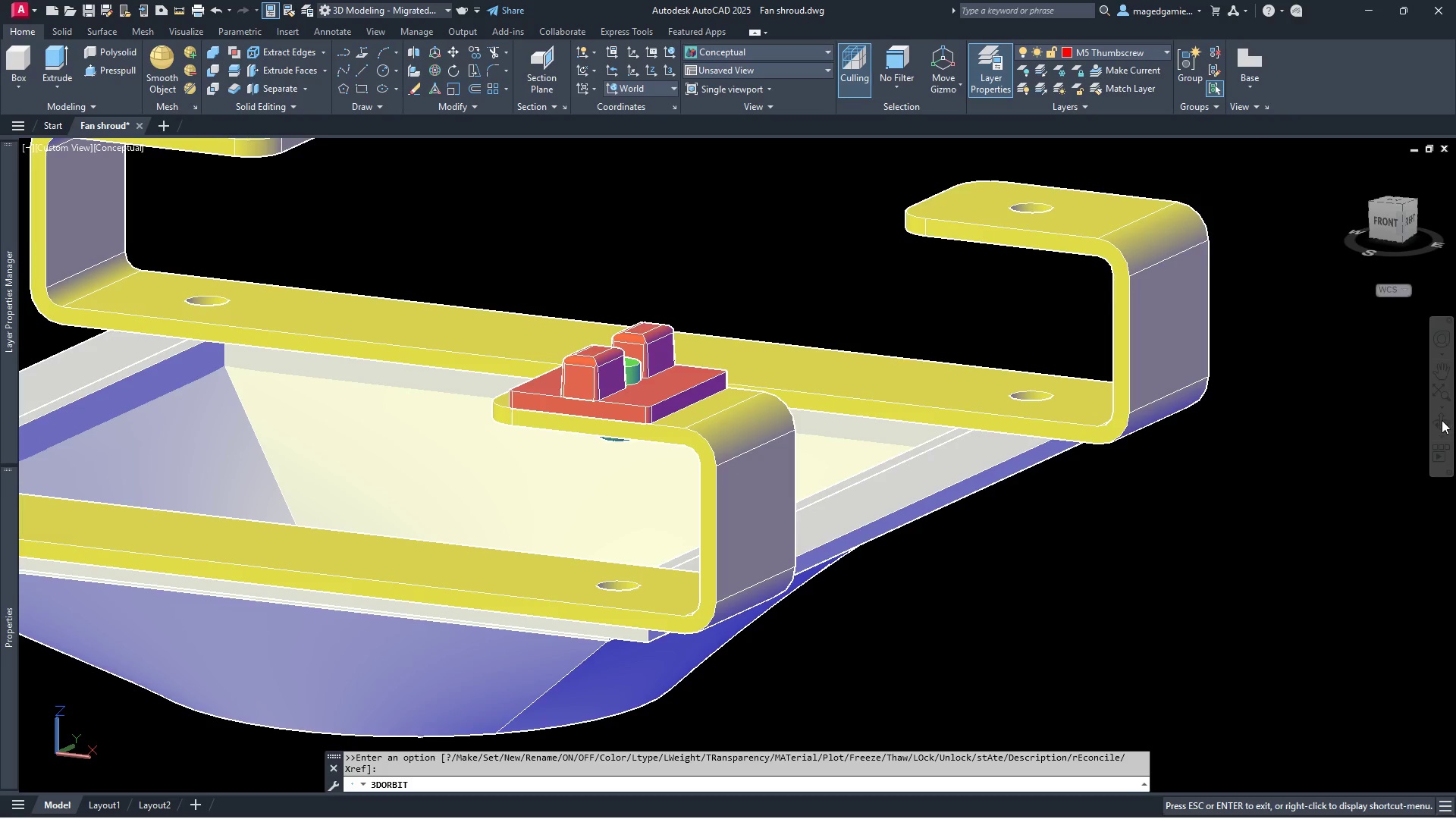 
left_click([1442, 420])
 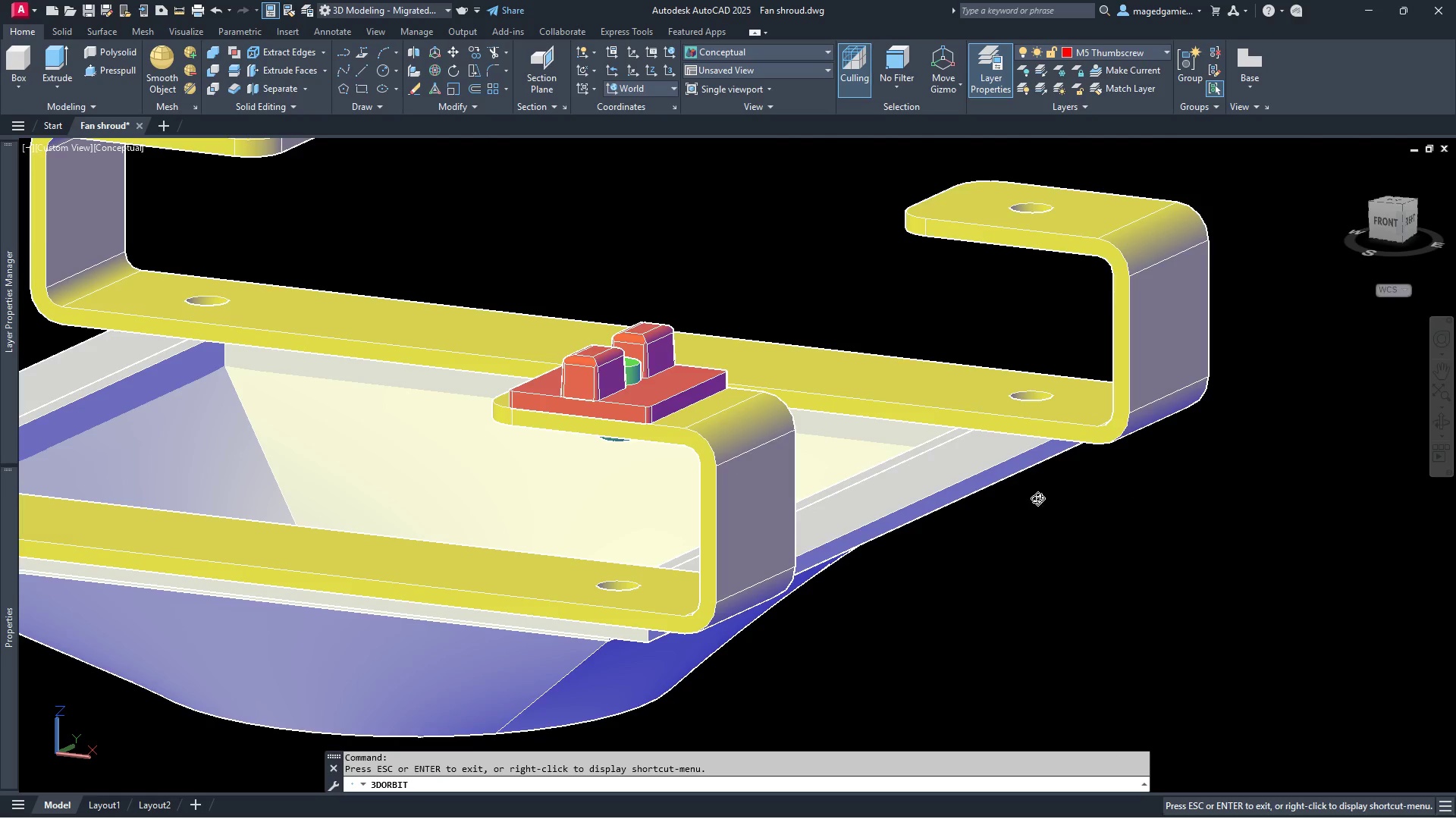 
left_click_drag(start_coordinate=[975, 509], to_coordinate=[974, 526])
 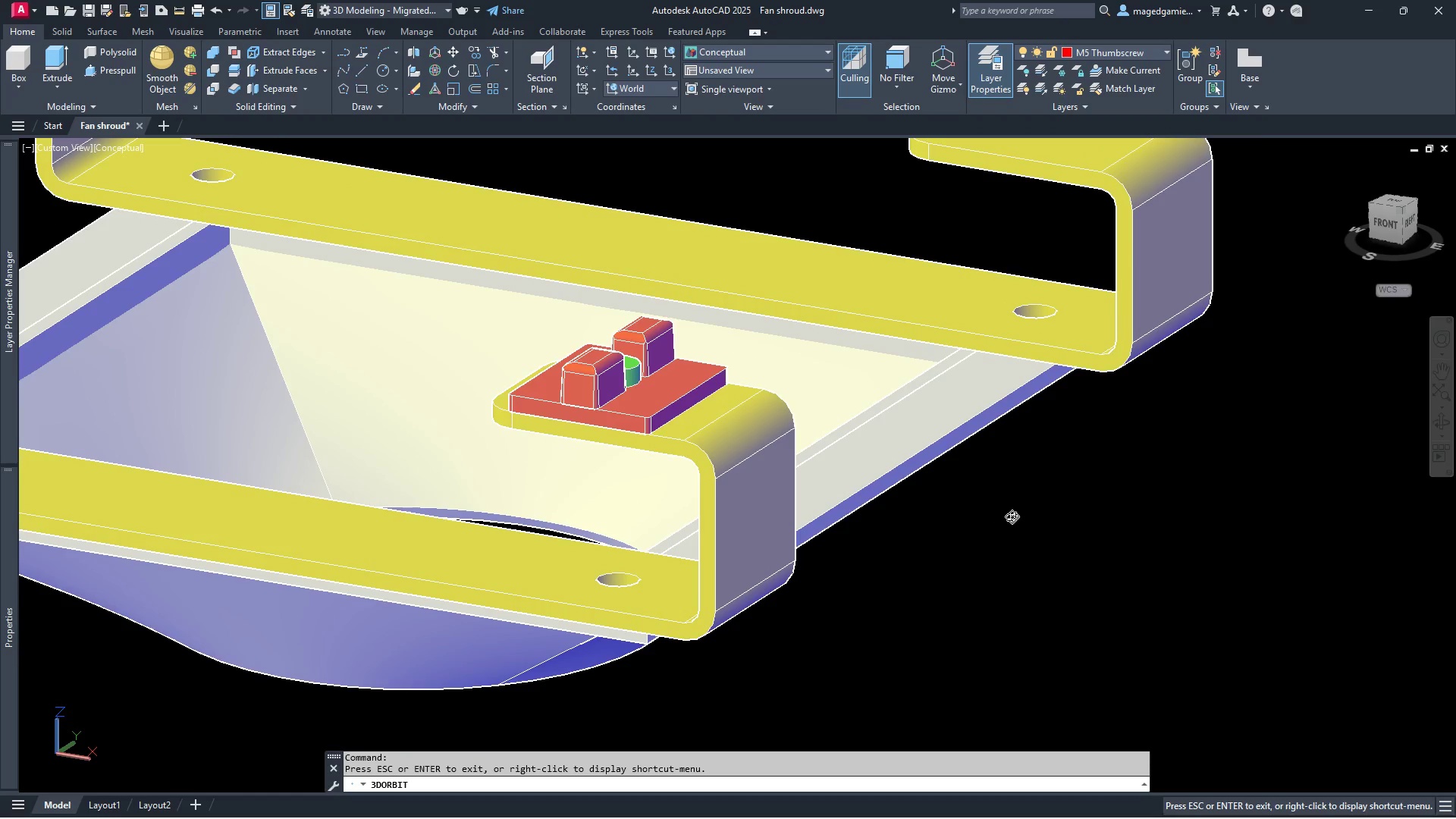 
wait(5.28)
 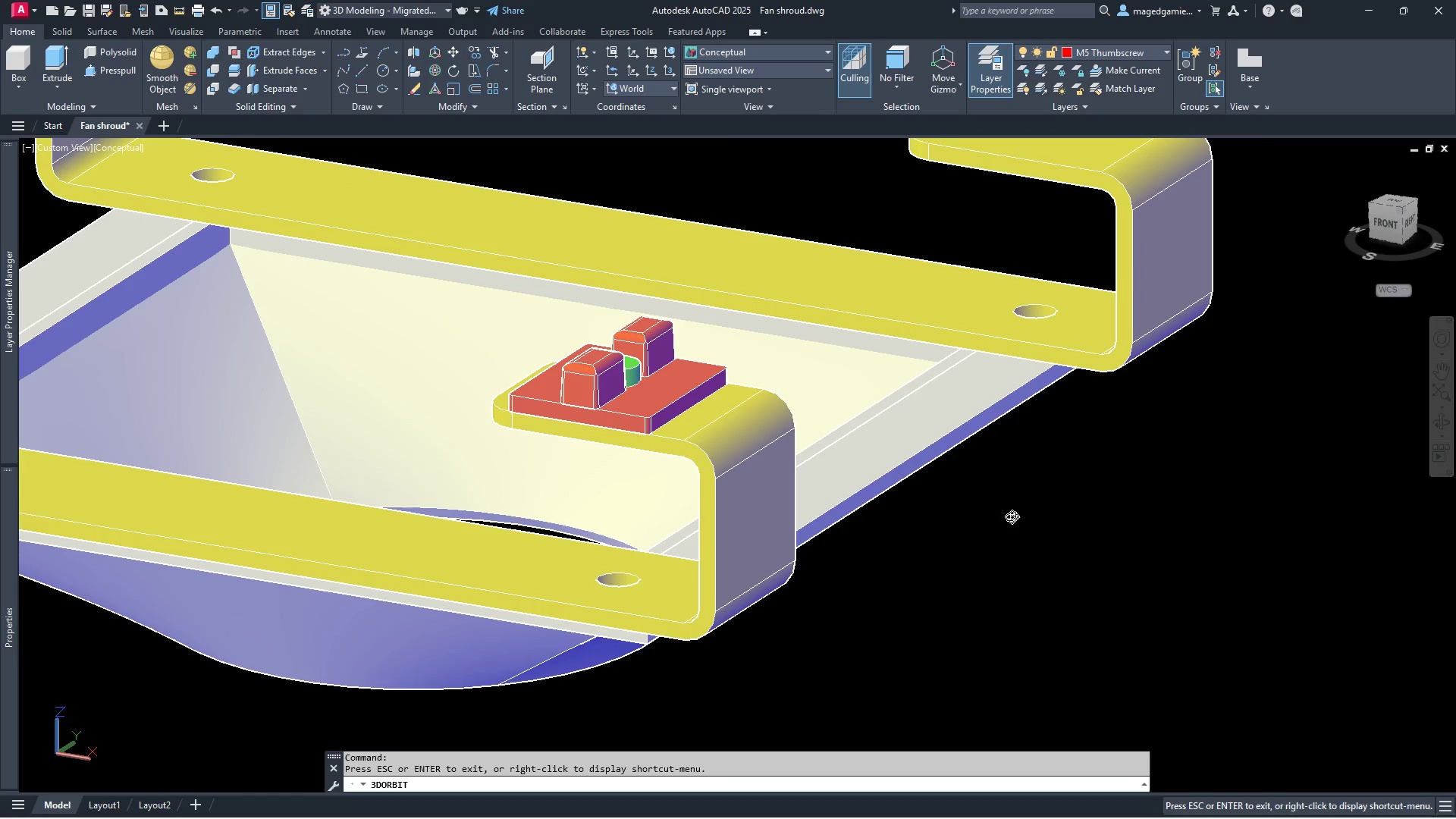 
left_click_drag(start_coordinate=[1042, 497], to_coordinate=[1155, 175])
 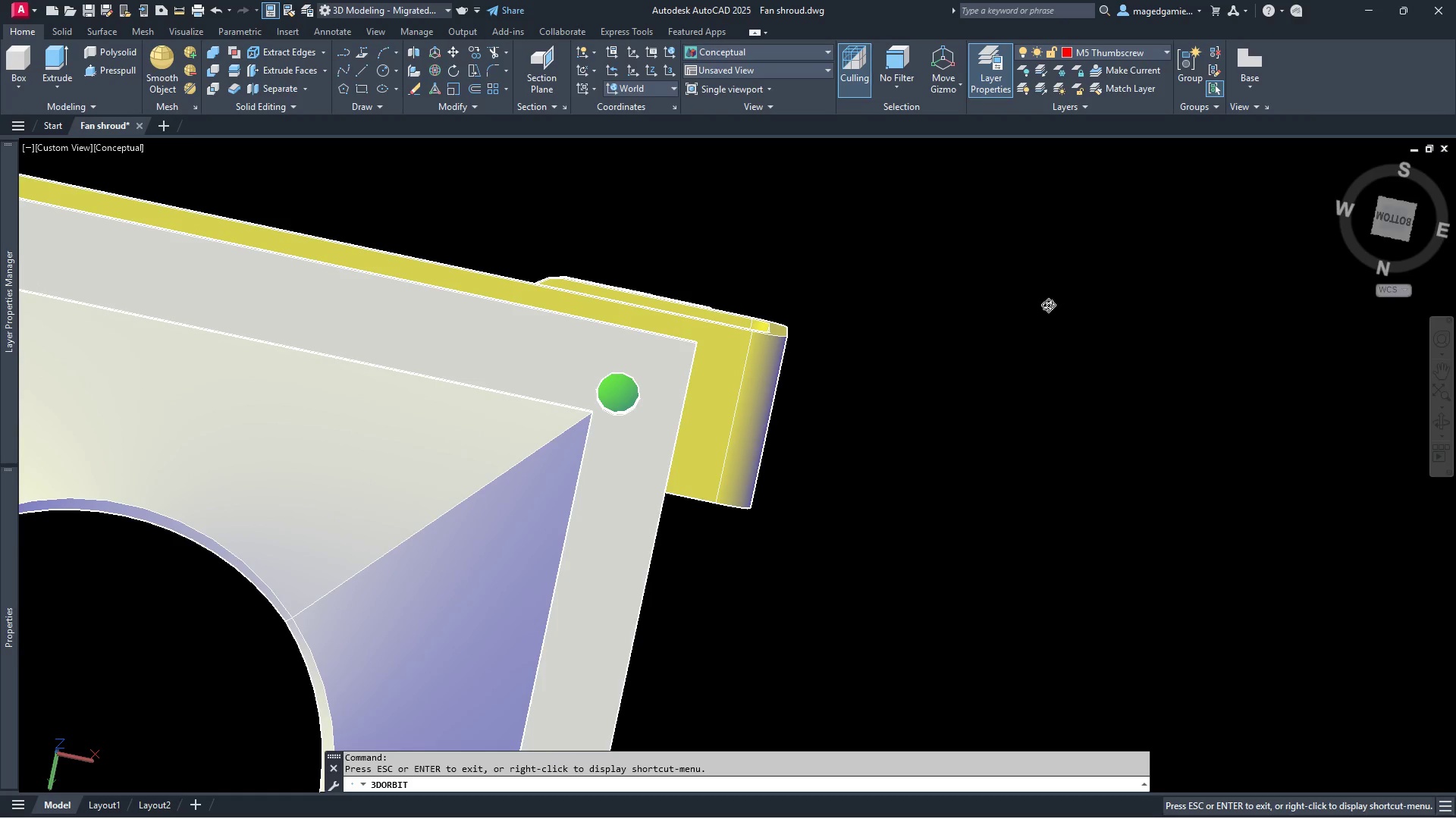 
left_click_drag(start_coordinate=[1041, 317], to_coordinate=[1031, 585])
 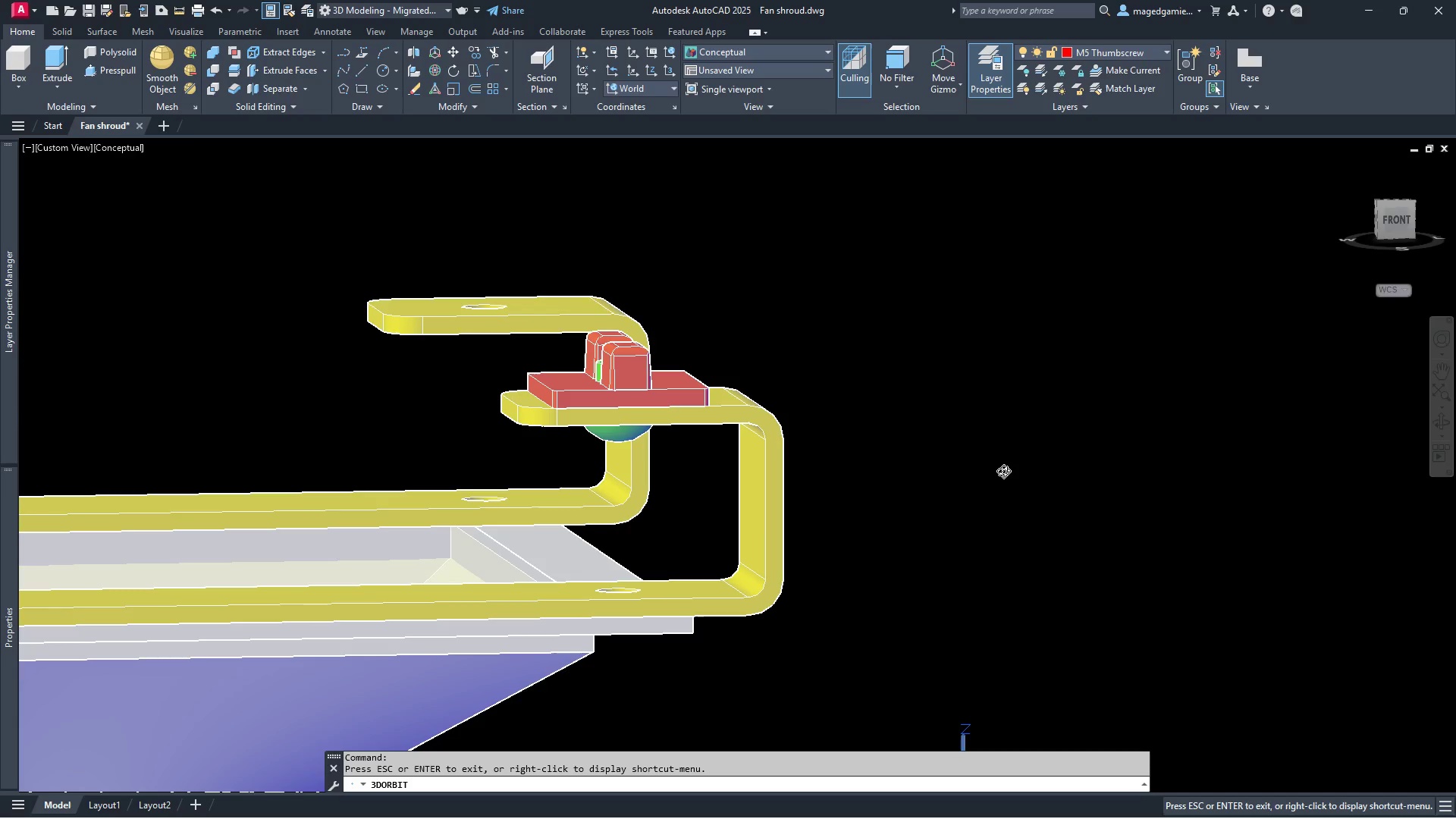 
wait(9.2)
 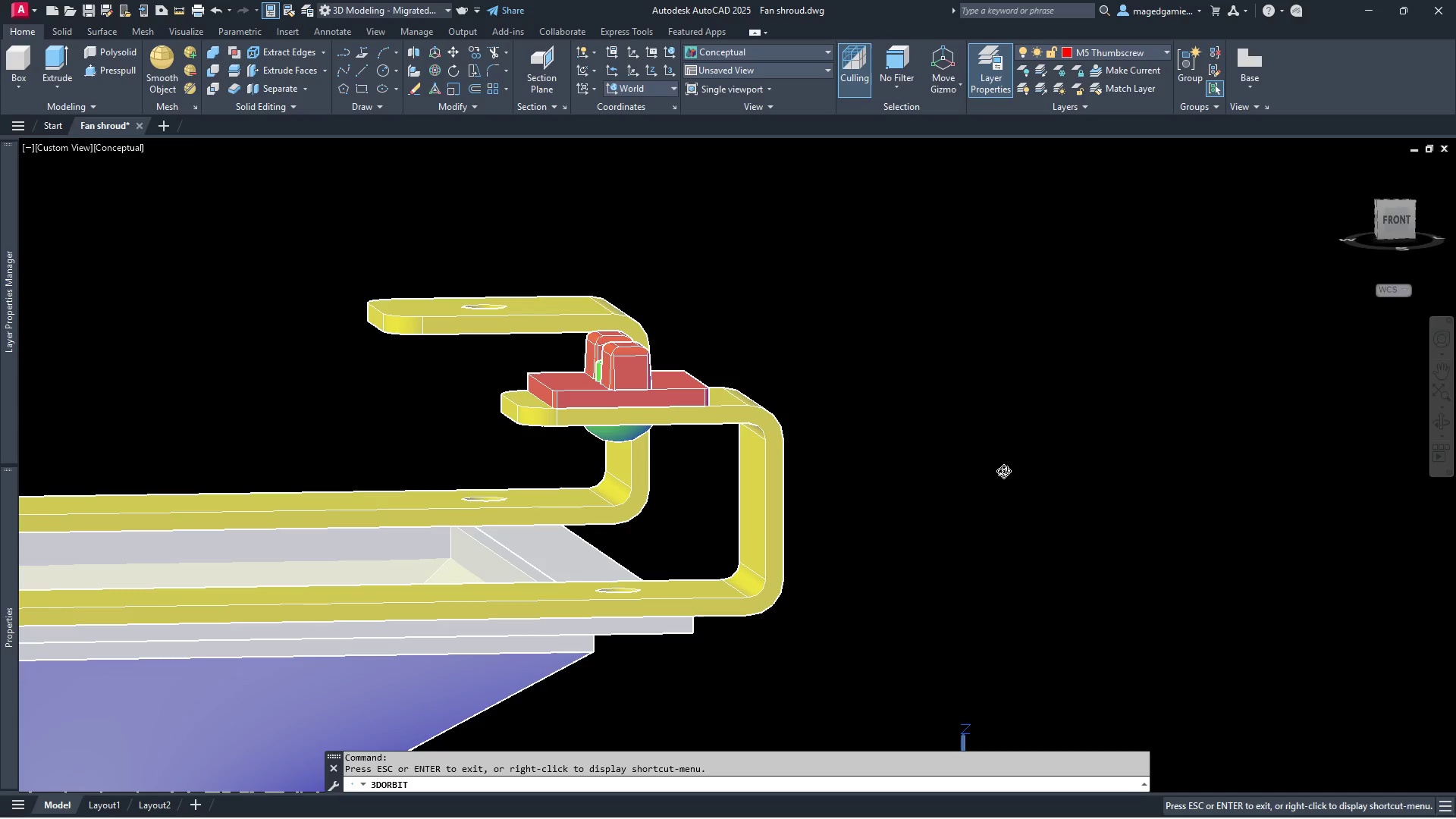 
left_click_drag(start_coordinate=[939, 554], to_coordinate=[1068, 278])
 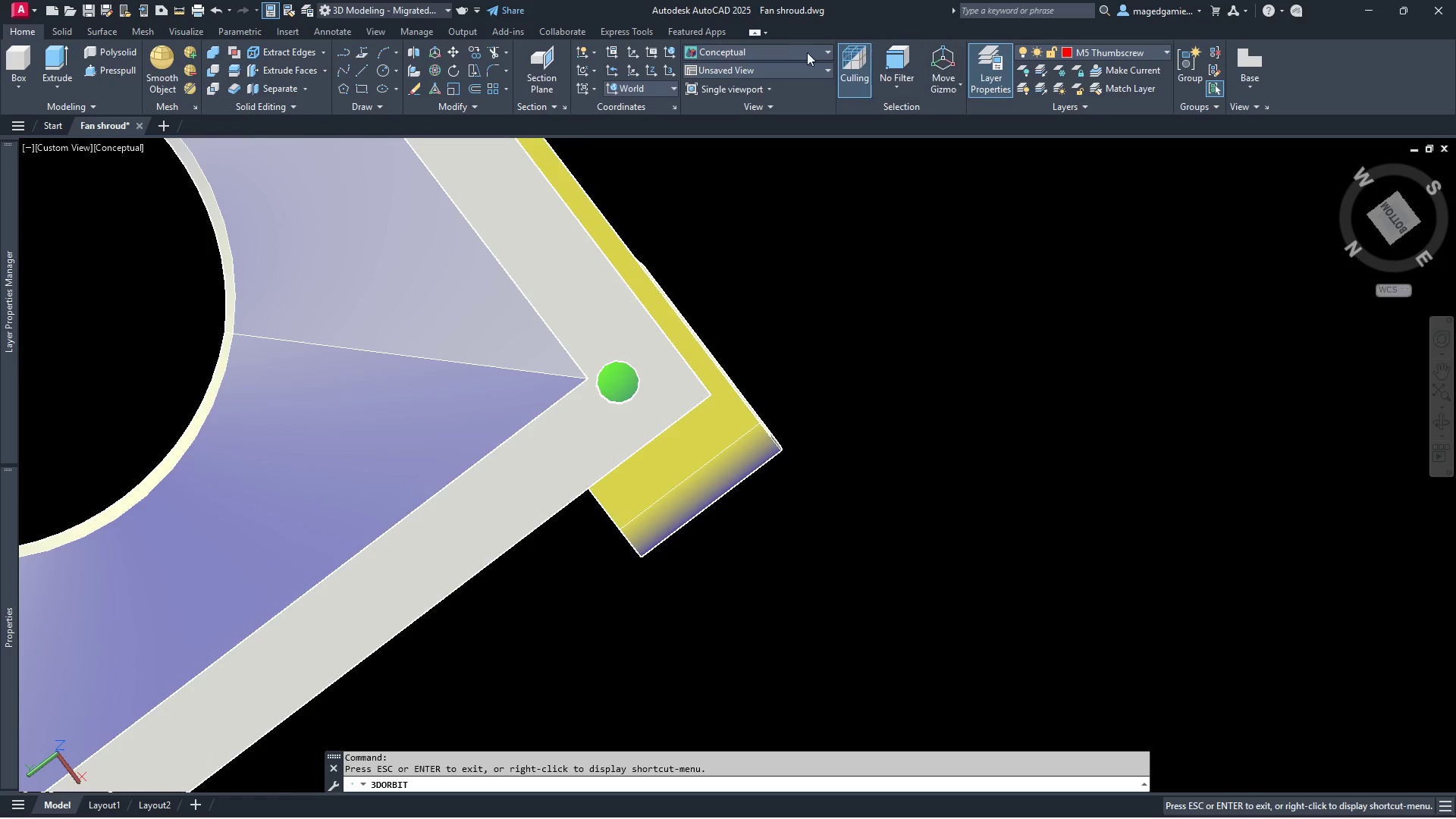 
left_click([789, 52])
 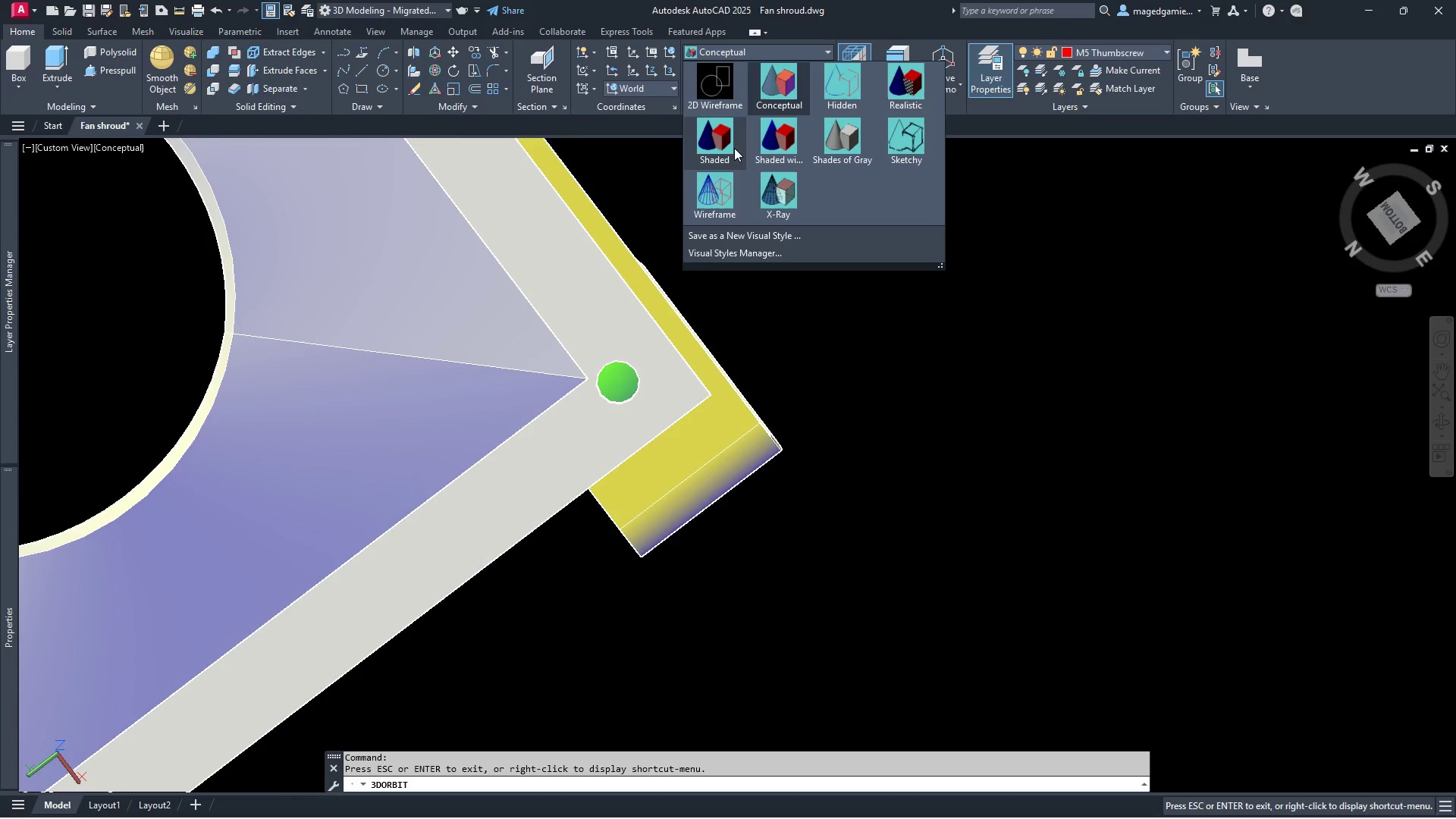 
left_click([716, 198])
 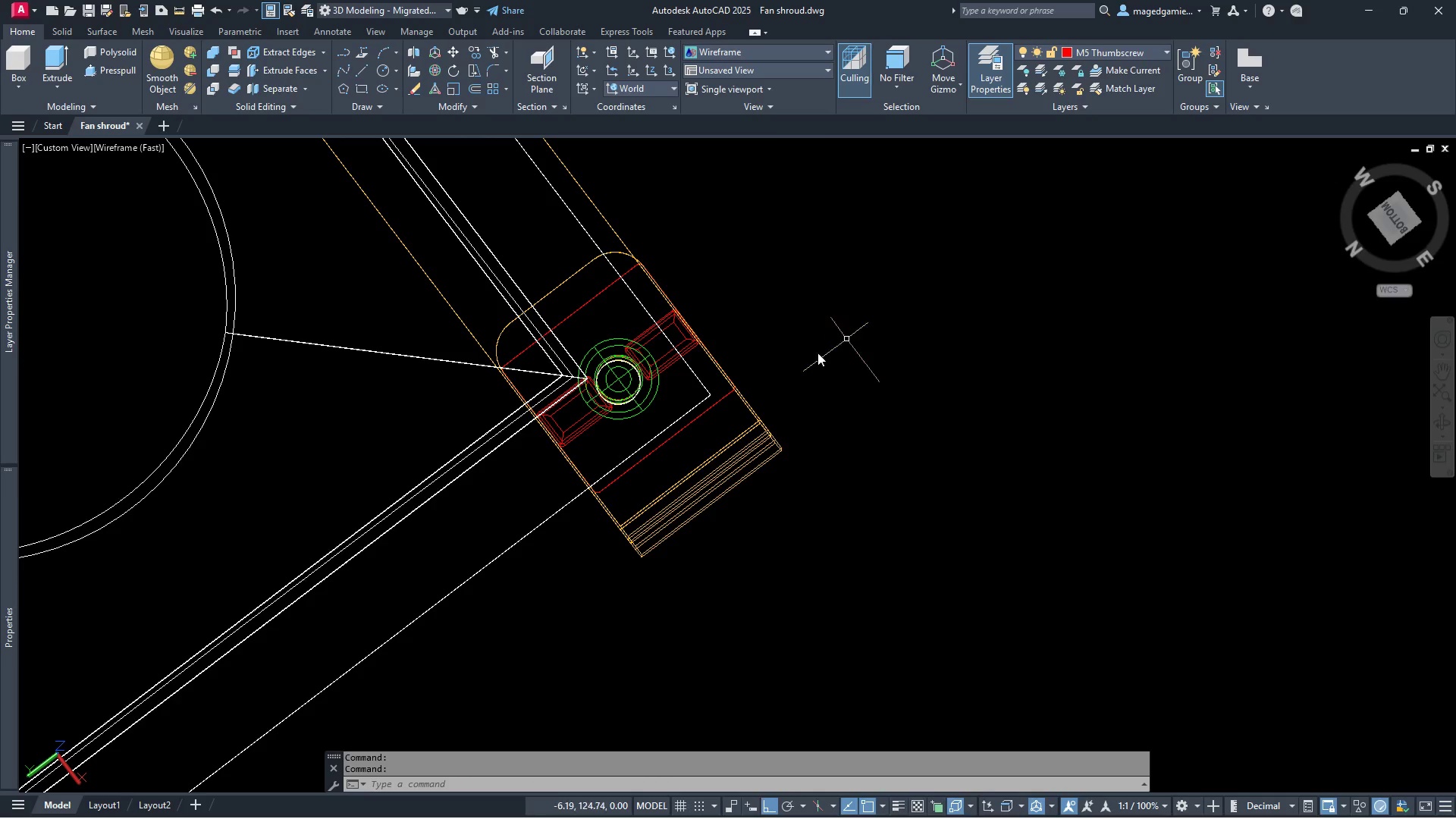 
scroll: coordinate [544, 399], scroll_direction: up, amount: 2.0
 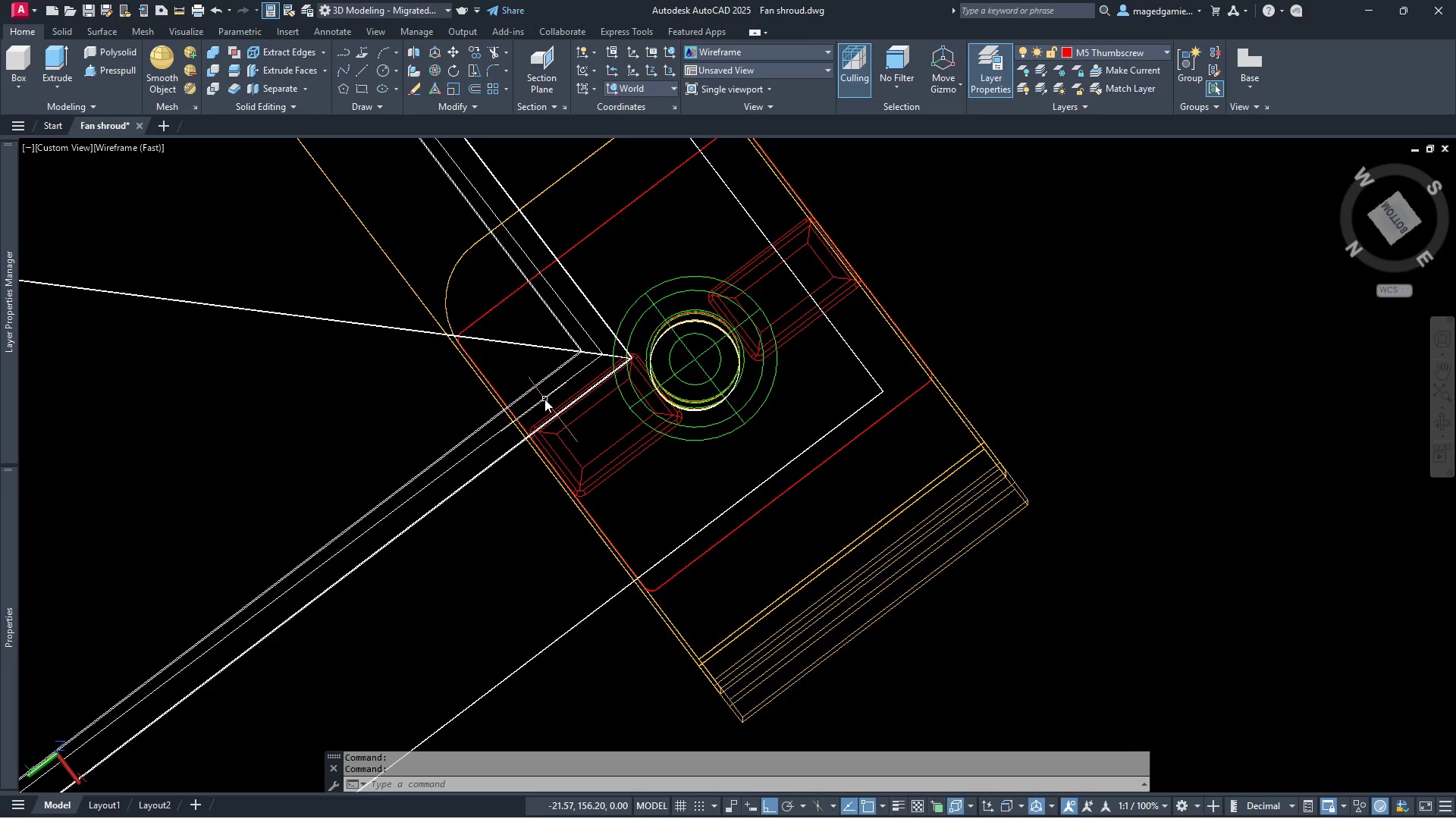 
scroll: coordinate [545, 410], scroll_direction: down, amount: 1.0
 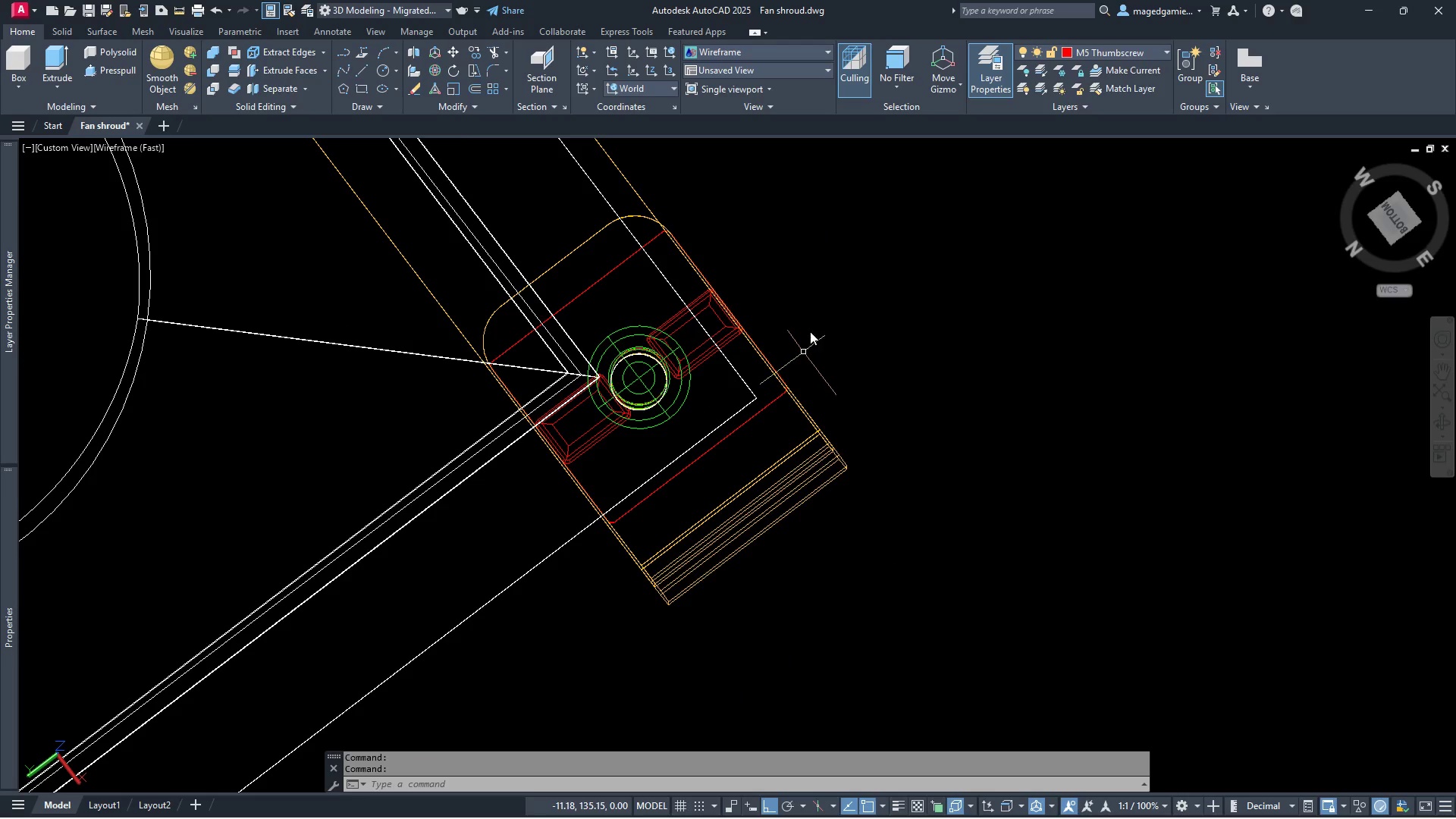 
wait(5.07)
 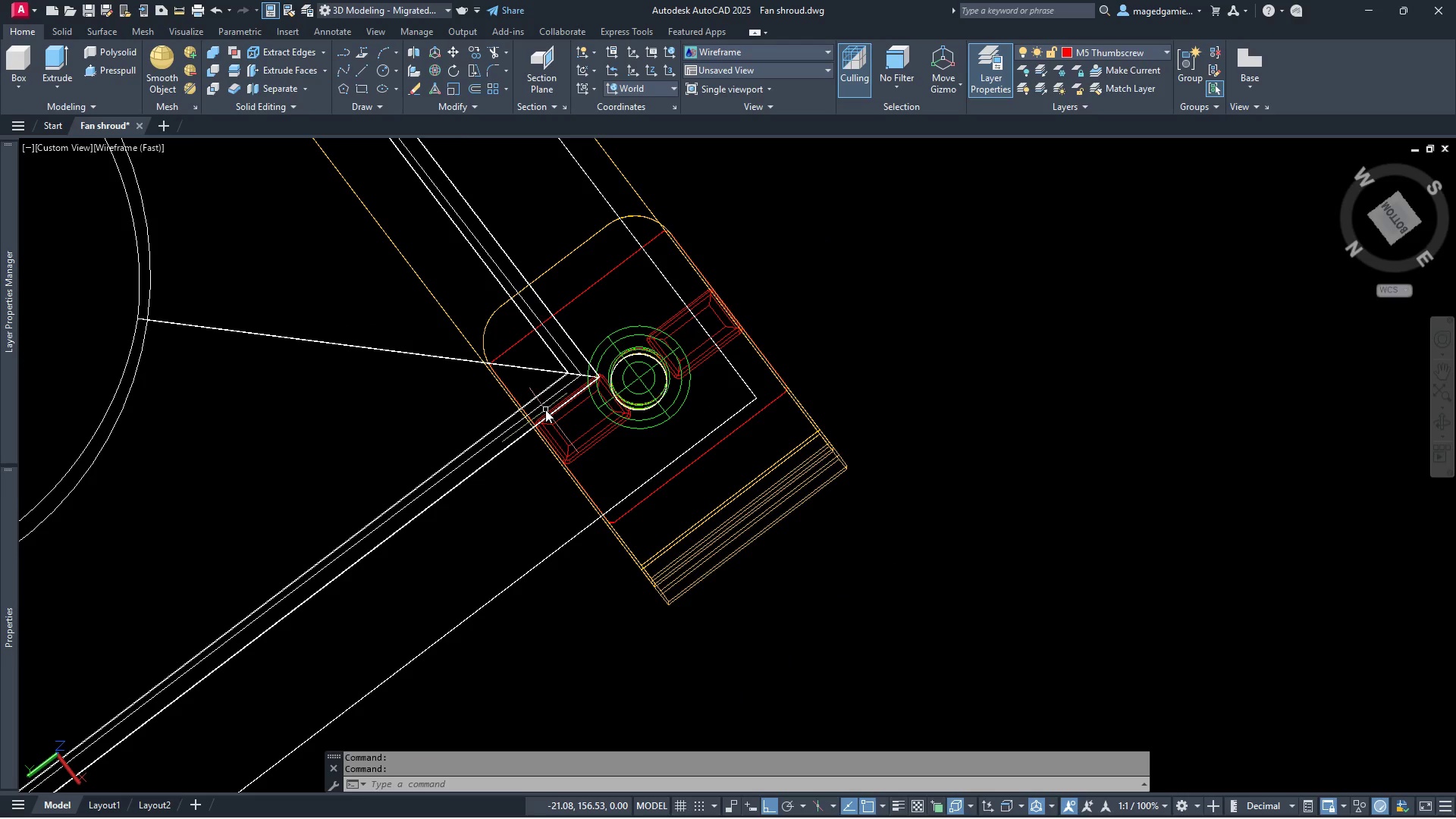 
left_click([799, 48])
 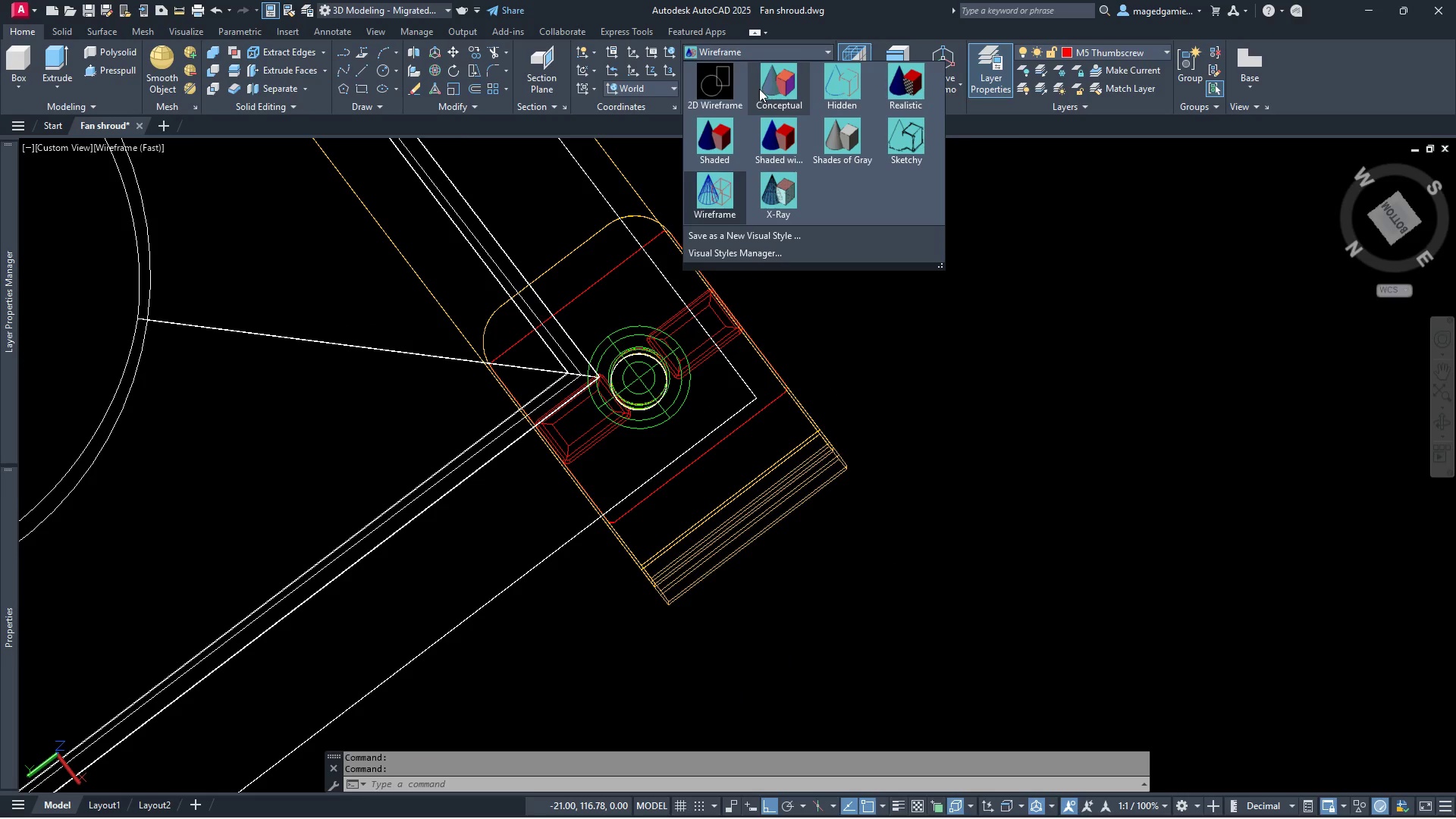 
left_click([769, 80])
 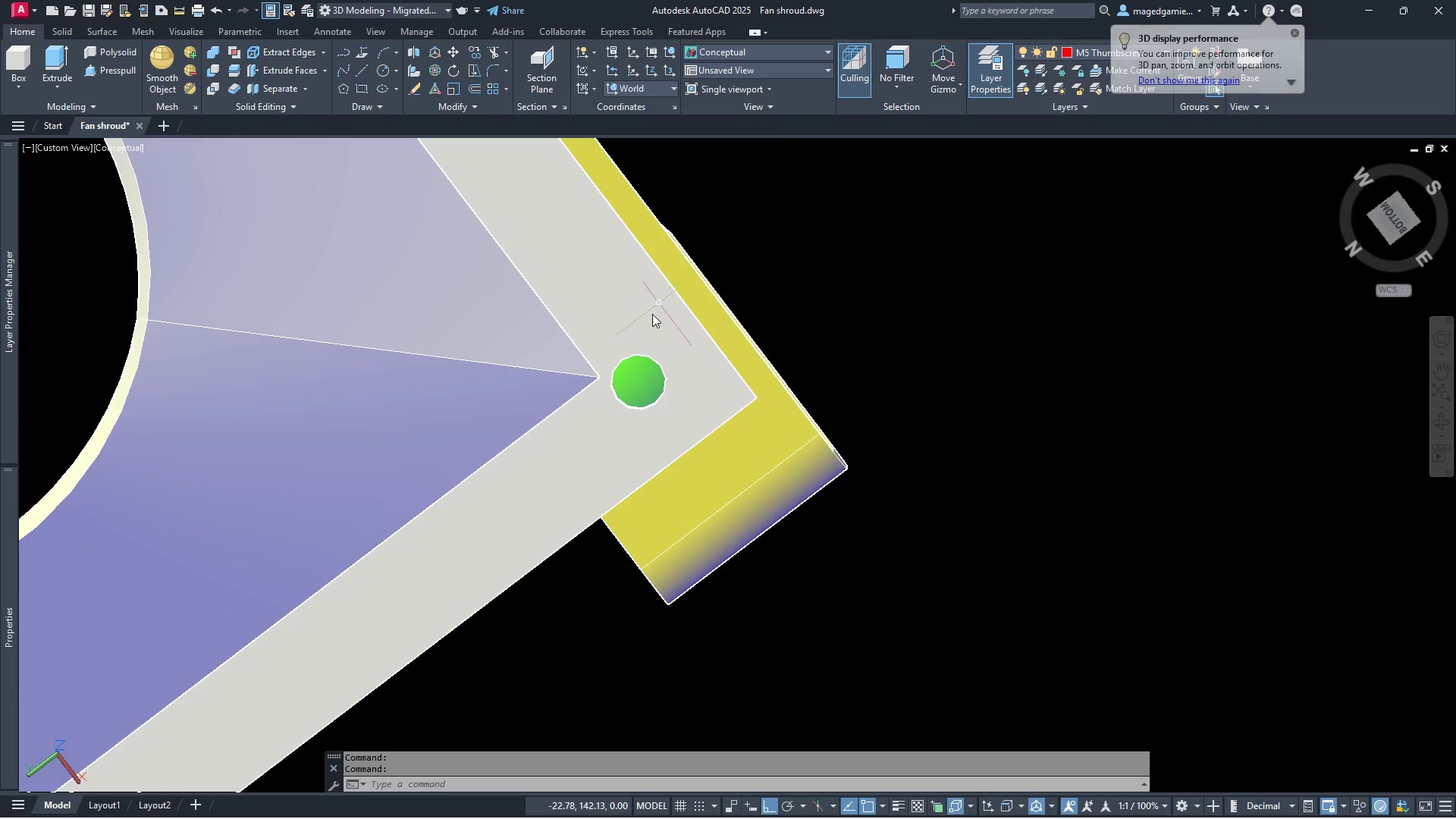 
scroll: coordinate [625, 355], scroll_direction: up, amount: 3.0
 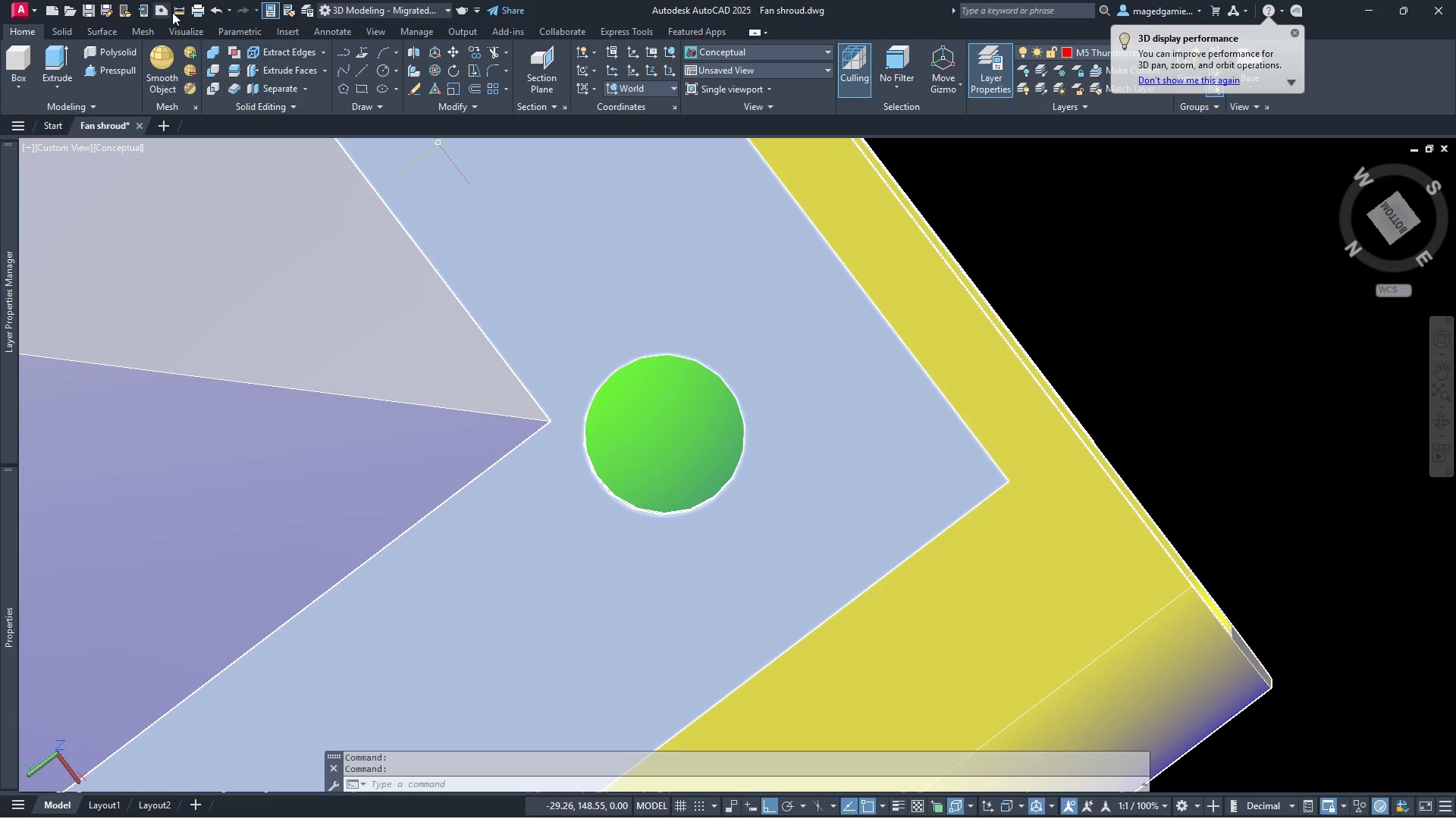 
left_click([180, 12])
 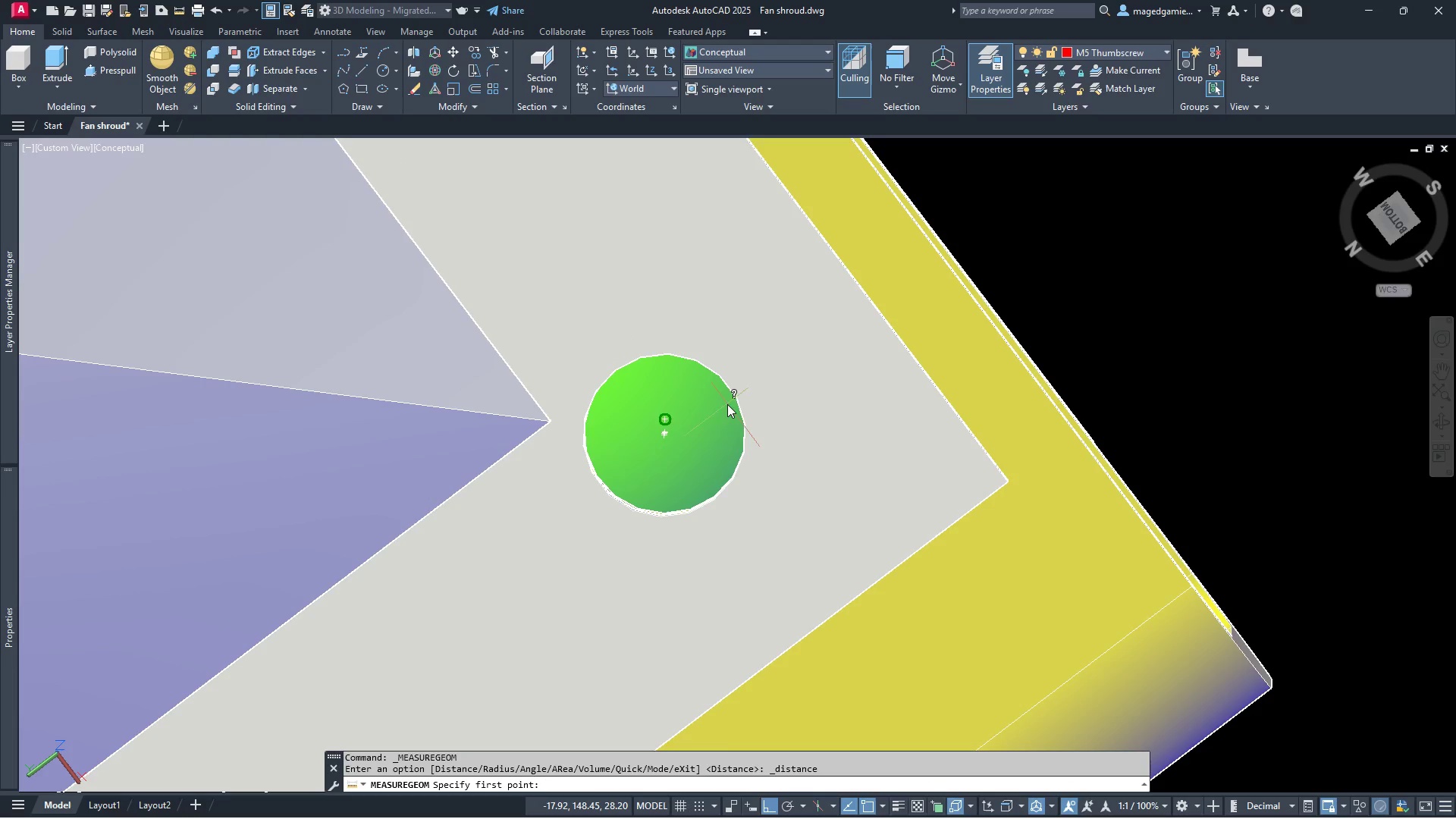 
wait(8.67)
 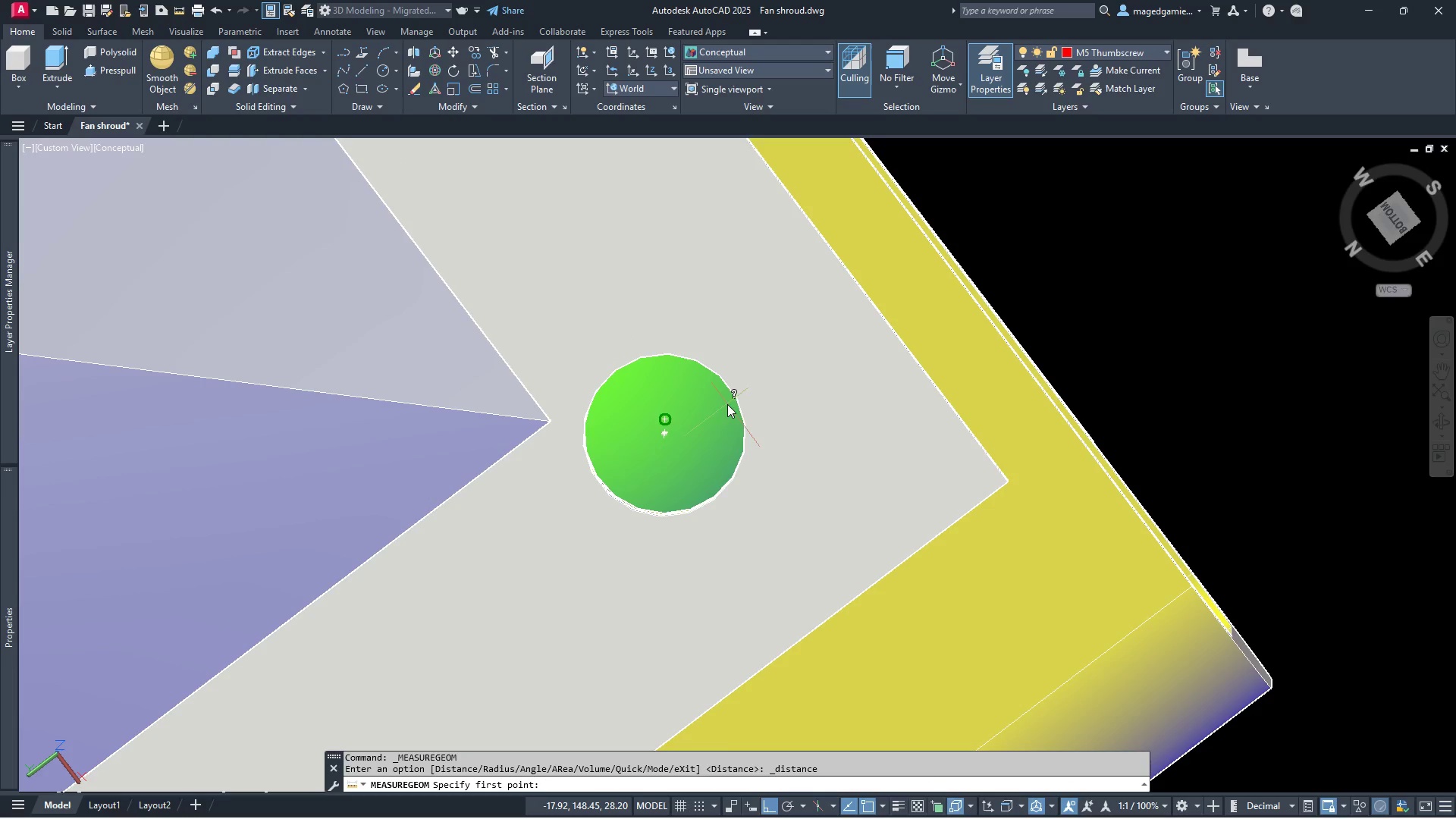 
left_click([1164, 53])
 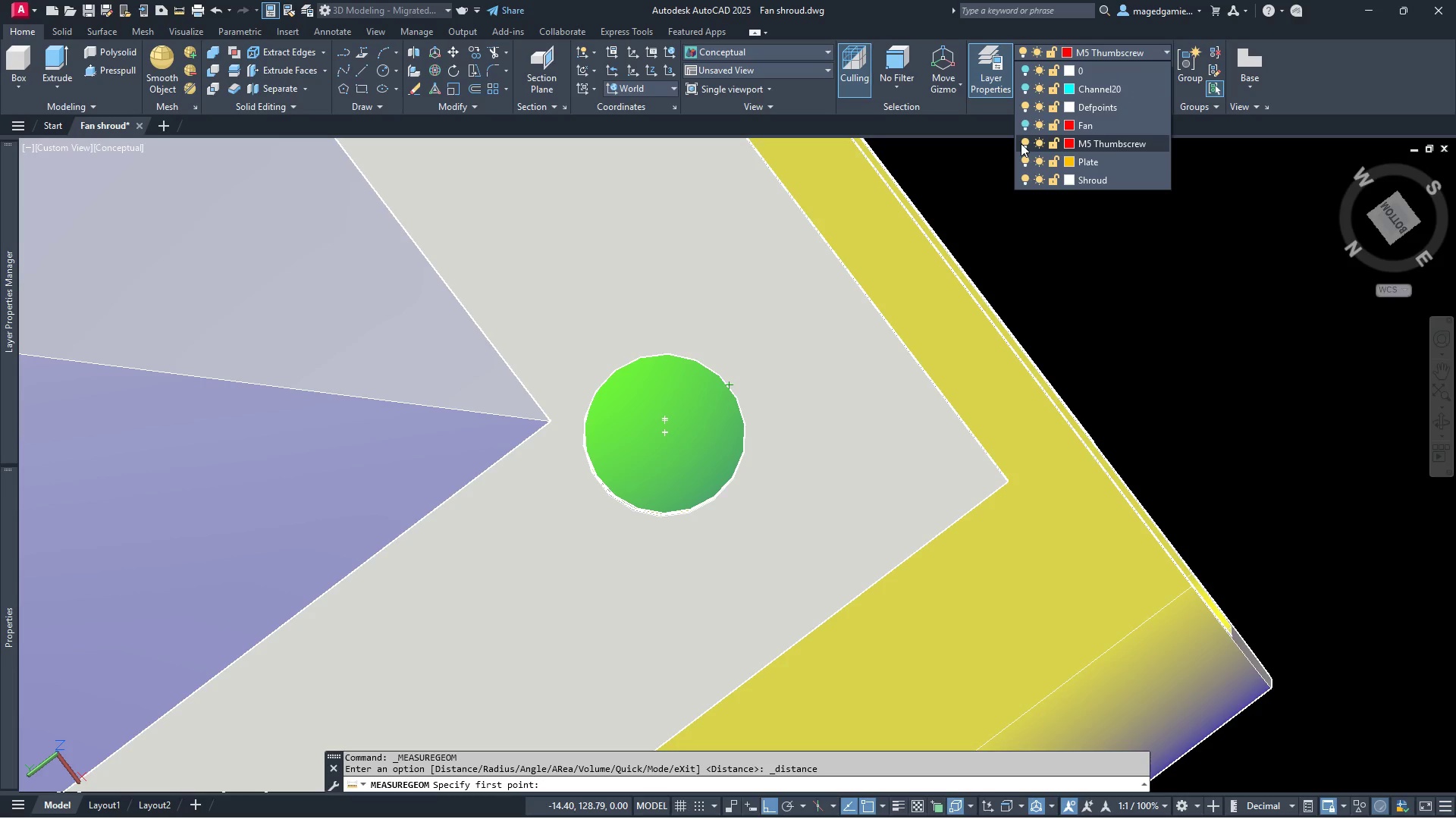 
left_click([1025, 136])
 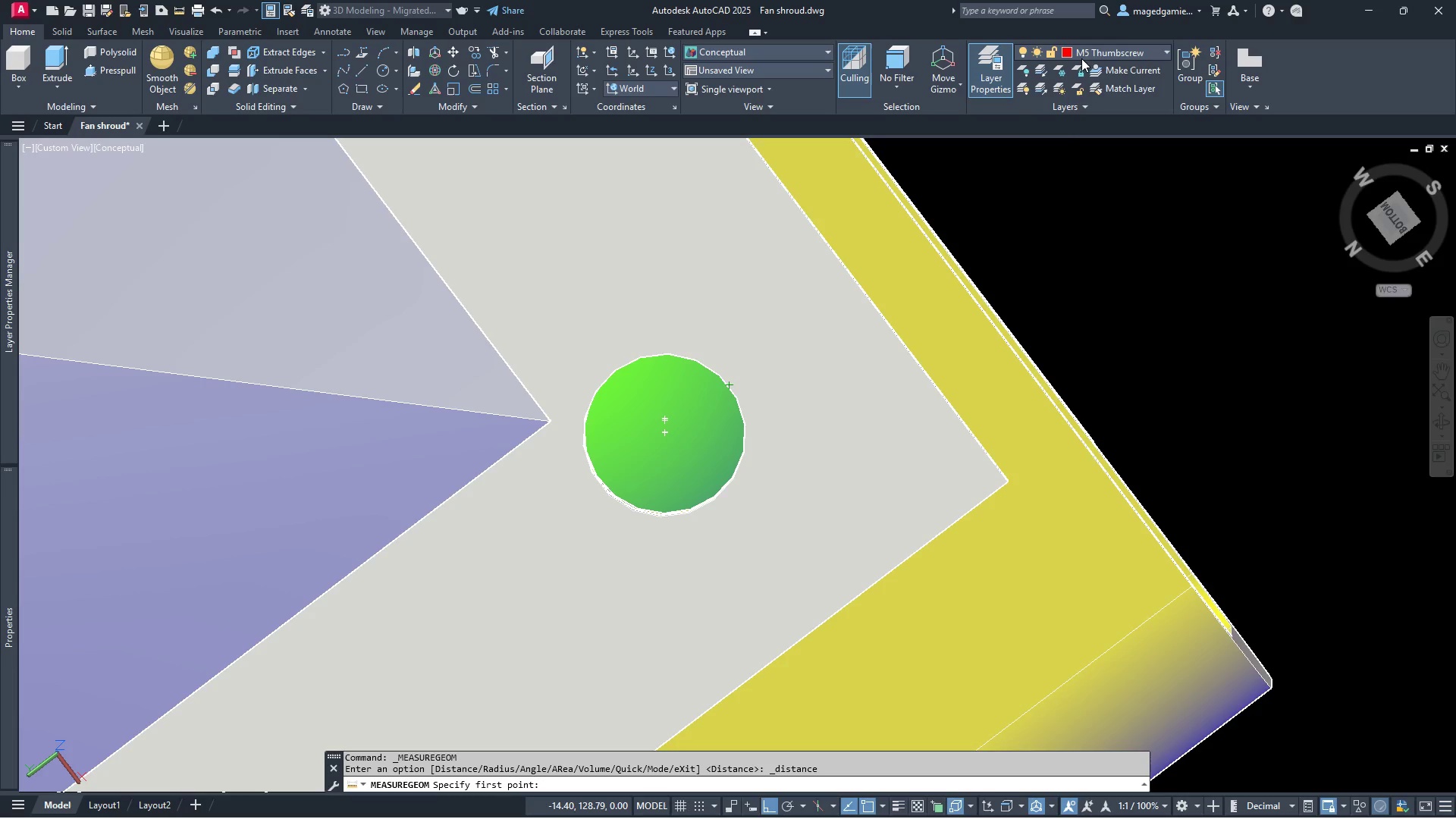 
left_click([1105, 52])
 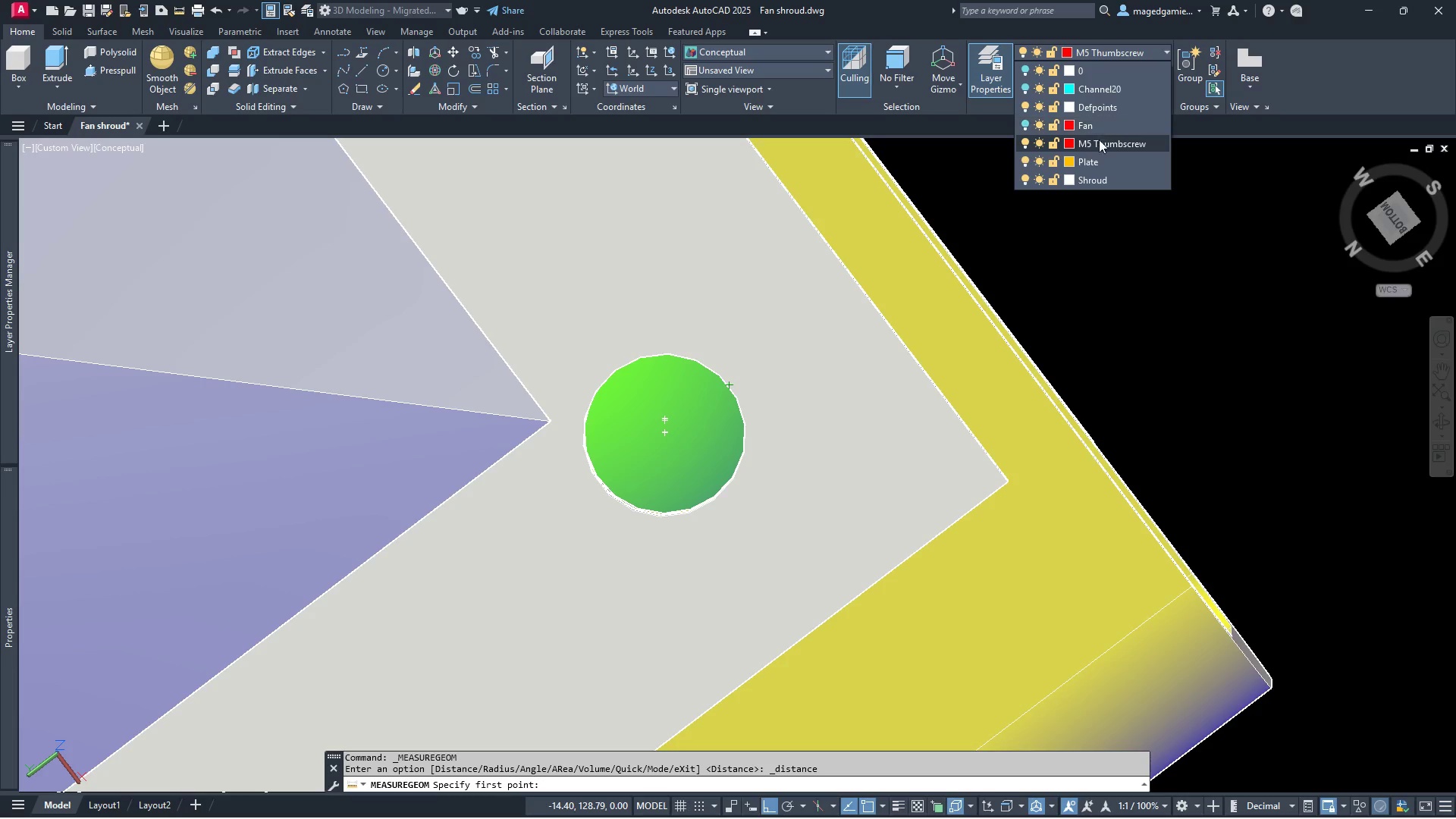 
left_click([1094, 180])
 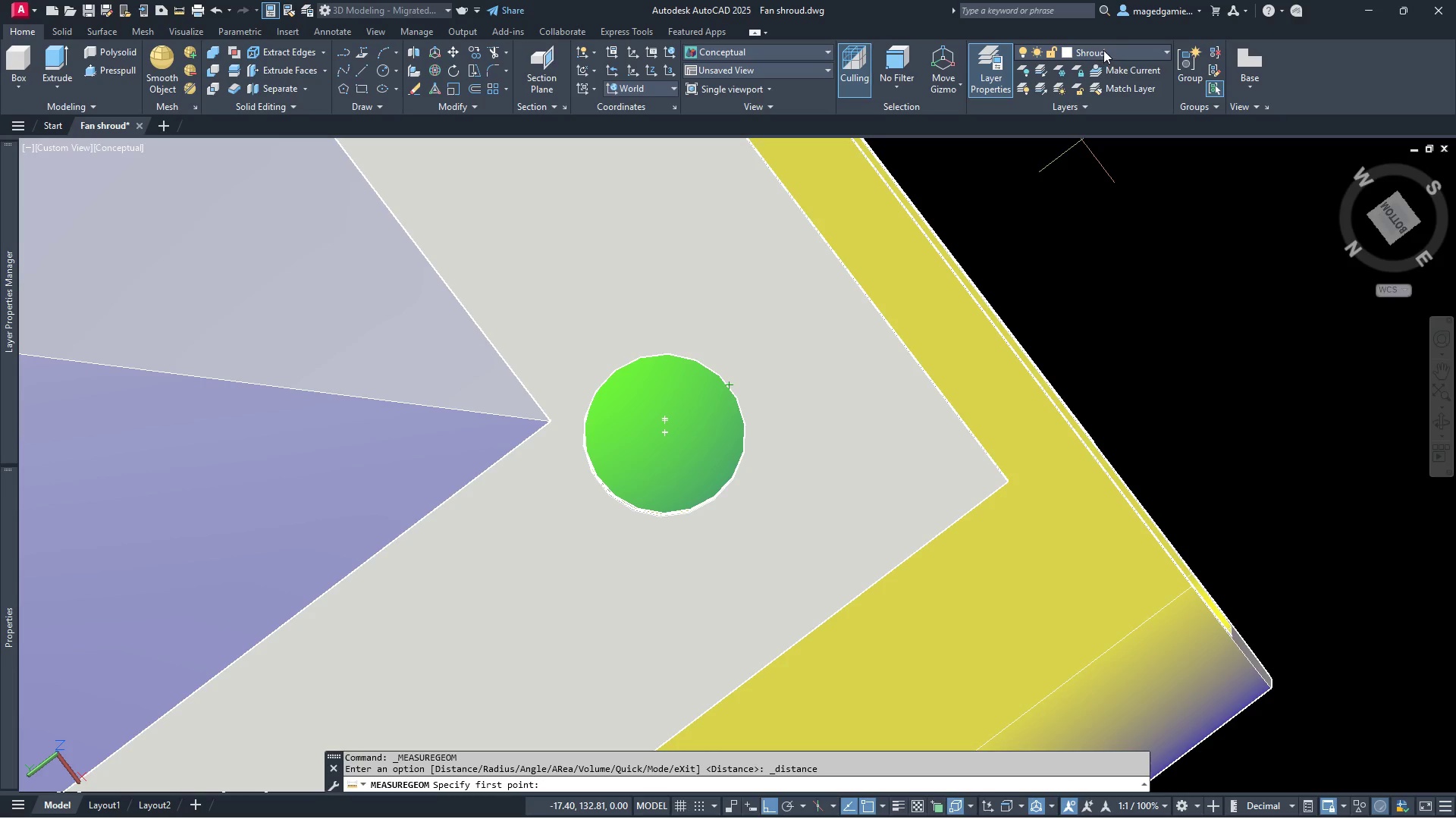 
left_click([1107, 50])
 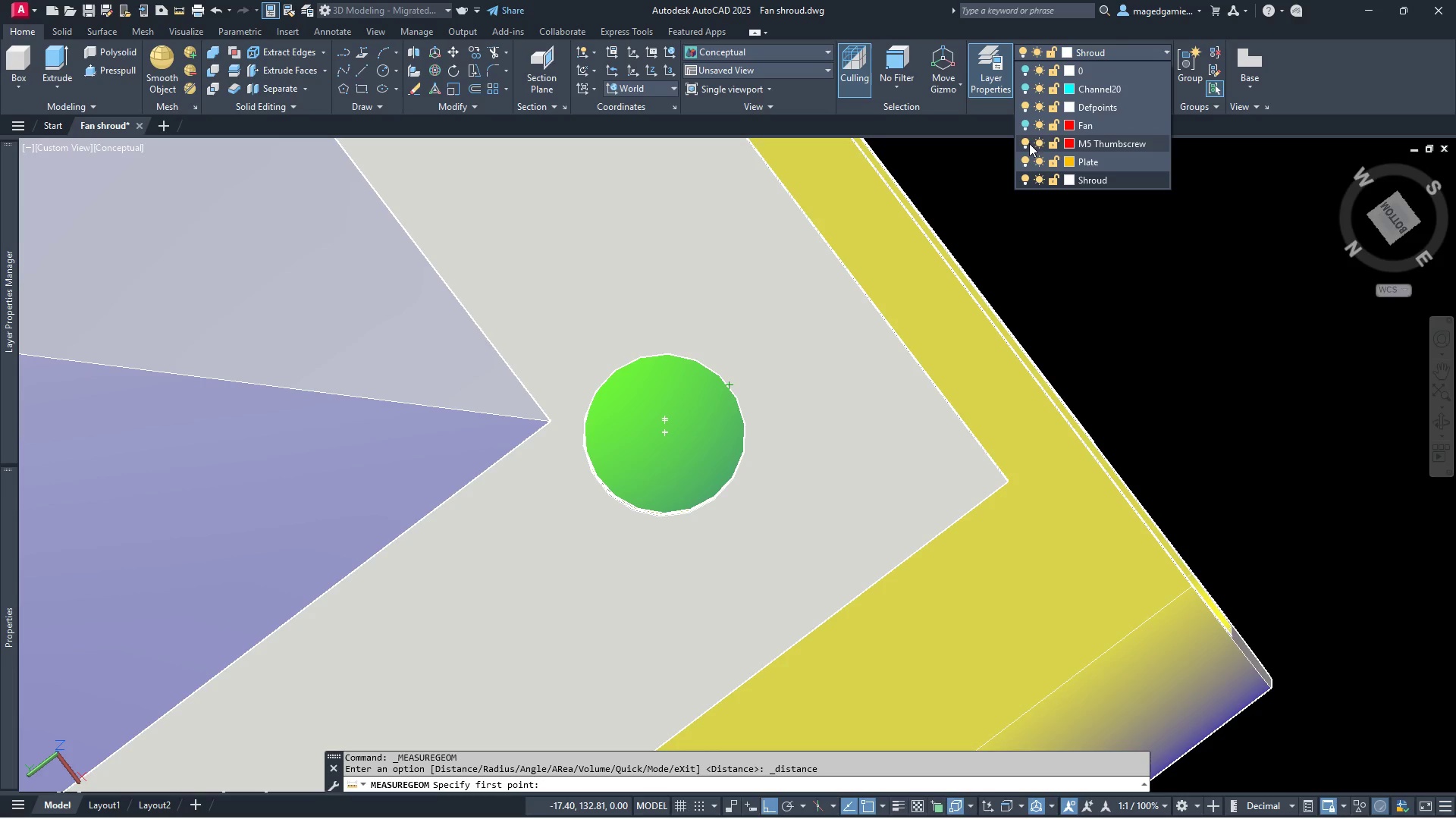 
left_click([1025, 143])
 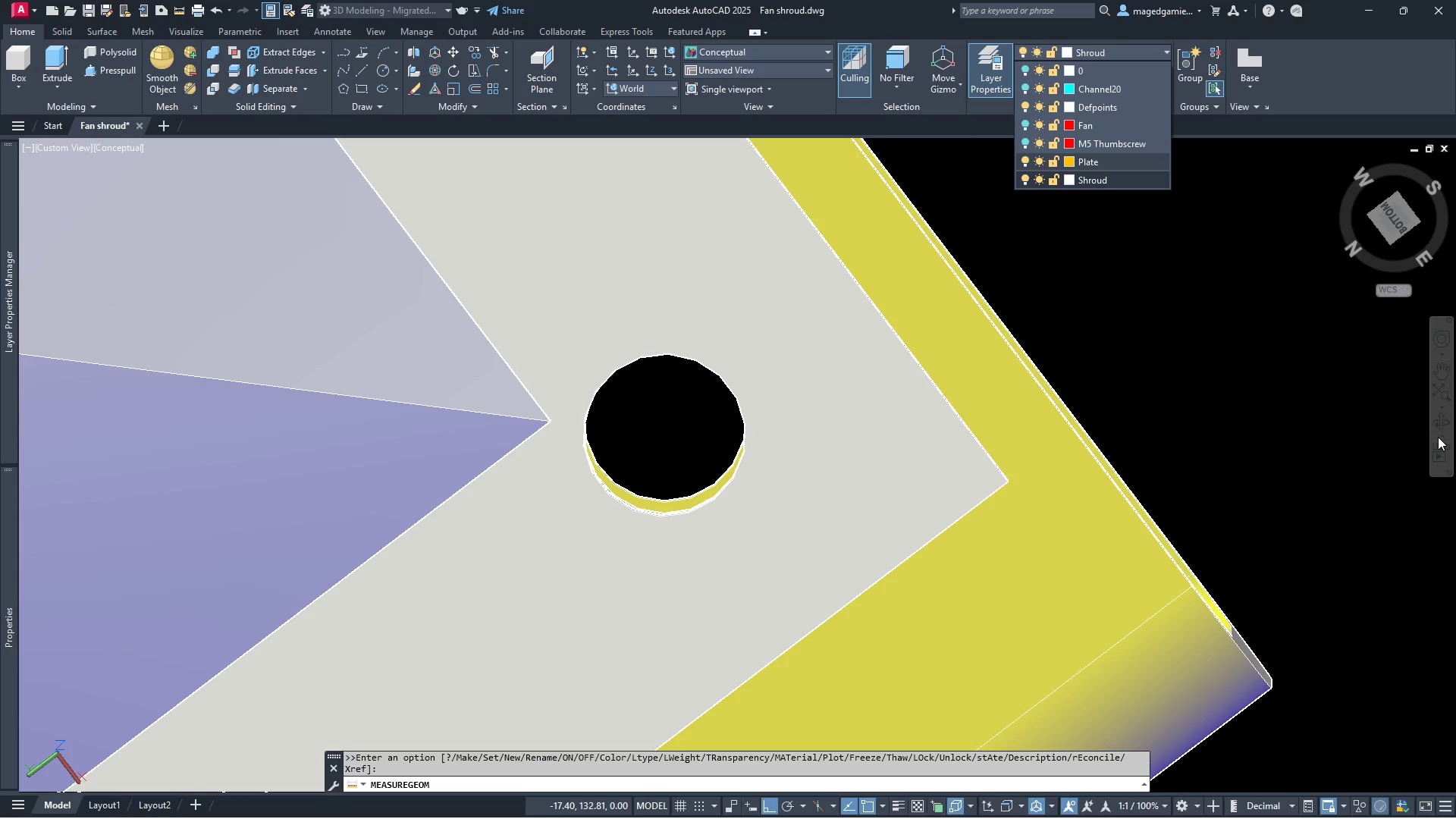 
double_click([1438, 419])
 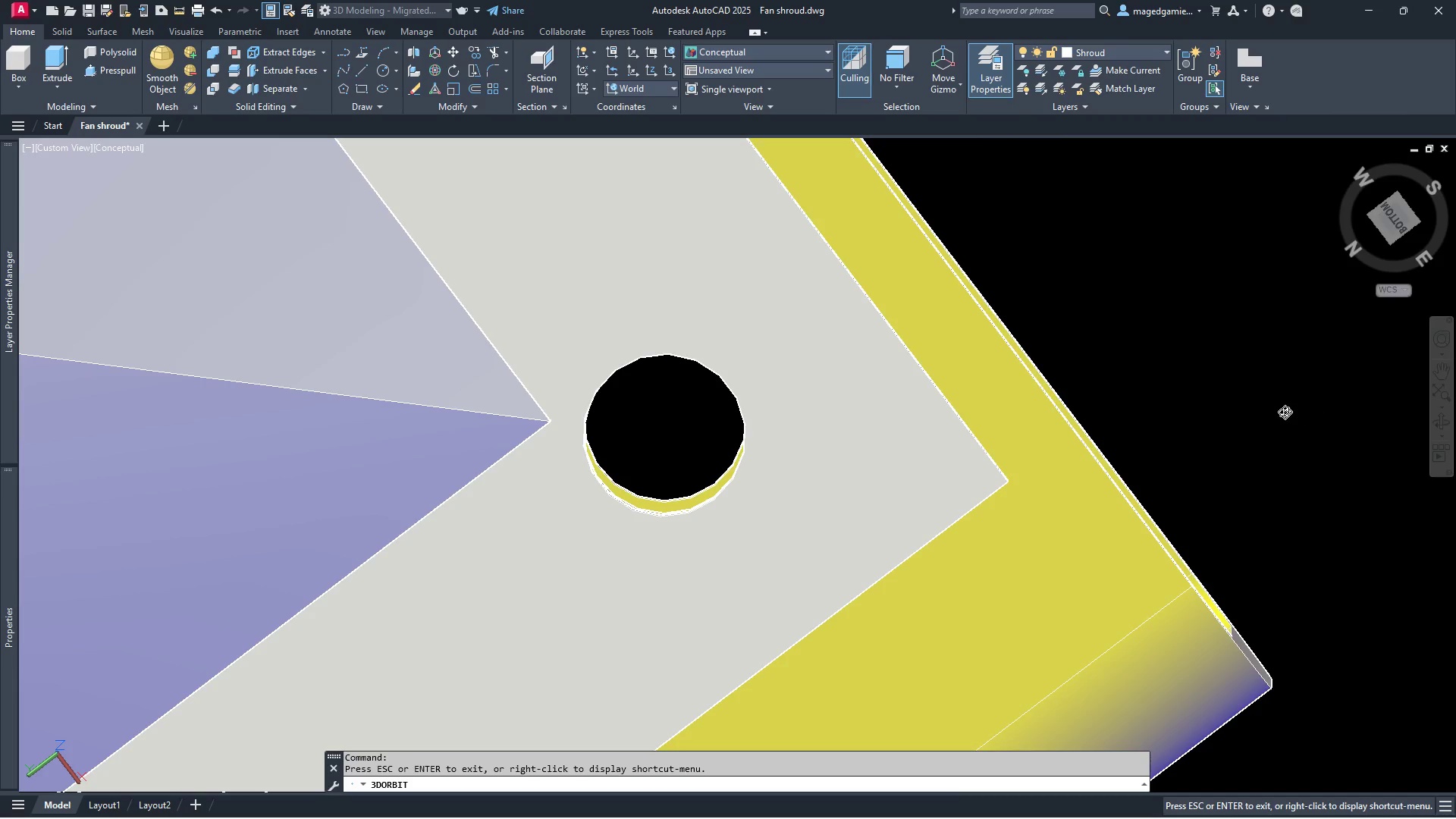 
left_click_drag(start_coordinate=[1280, 408], to_coordinate=[1162, 430])
 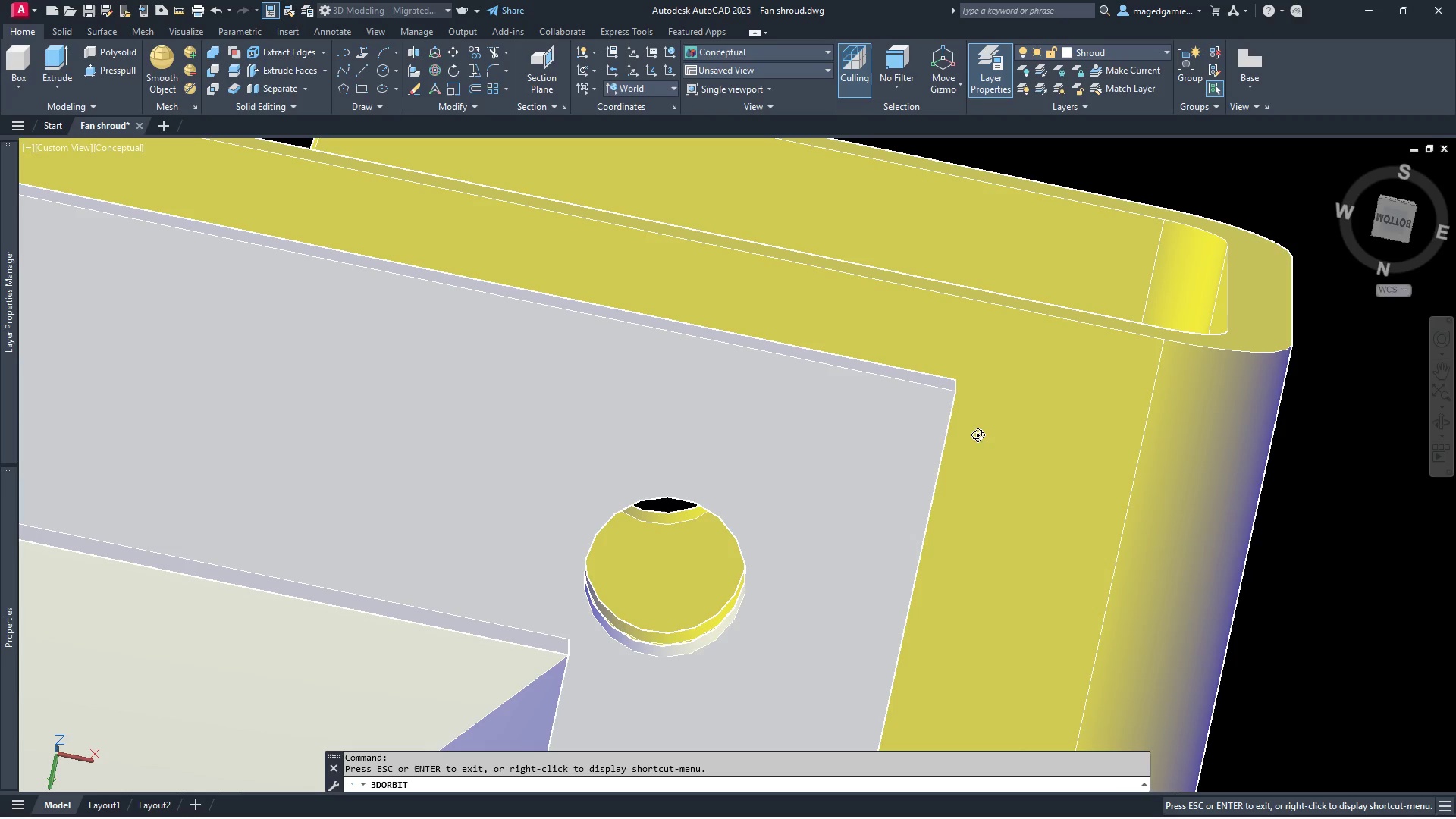 
scroll: coordinate [887, 425], scroll_direction: down, amount: 7.0
 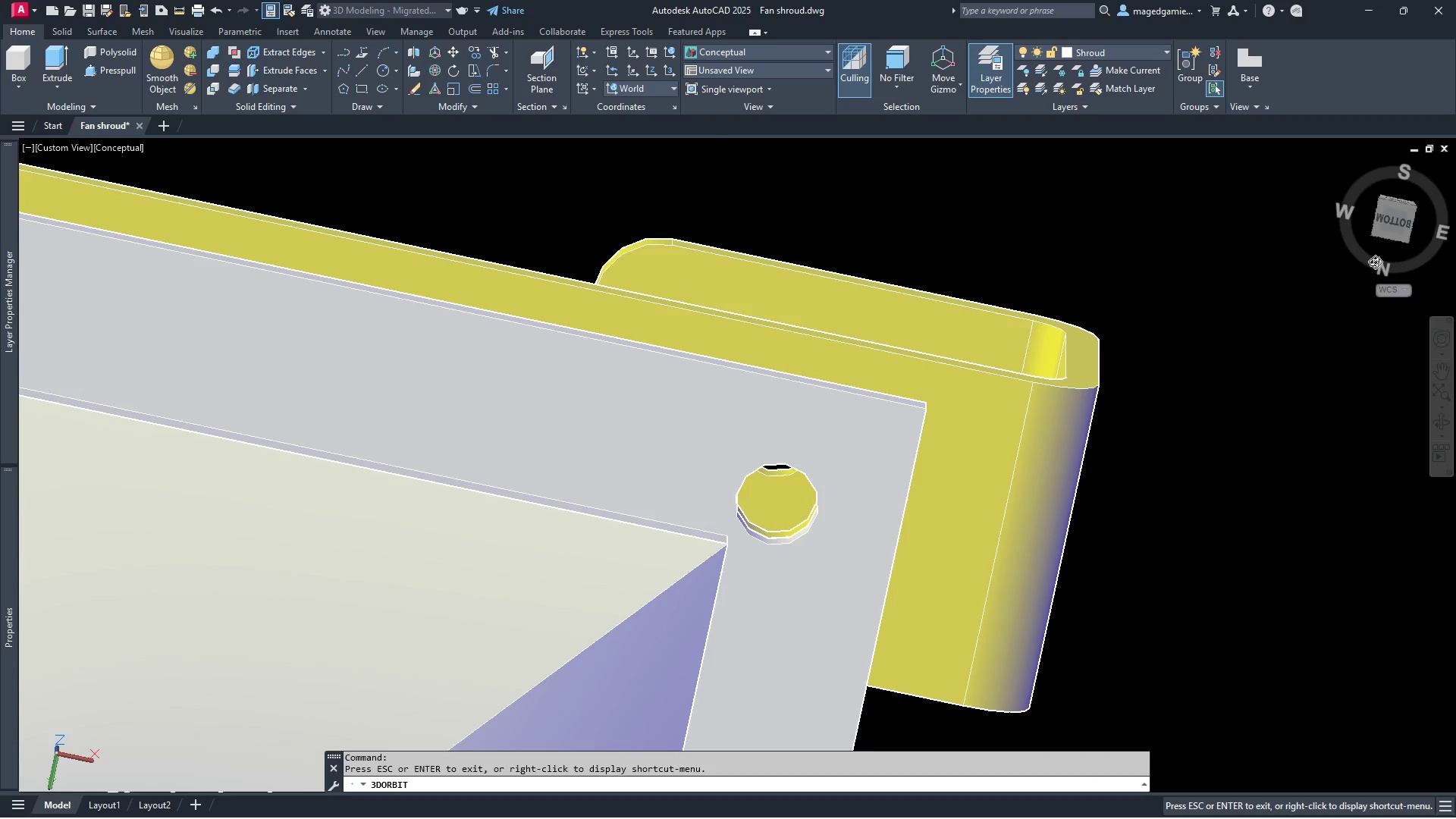 
key(Escape)
 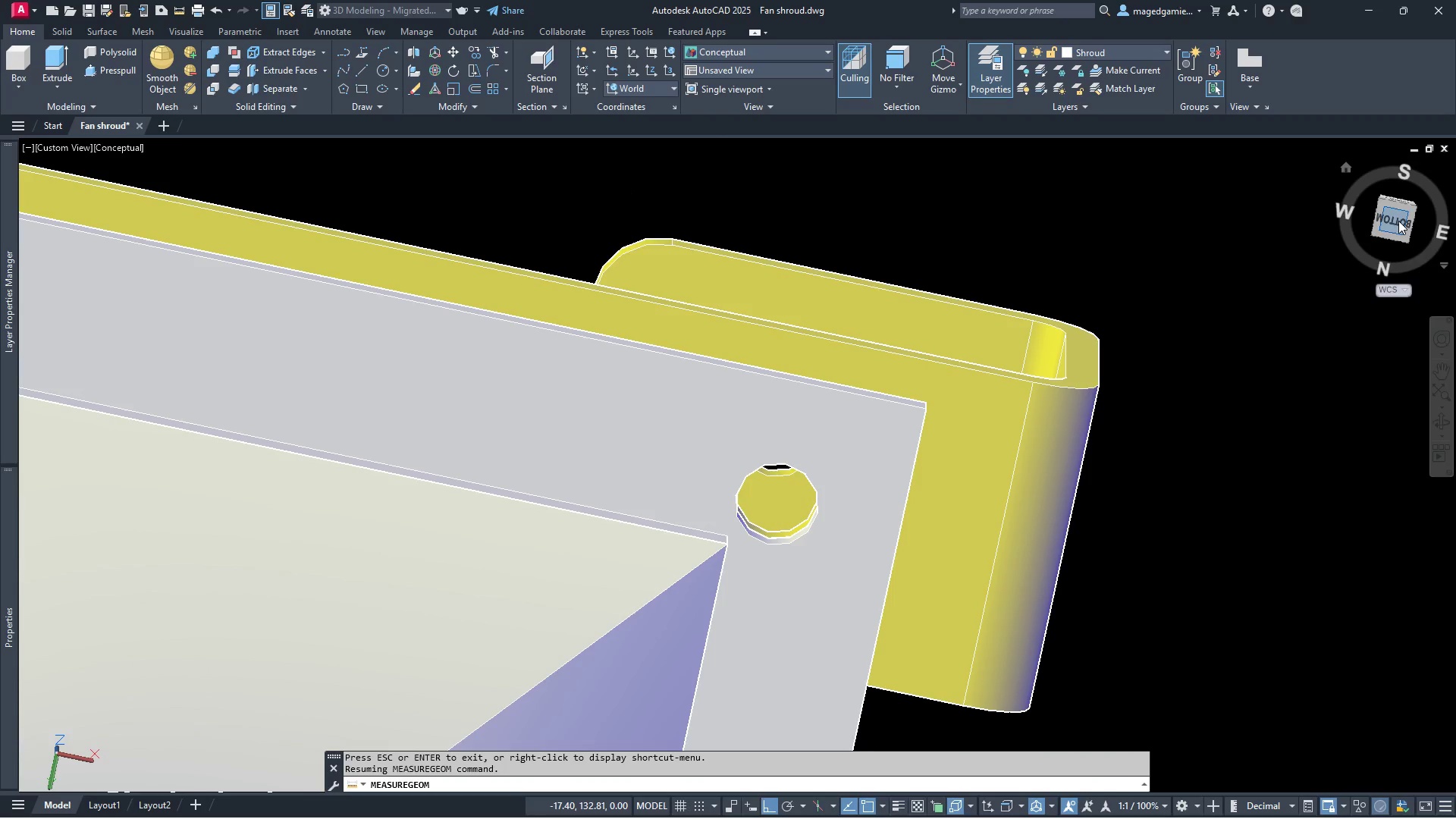 
left_click([1398, 221])
 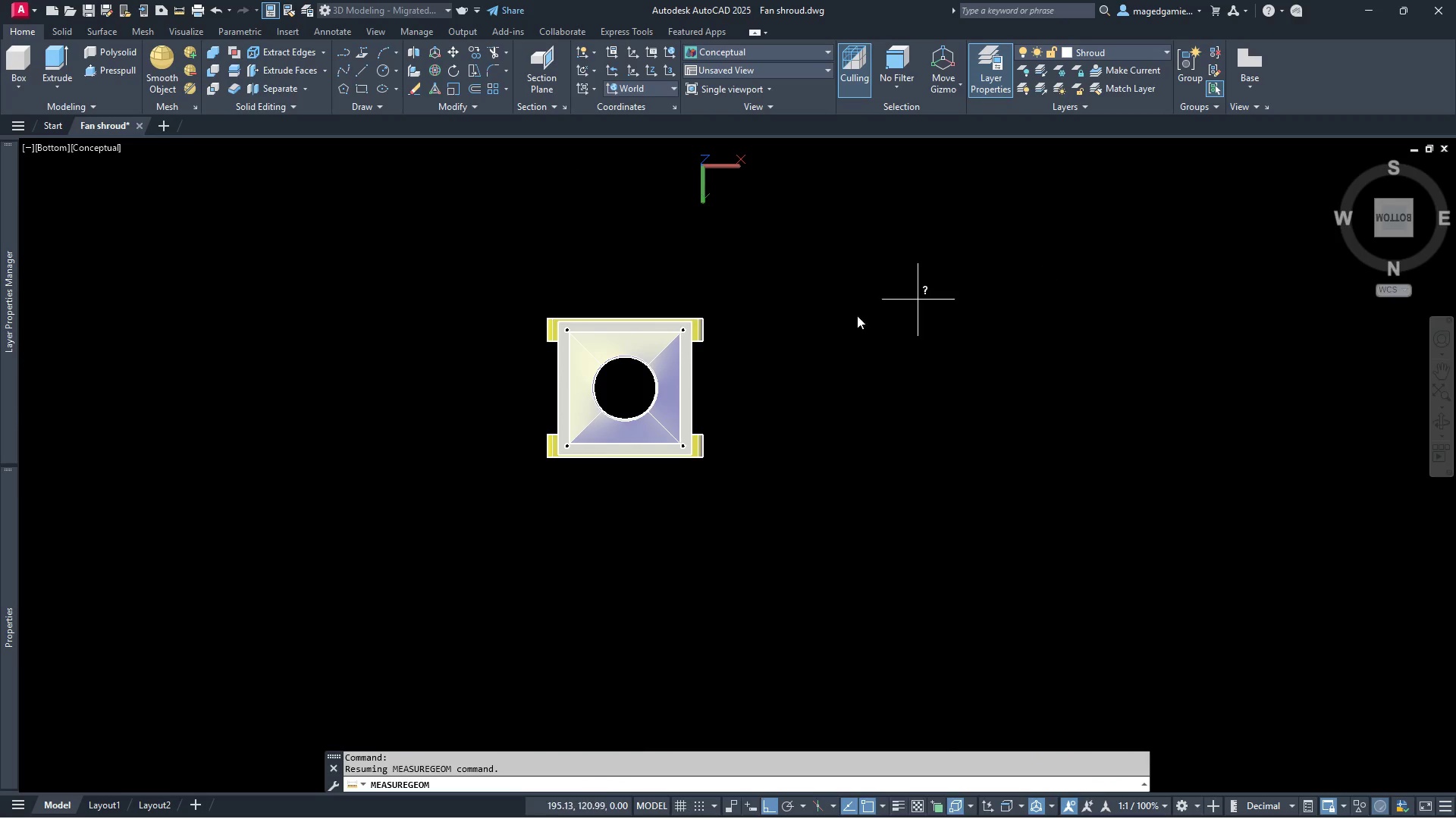 
scroll: coordinate [673, 331], scroll_direction: up, amount: 8.0
 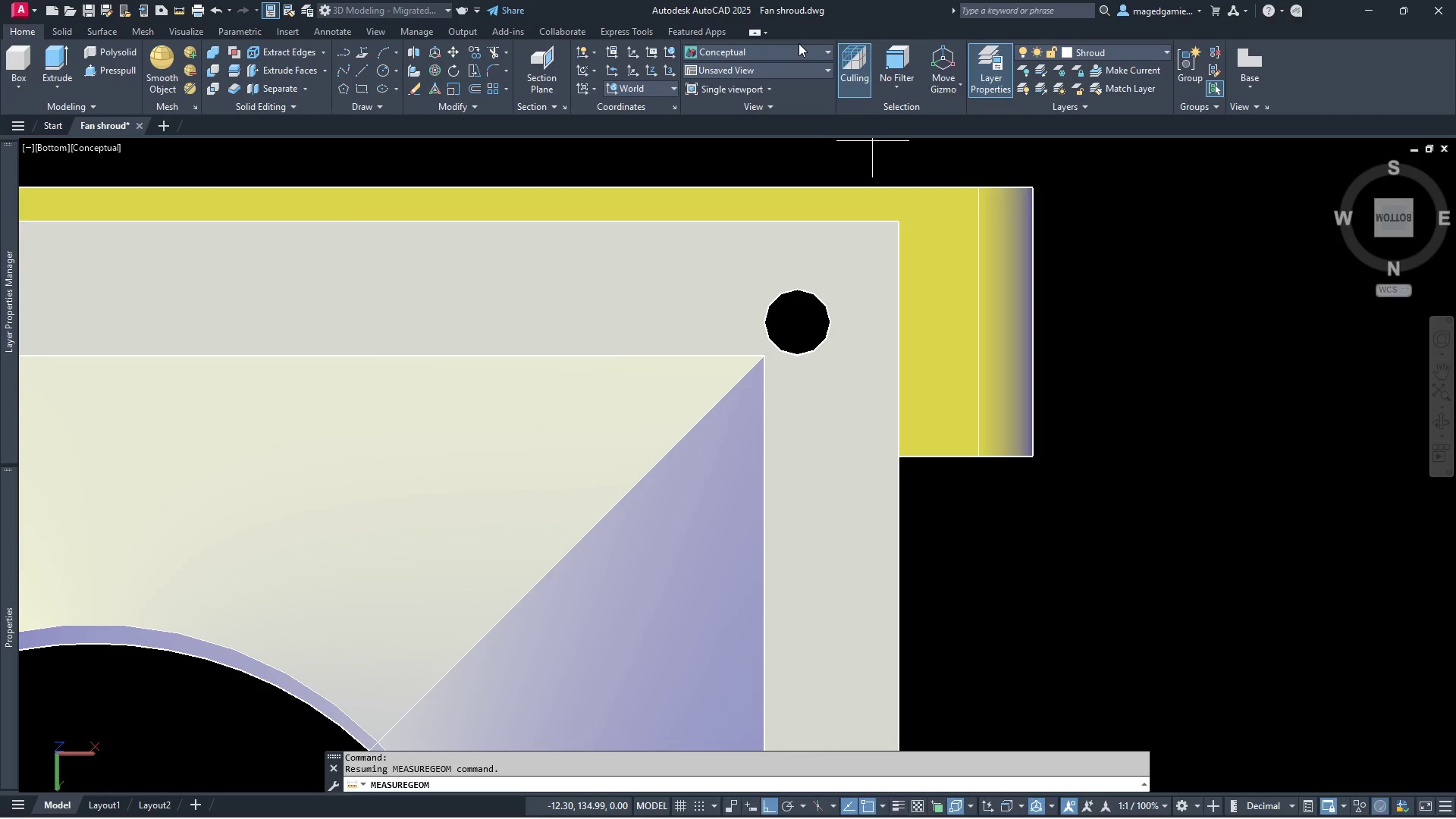 
left_click([799, 49])
 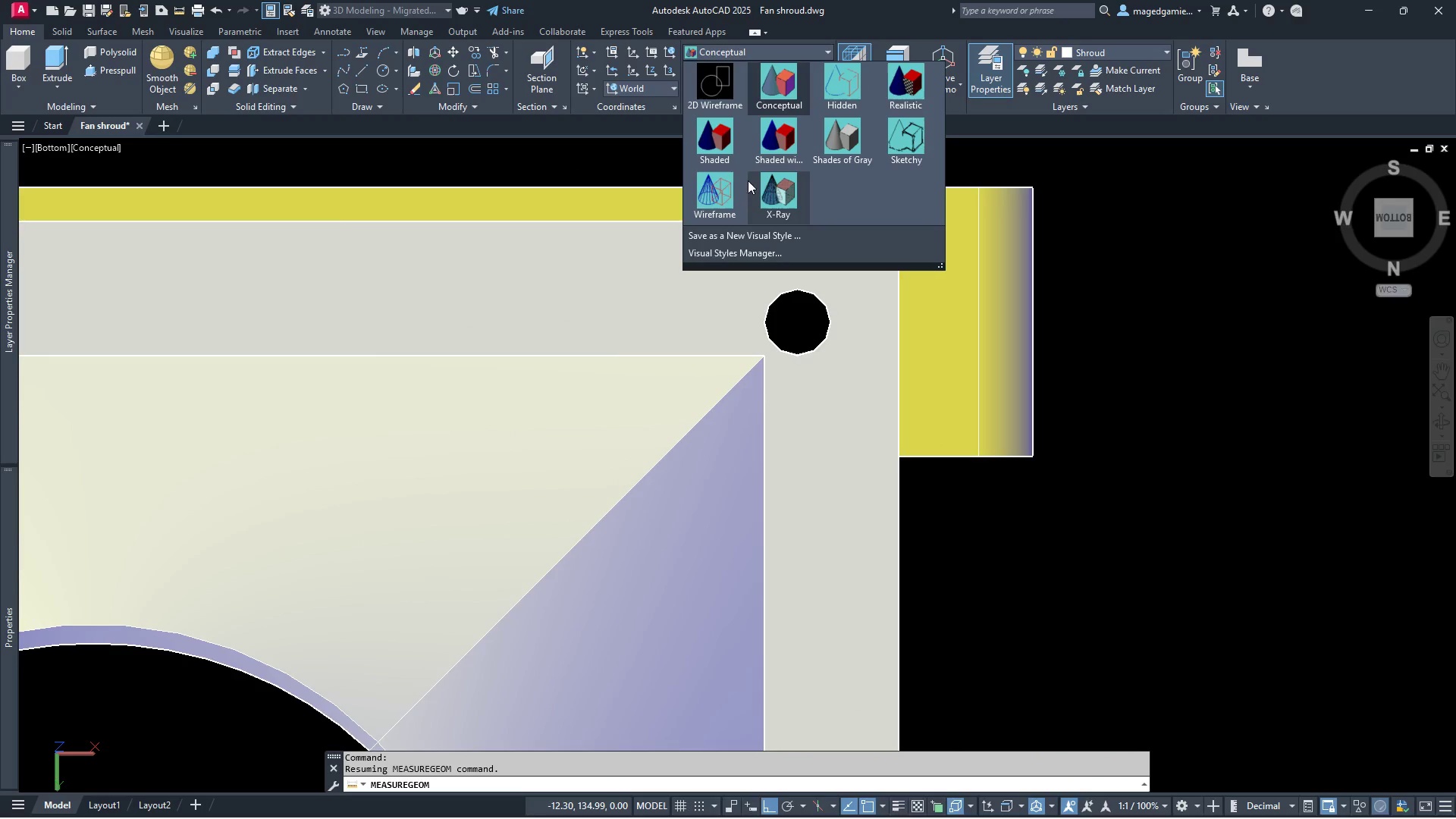 
left_click([718, 198])
 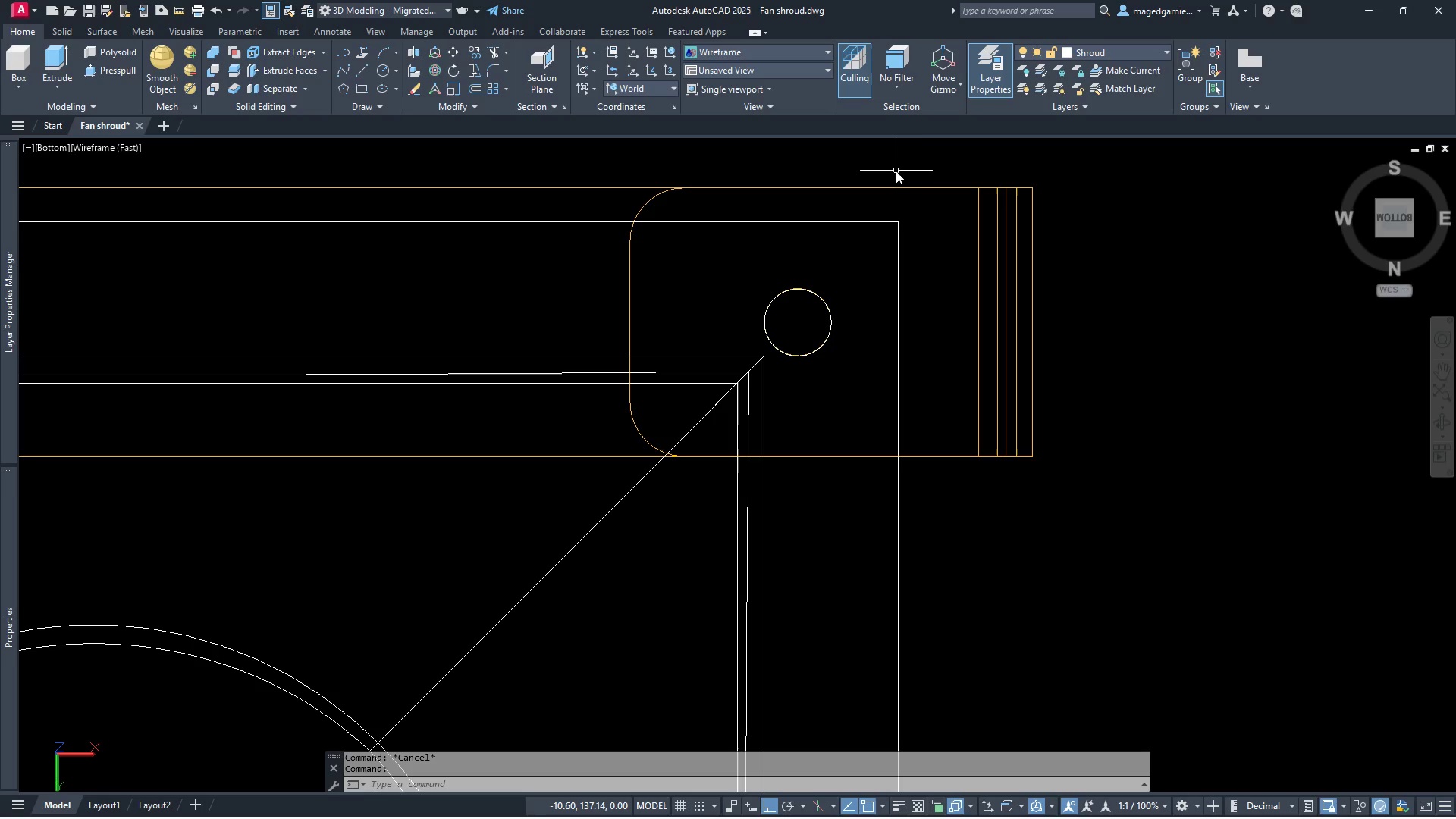 
wait(8.3)
 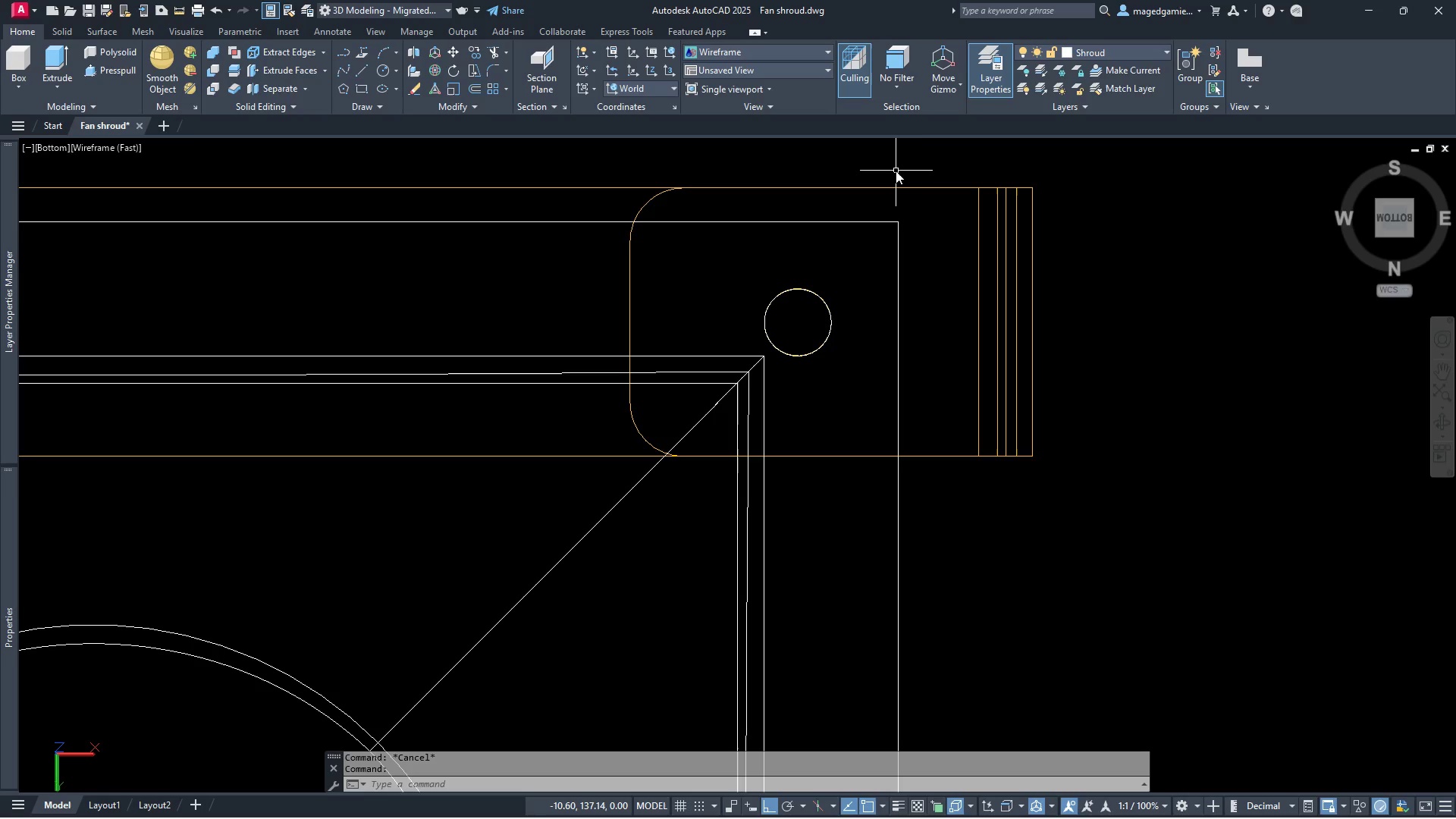 
left_click([1443, 421])
 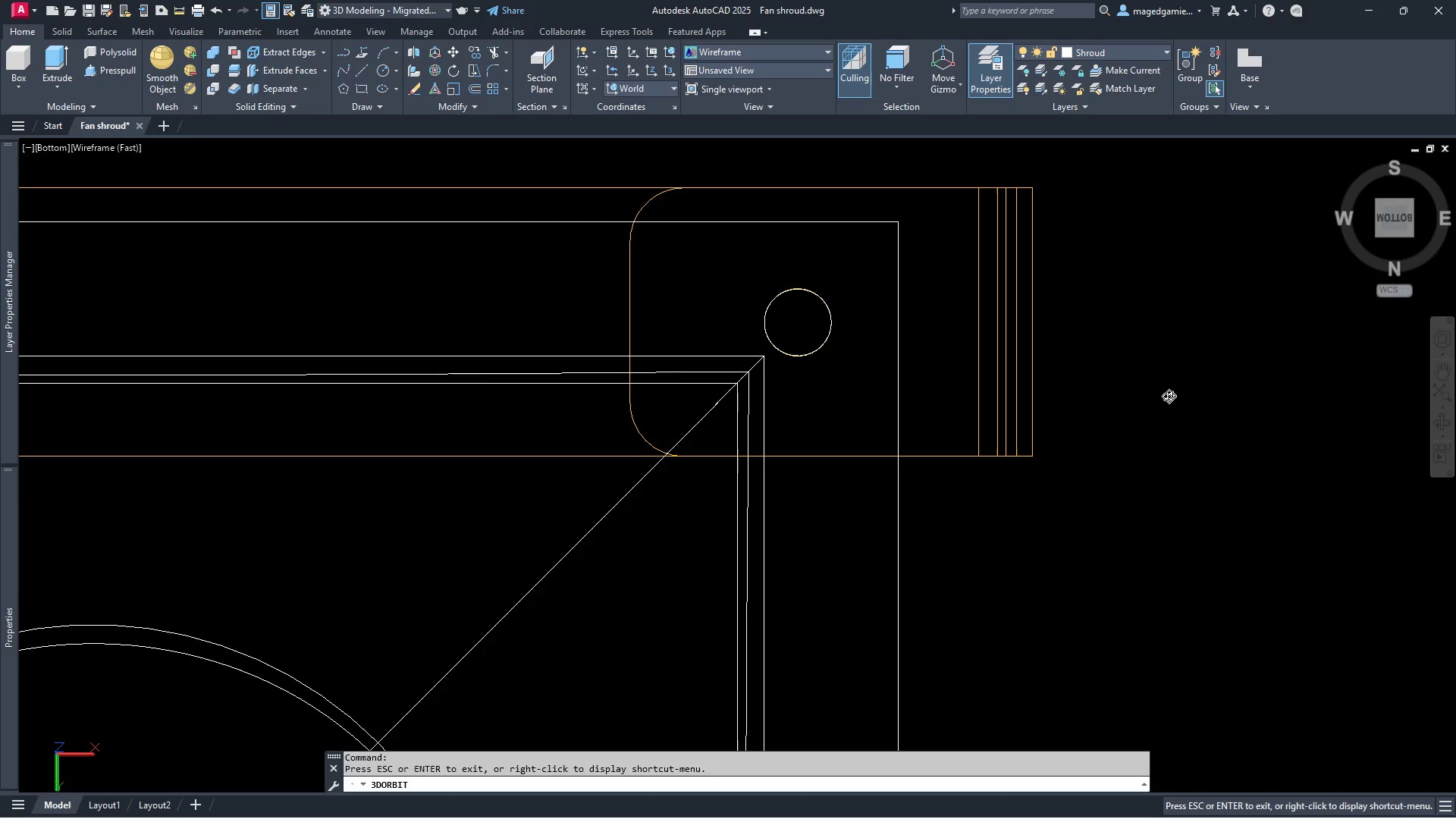 
left_click_drag(start_coordinate=[1162, 396], to_coordinate=[1247, 693])
 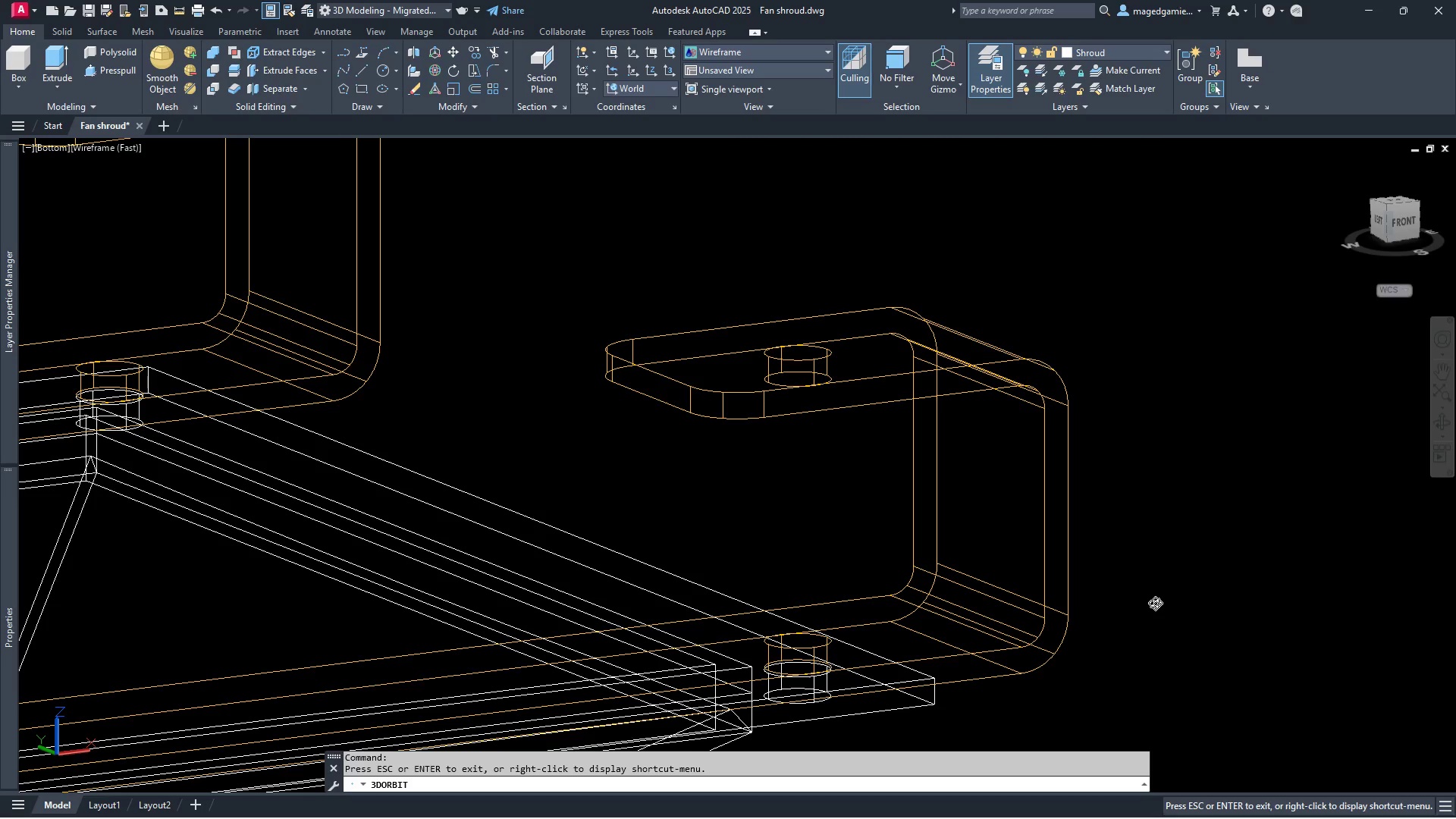 
wait(6.27)
 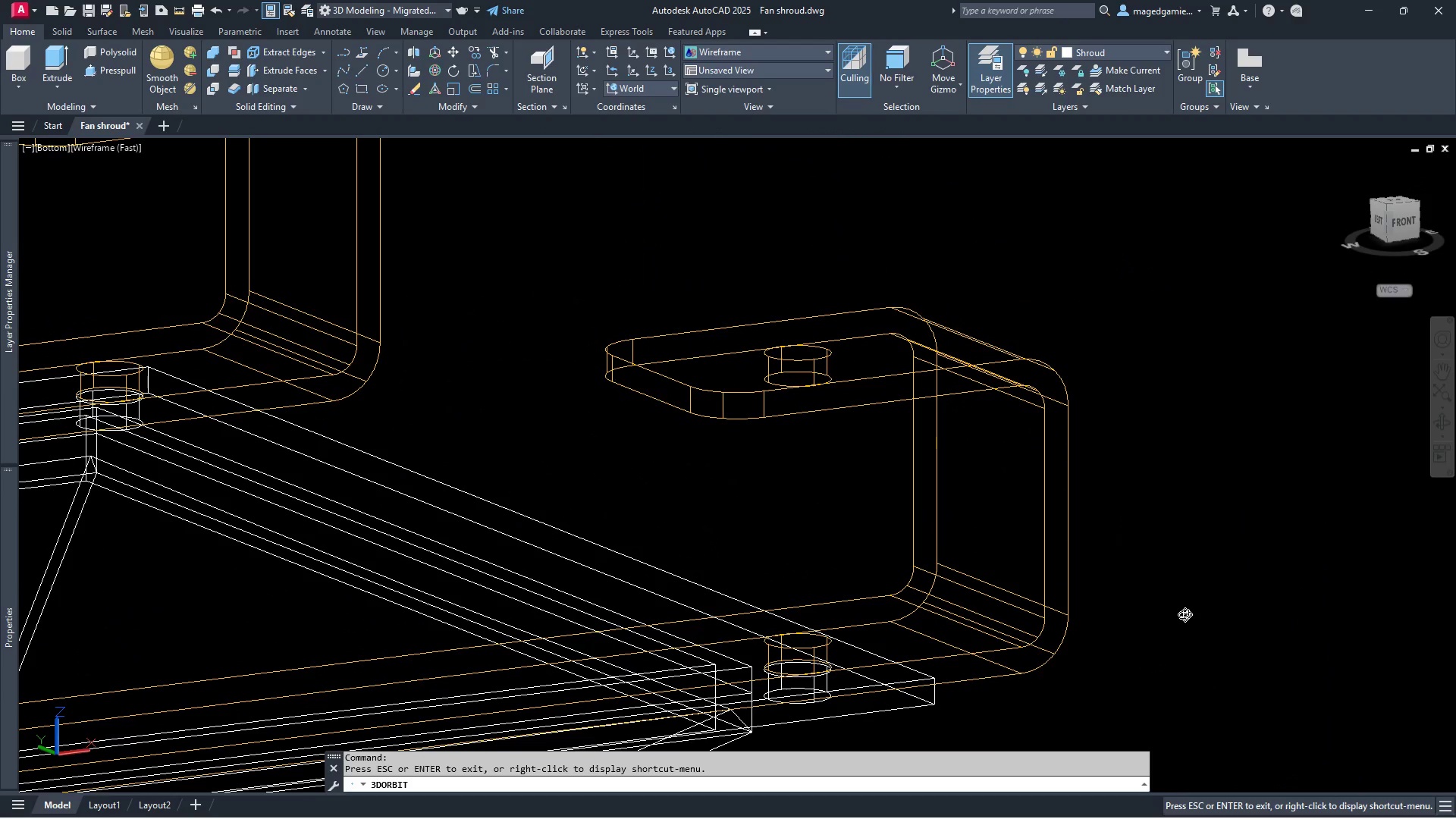 
left_click_drag(start_coordinate=[1158, 599], to_coordinate=[1078, 558])
 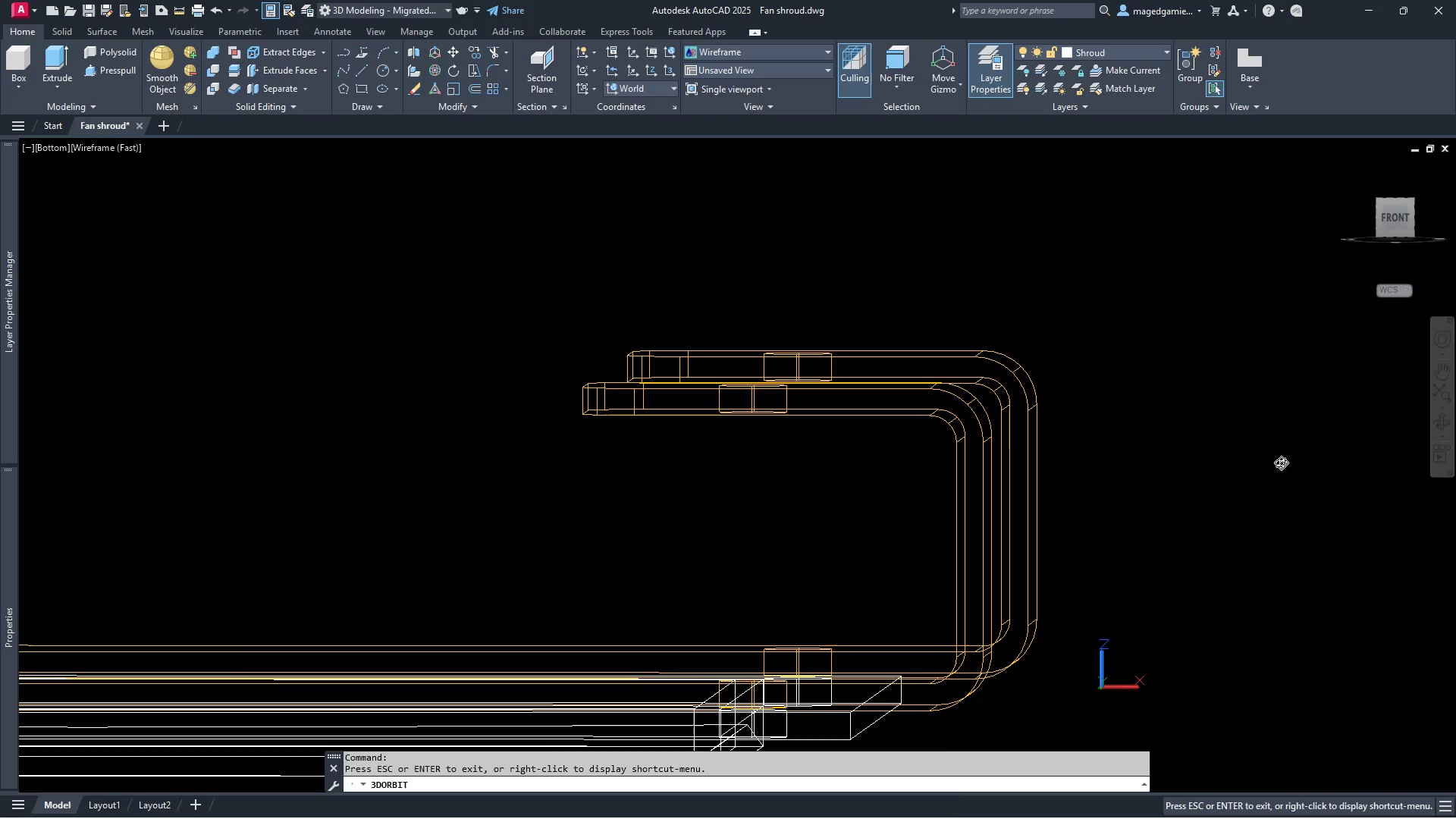 
key(Escape)
 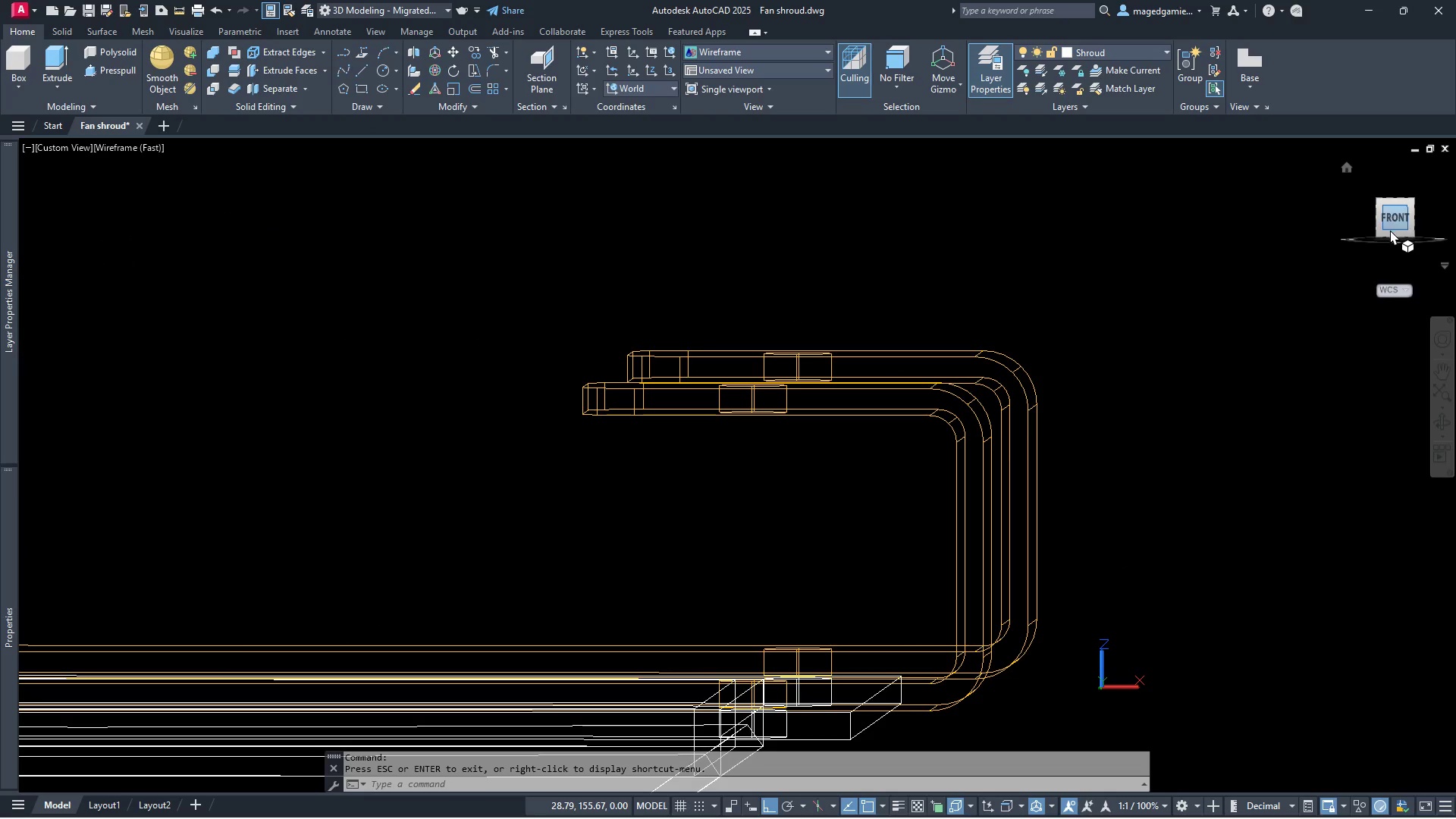 
left_click([1390, 230])
 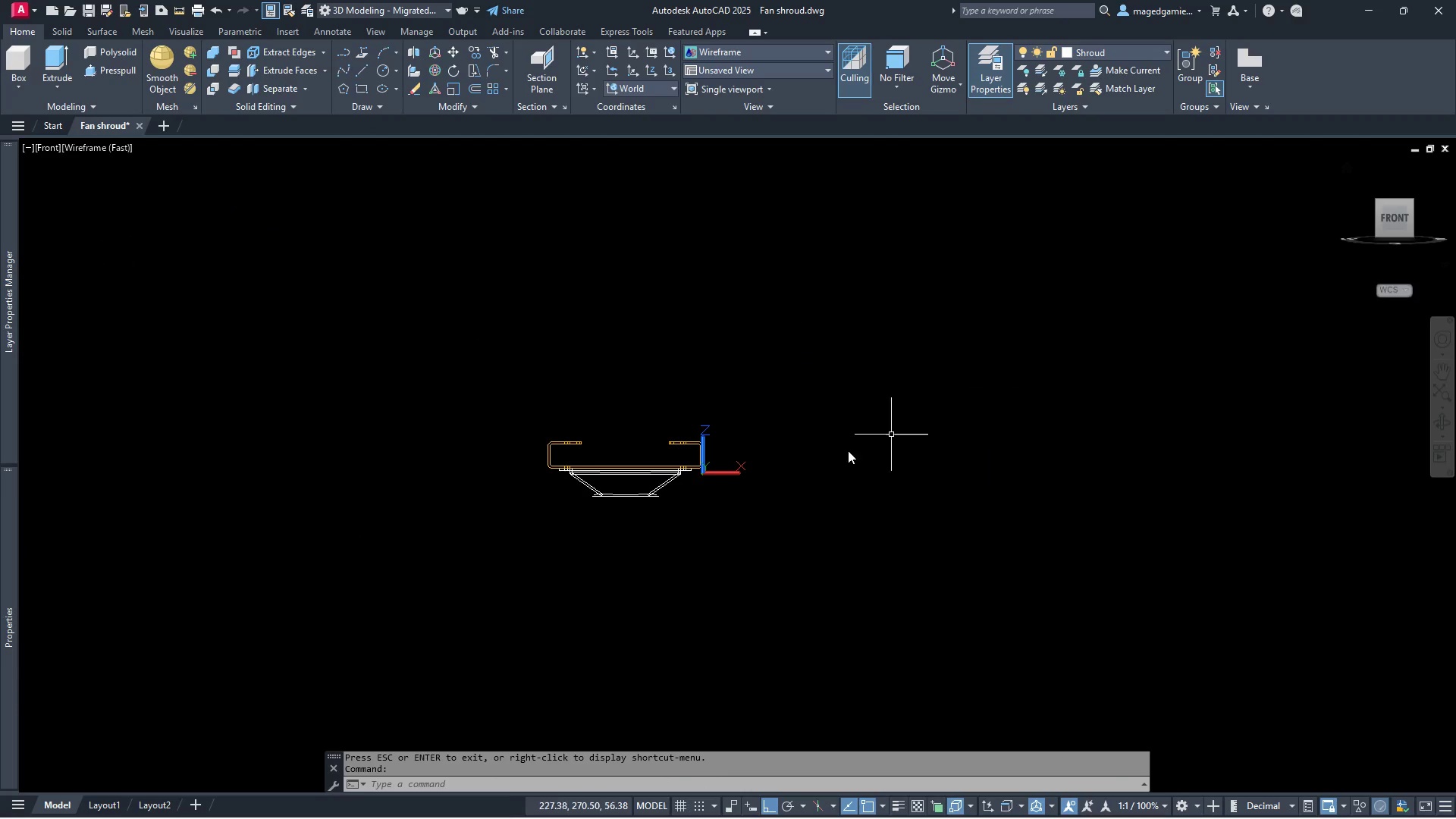 
scroll: coordinate [680, 481], scroll_direction: up, amount: 7.0
 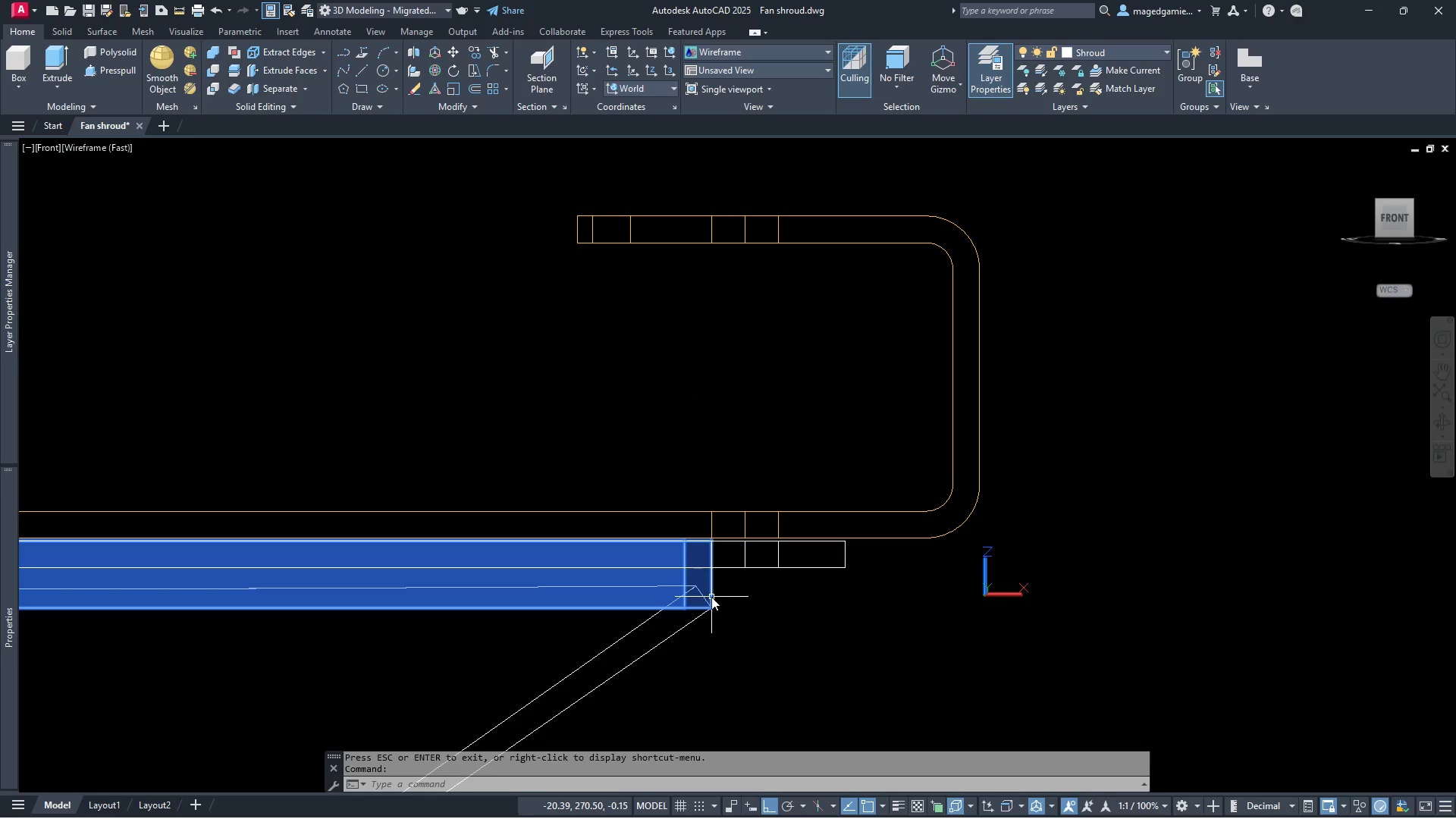 
wait(5.82)
 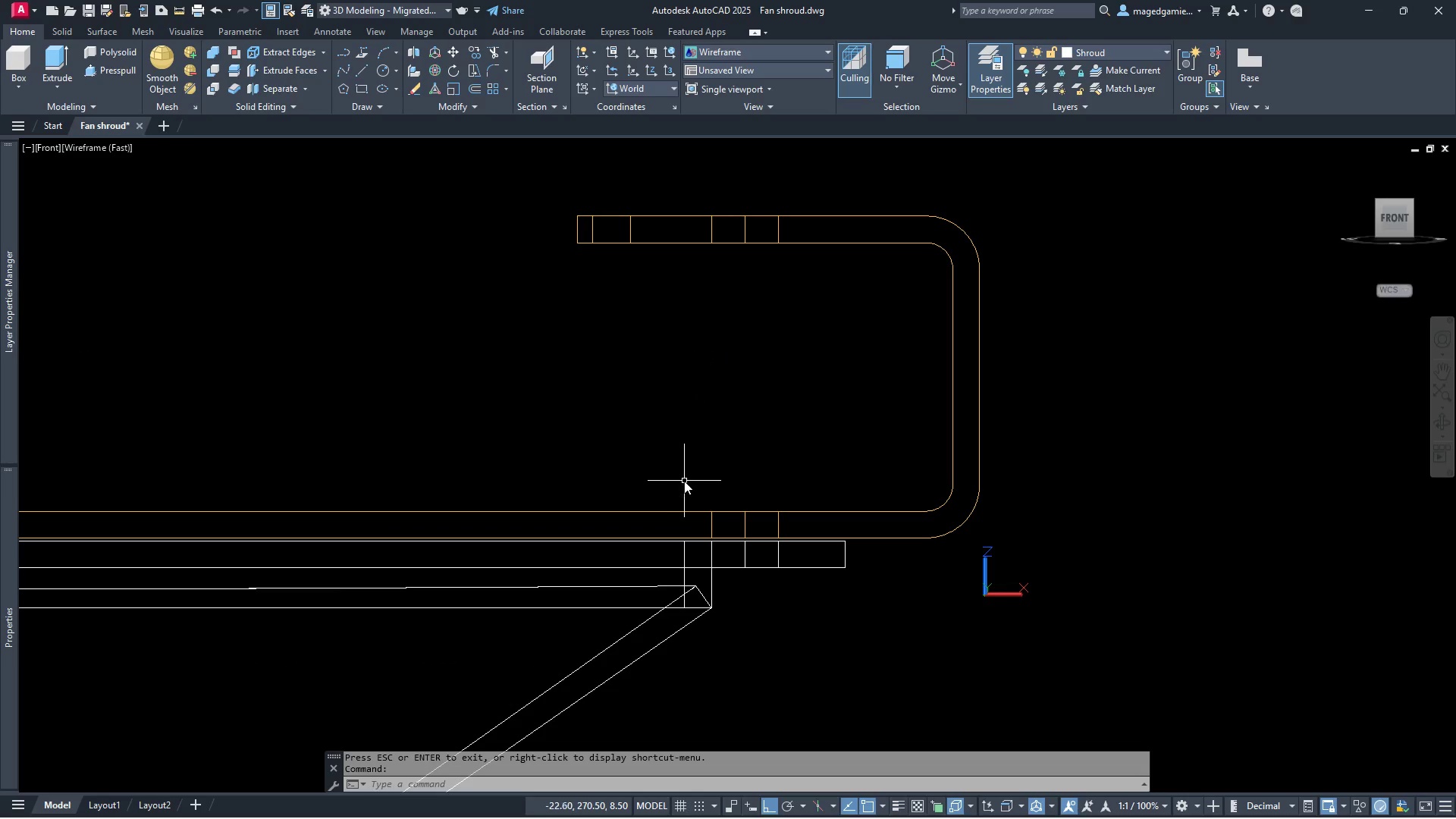 
scroll: coordinate [674, 597], scroll_direction: down, amount: 2.0
 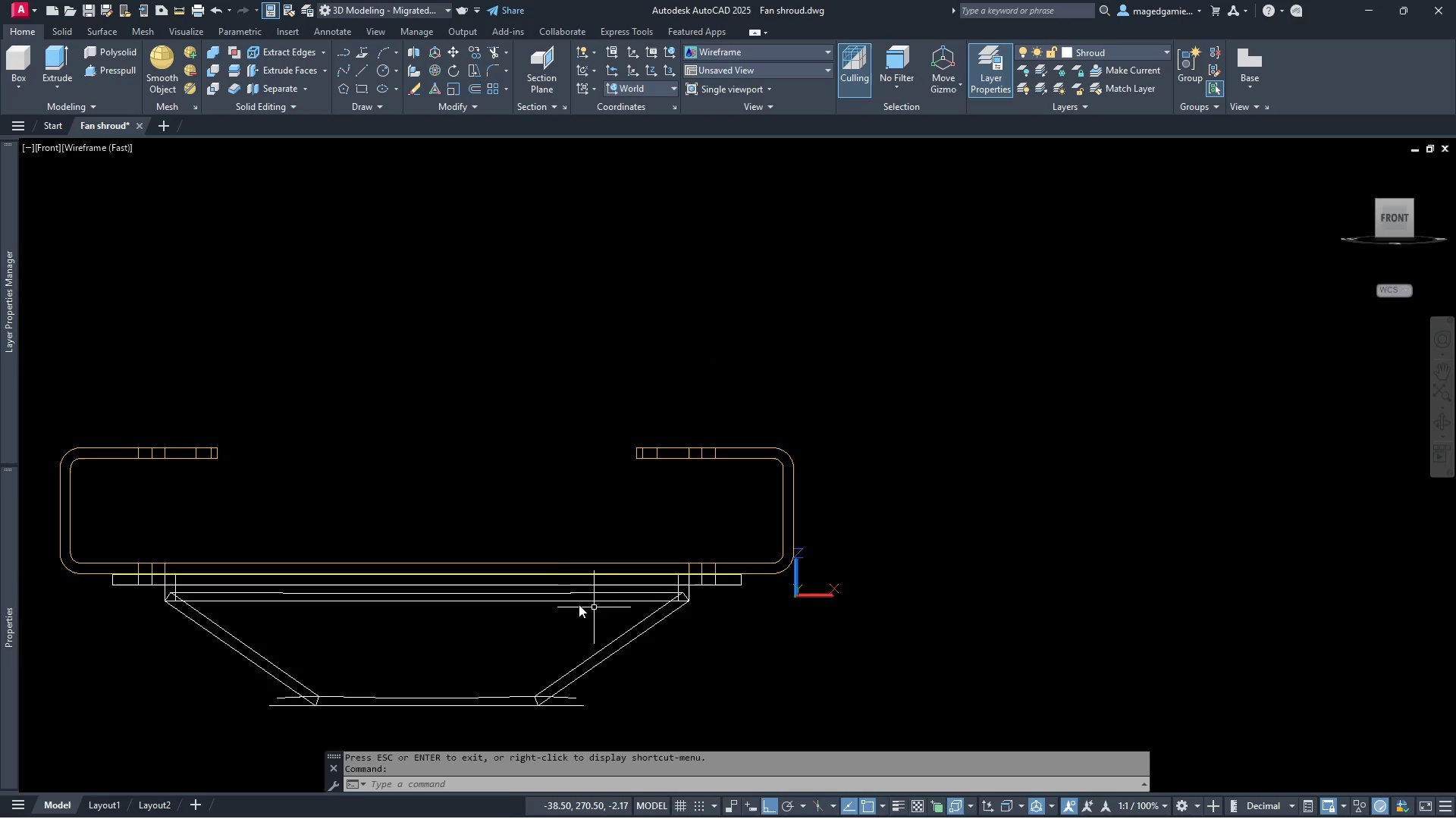 
scroll: coordinate [554, 603], scroll_direction: up, amount: 3.0
 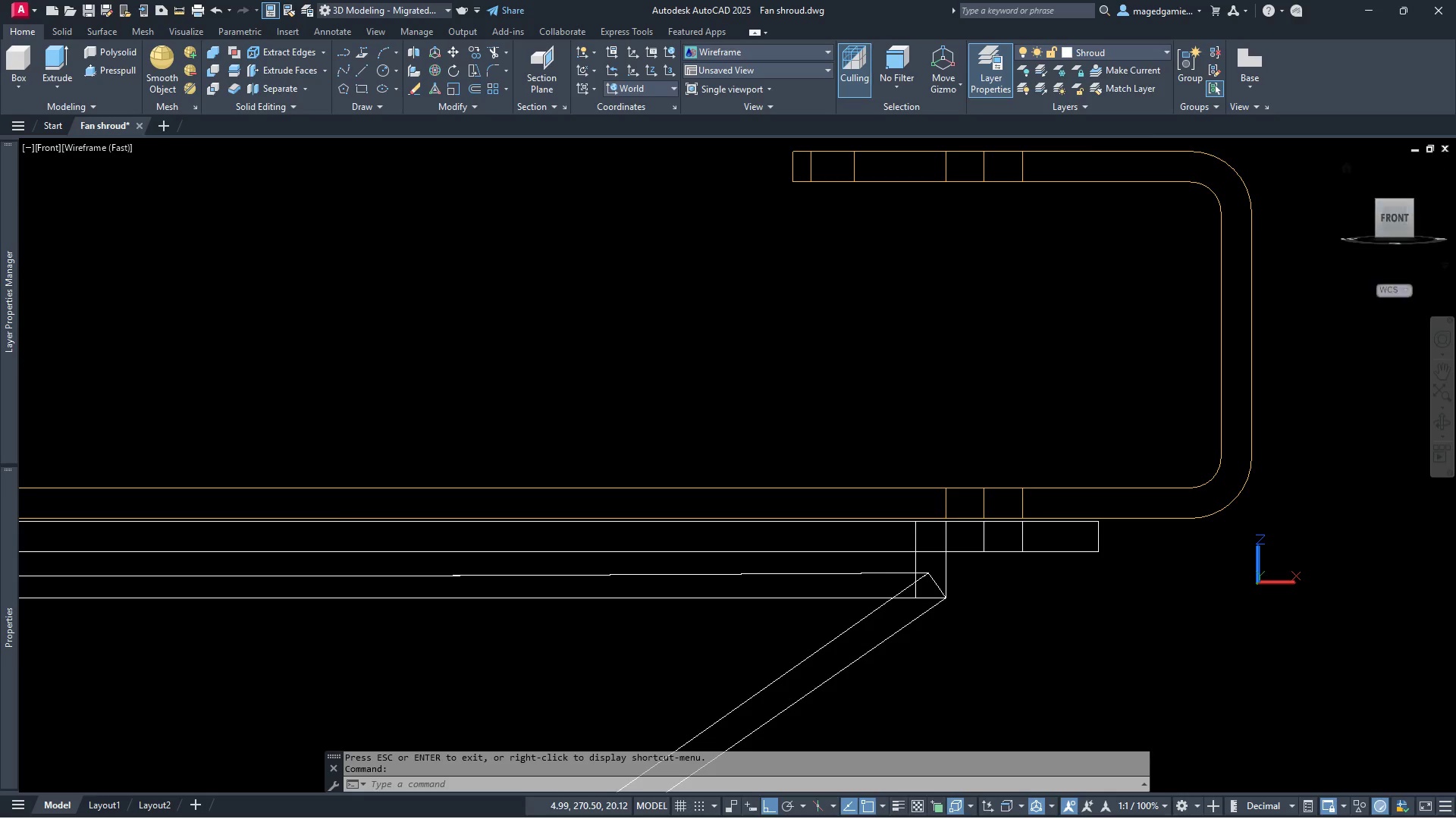 
wait(5.3)
 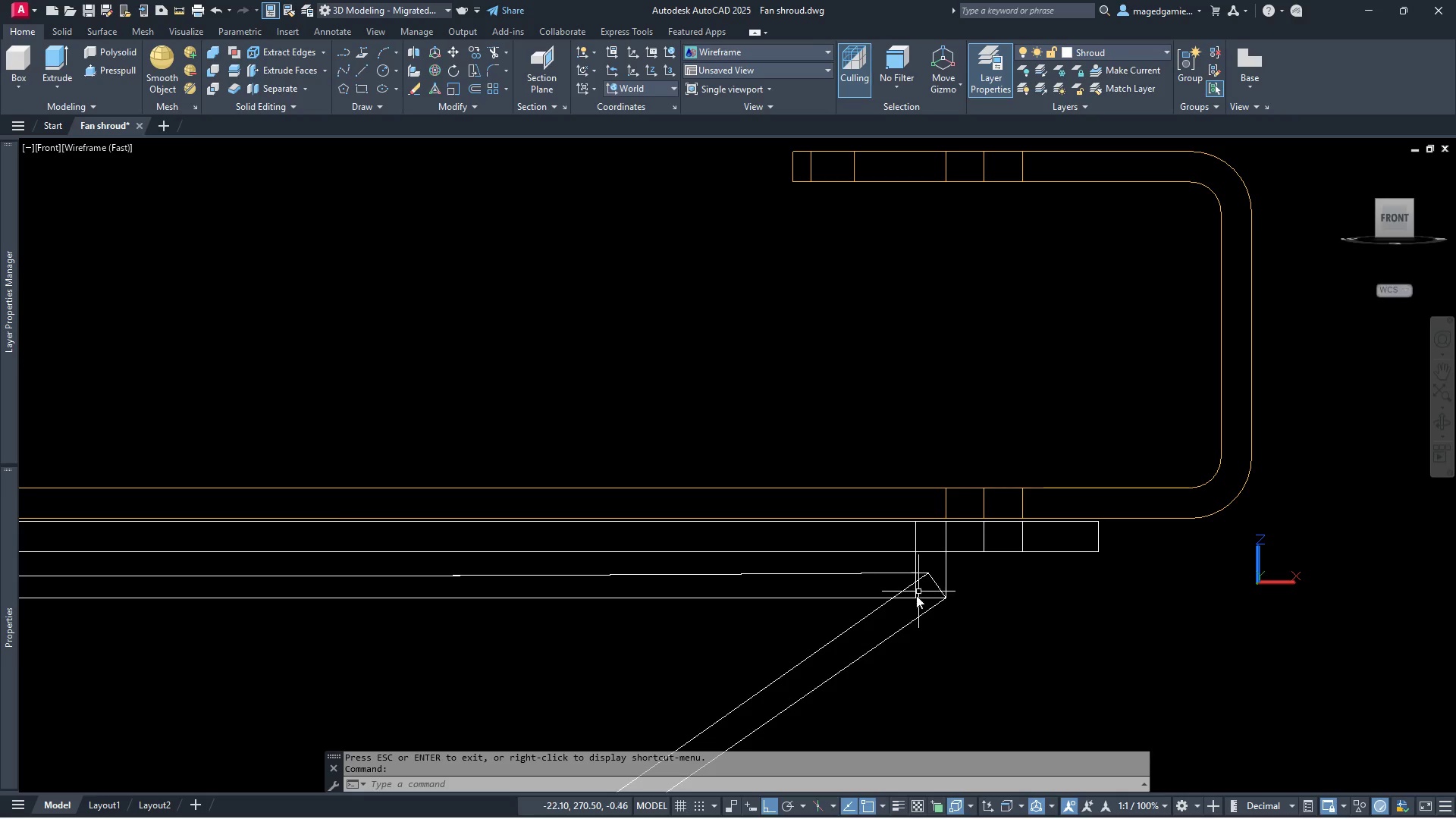 
left_click([792, 52])
 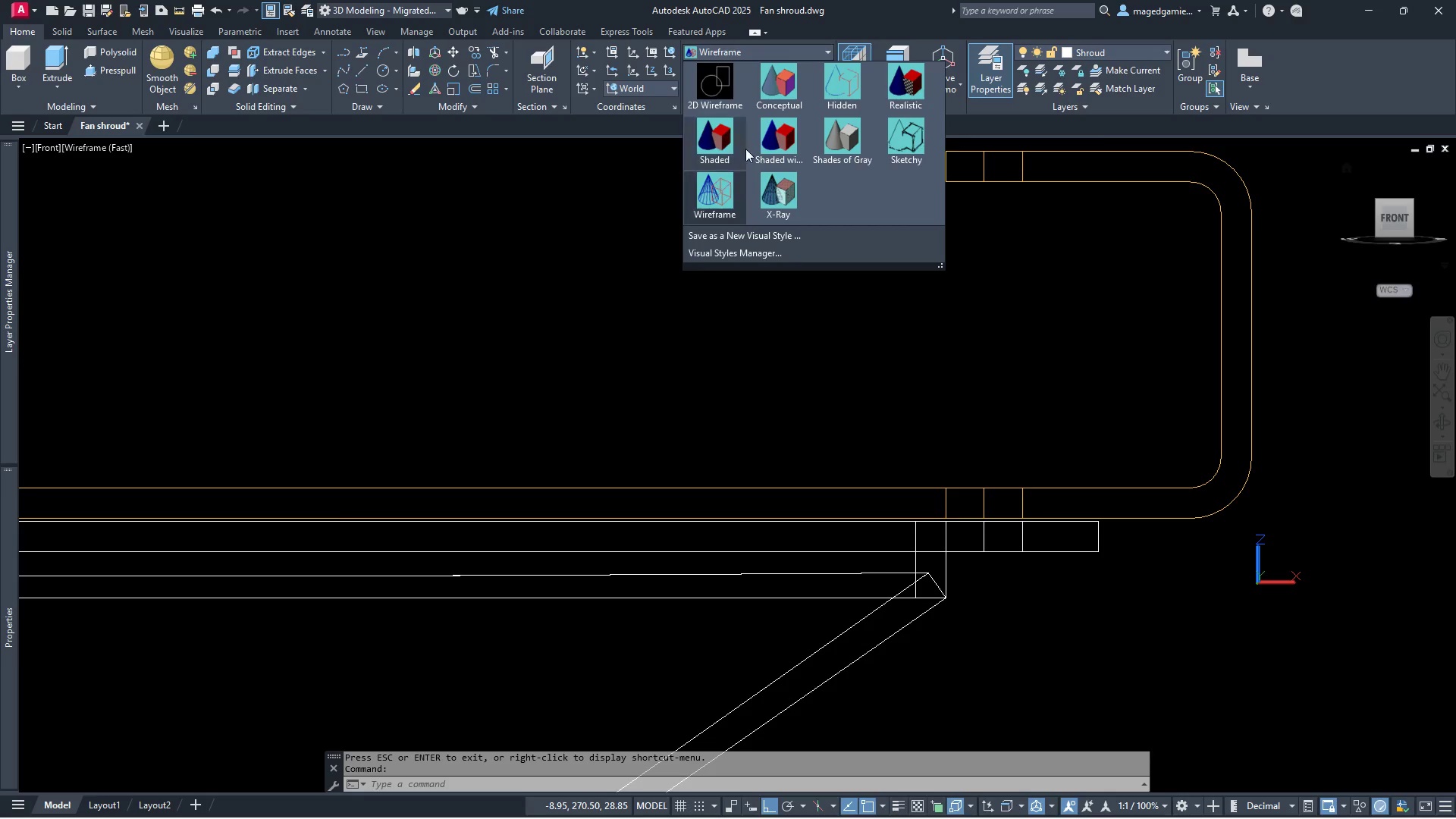 
left_click([778, 89])
 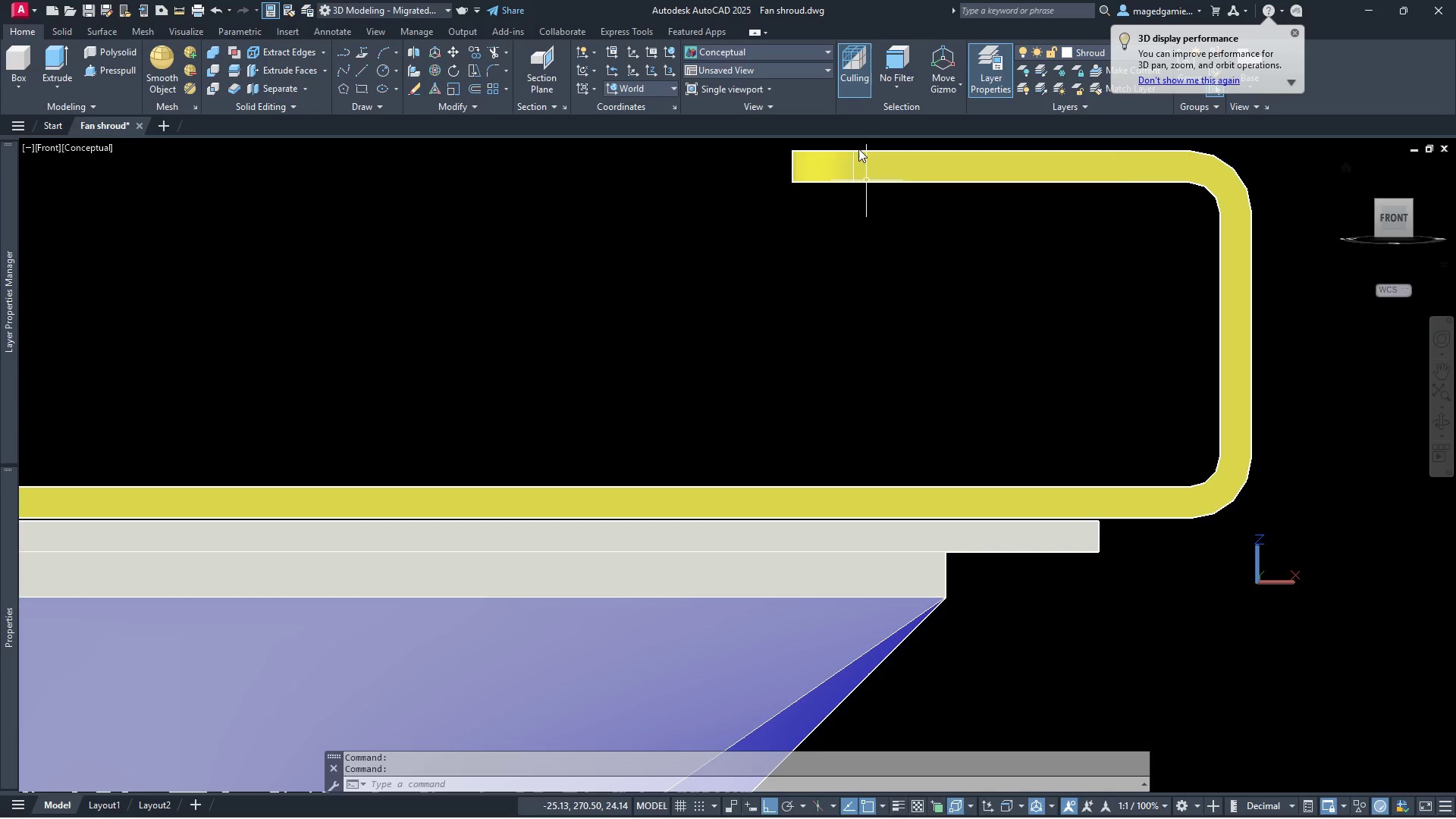 
left_click([807, 49])
 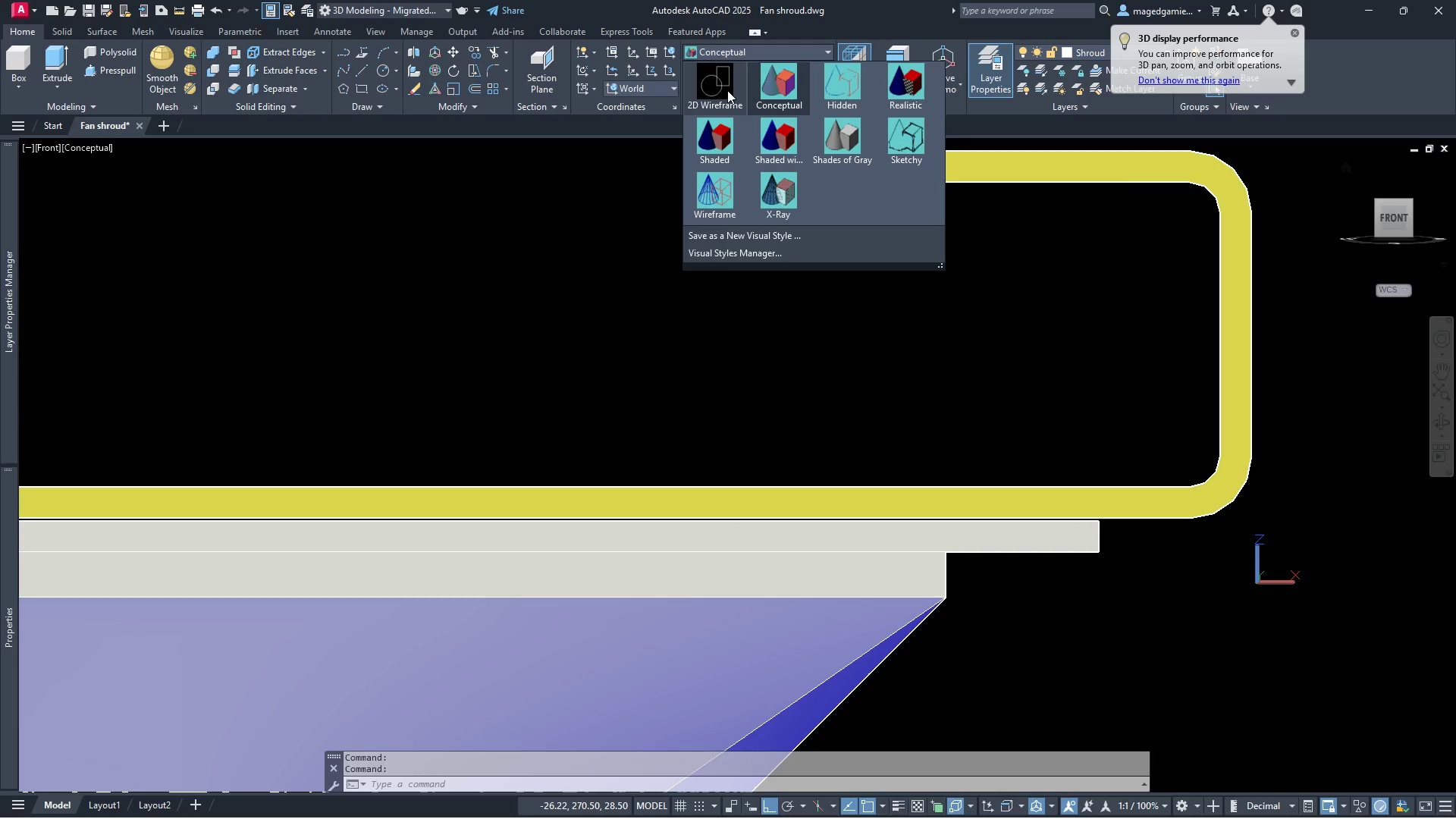 
left_click([727, 90])
 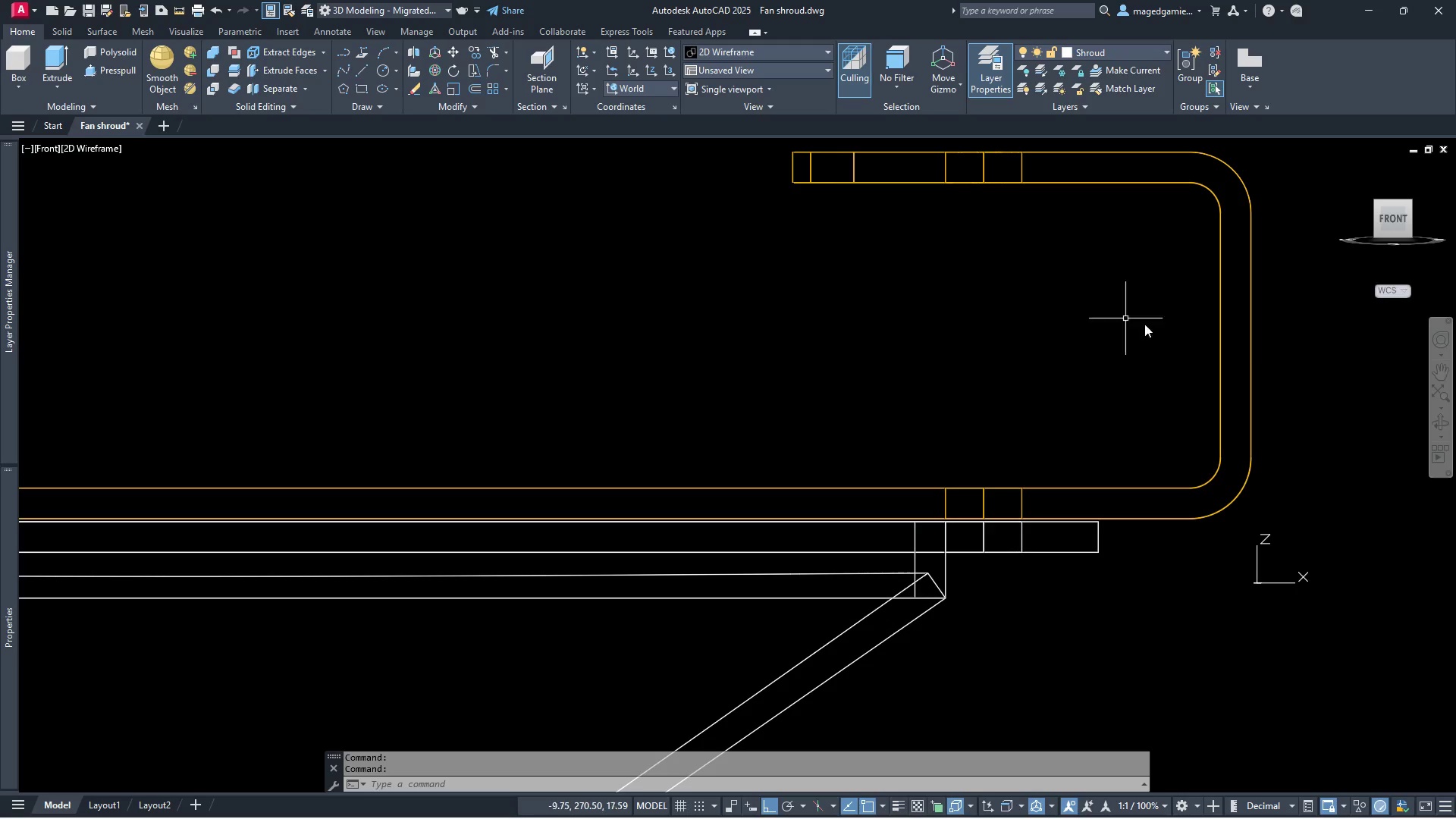 
left_click([1445, 423])
 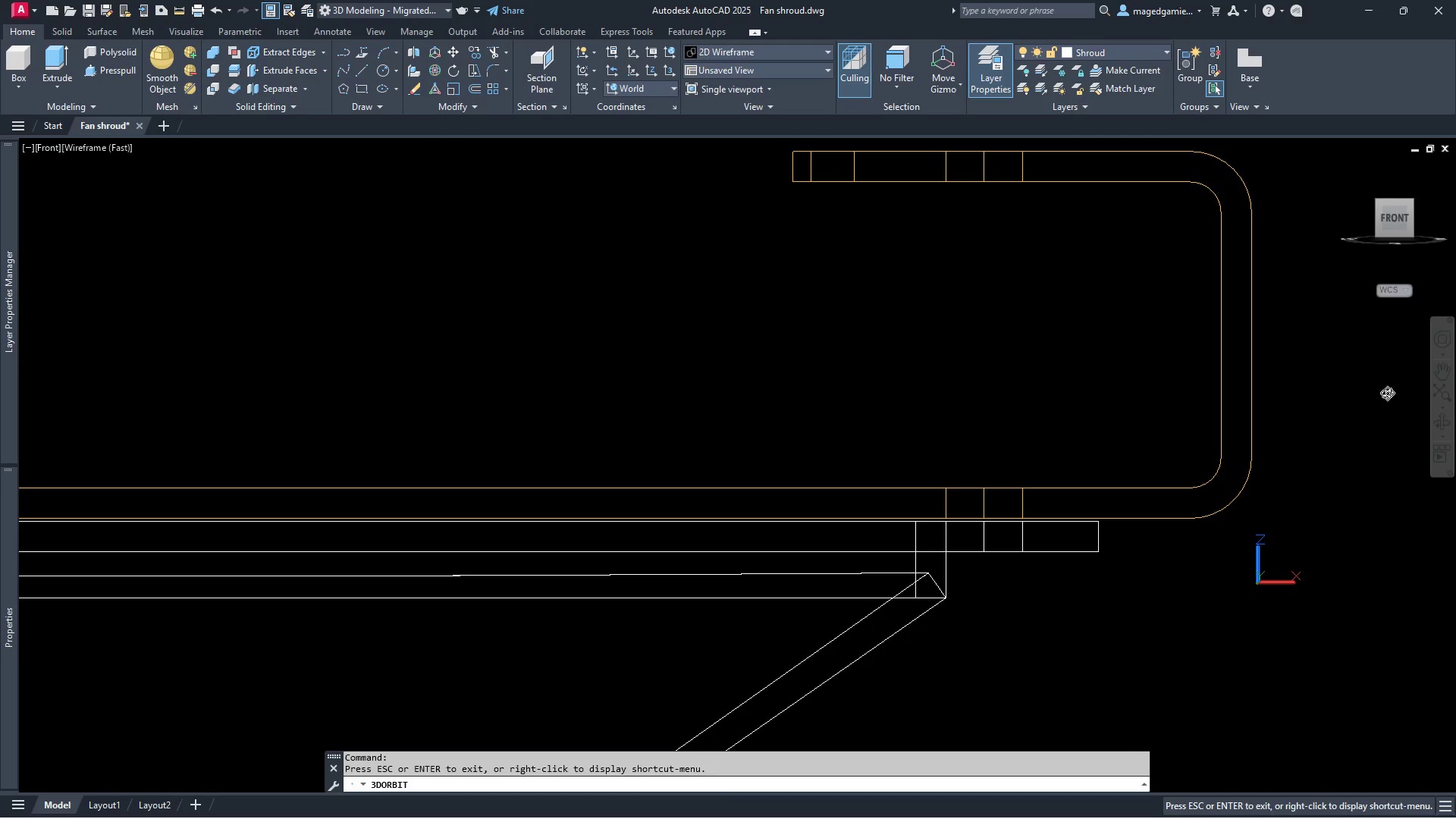 
left_click_drag(start_coordinate=[1387, 393], to_coordinate=[1384, 369])
 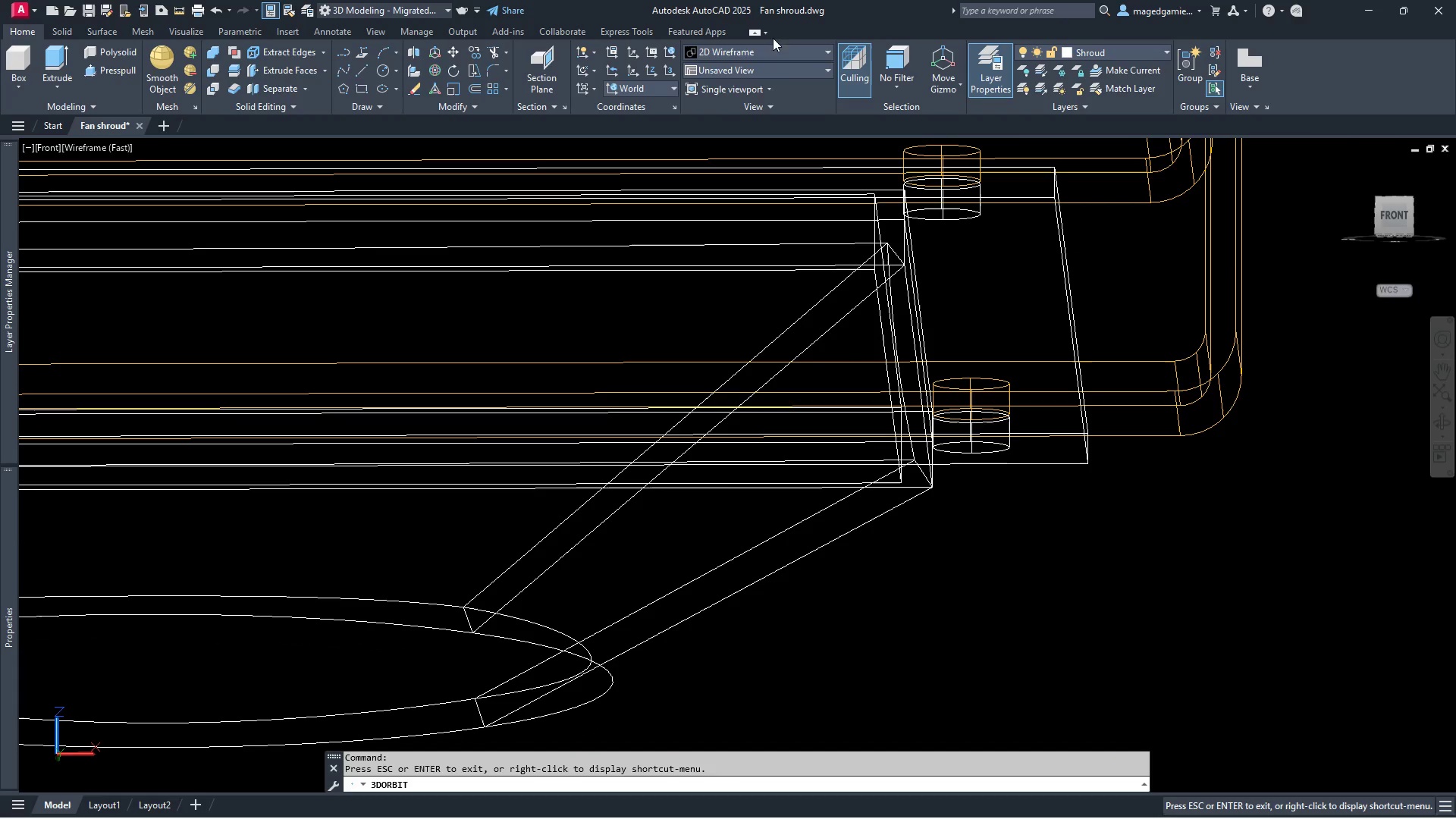 
left_click([774, 48])
 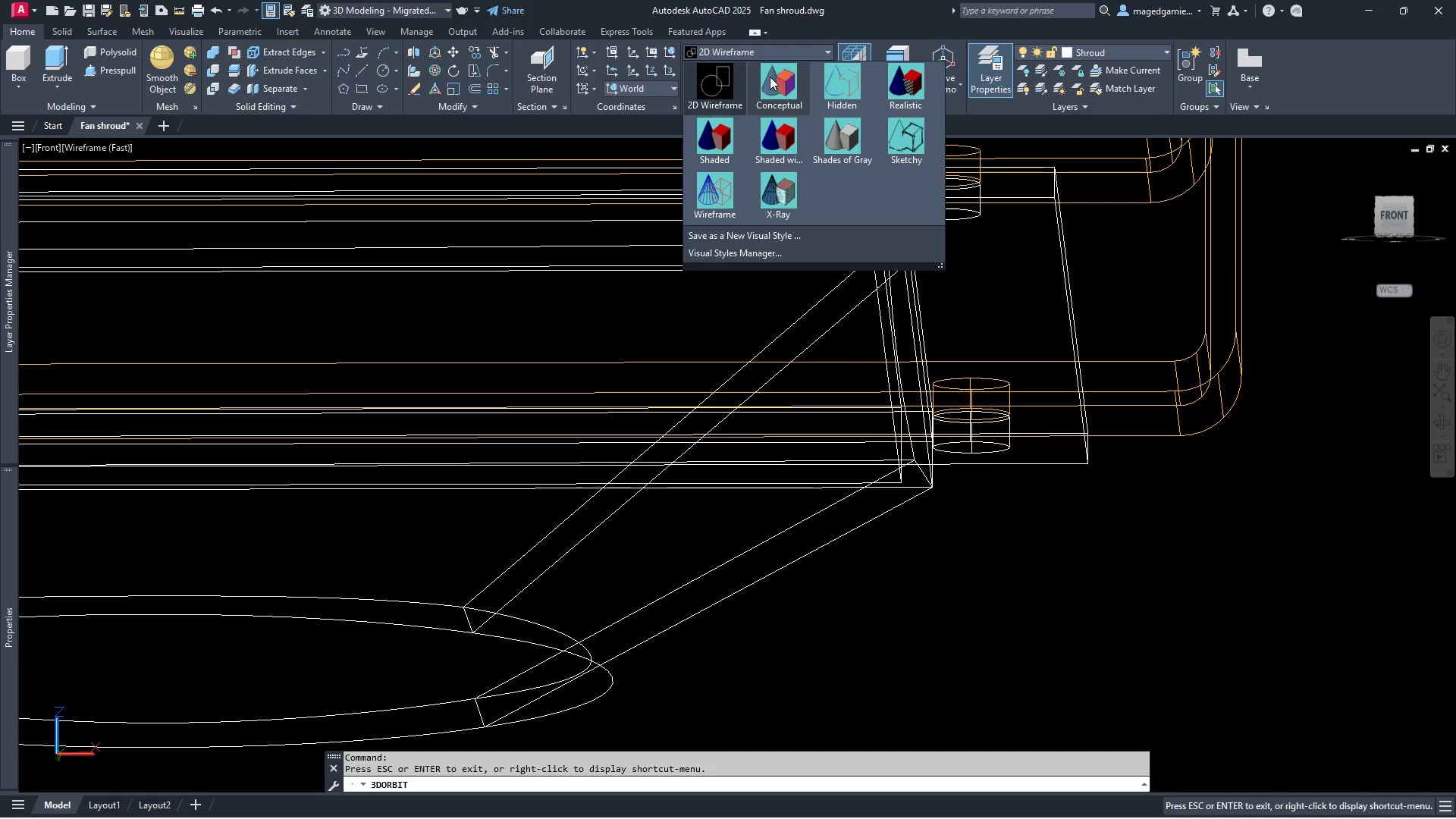 
left_click([770, 78])
 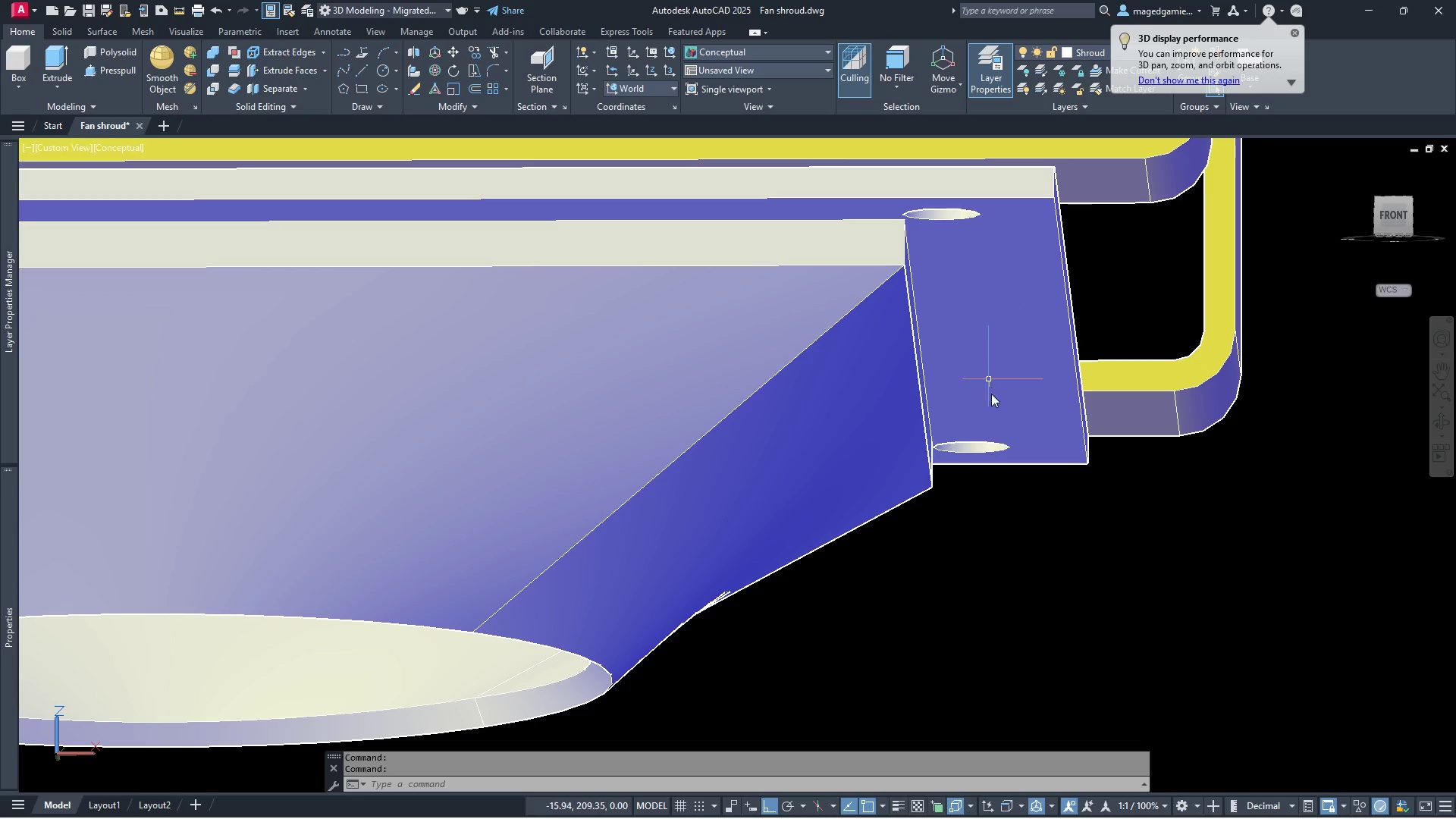 
scroll: coordinate [952, 452], scroll_direction: up, amount: 4.0
 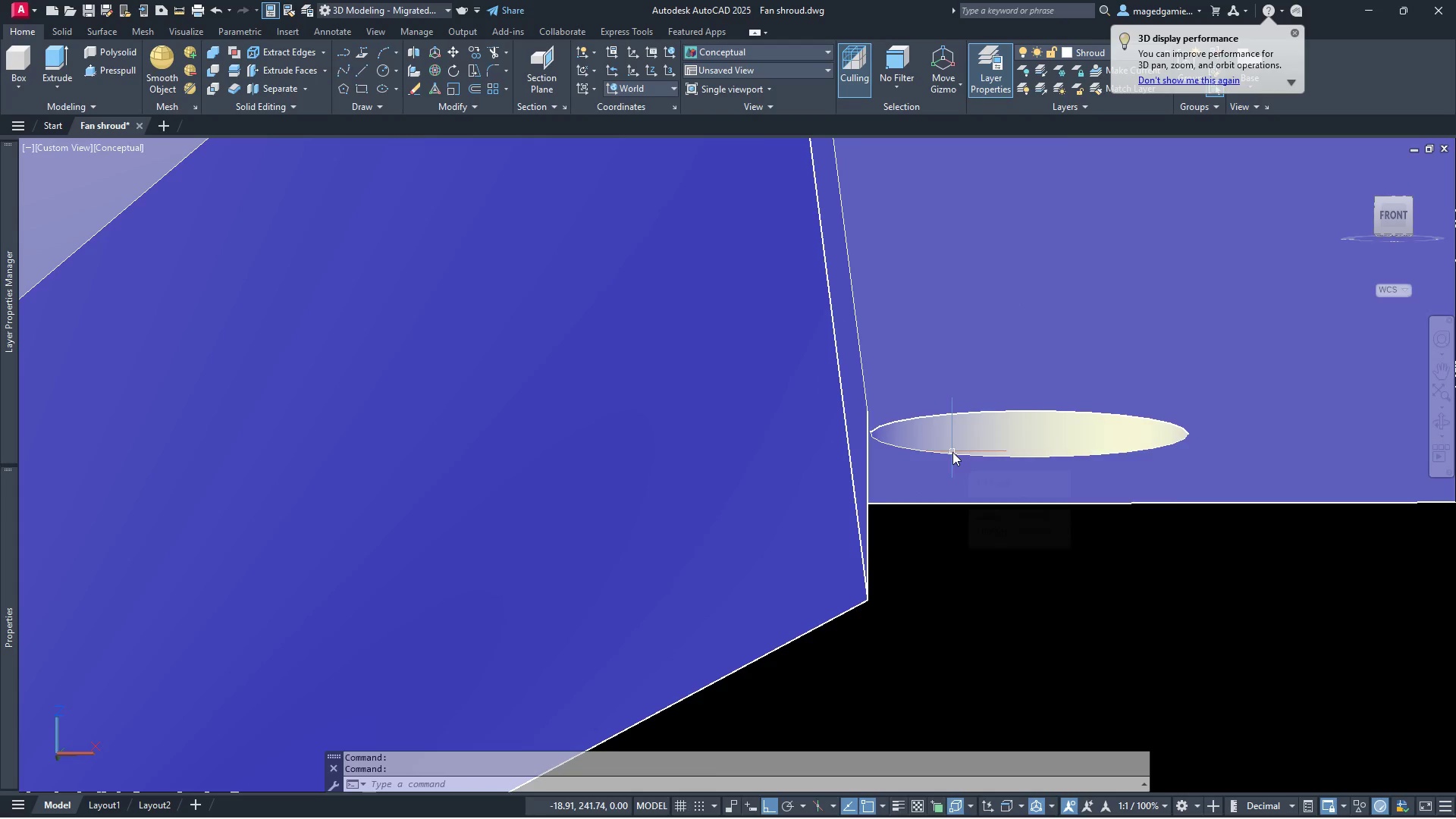 
scroll: coordinate [909, 437], scroll_direction: down, amount: 3.0
 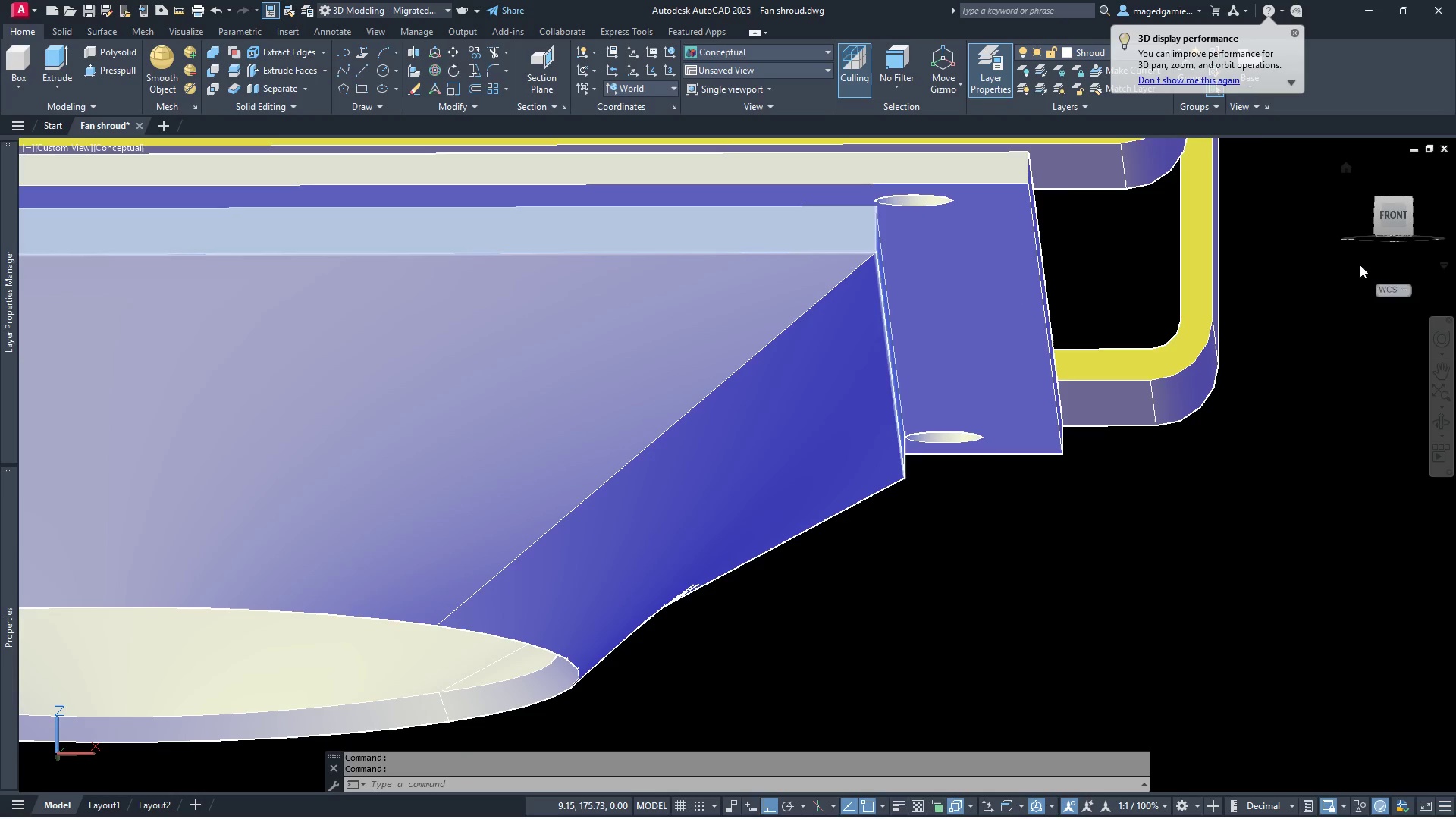 
left_click_drag(start_coordinate=[1394, 222], to_coordinate=[1385, 202])
 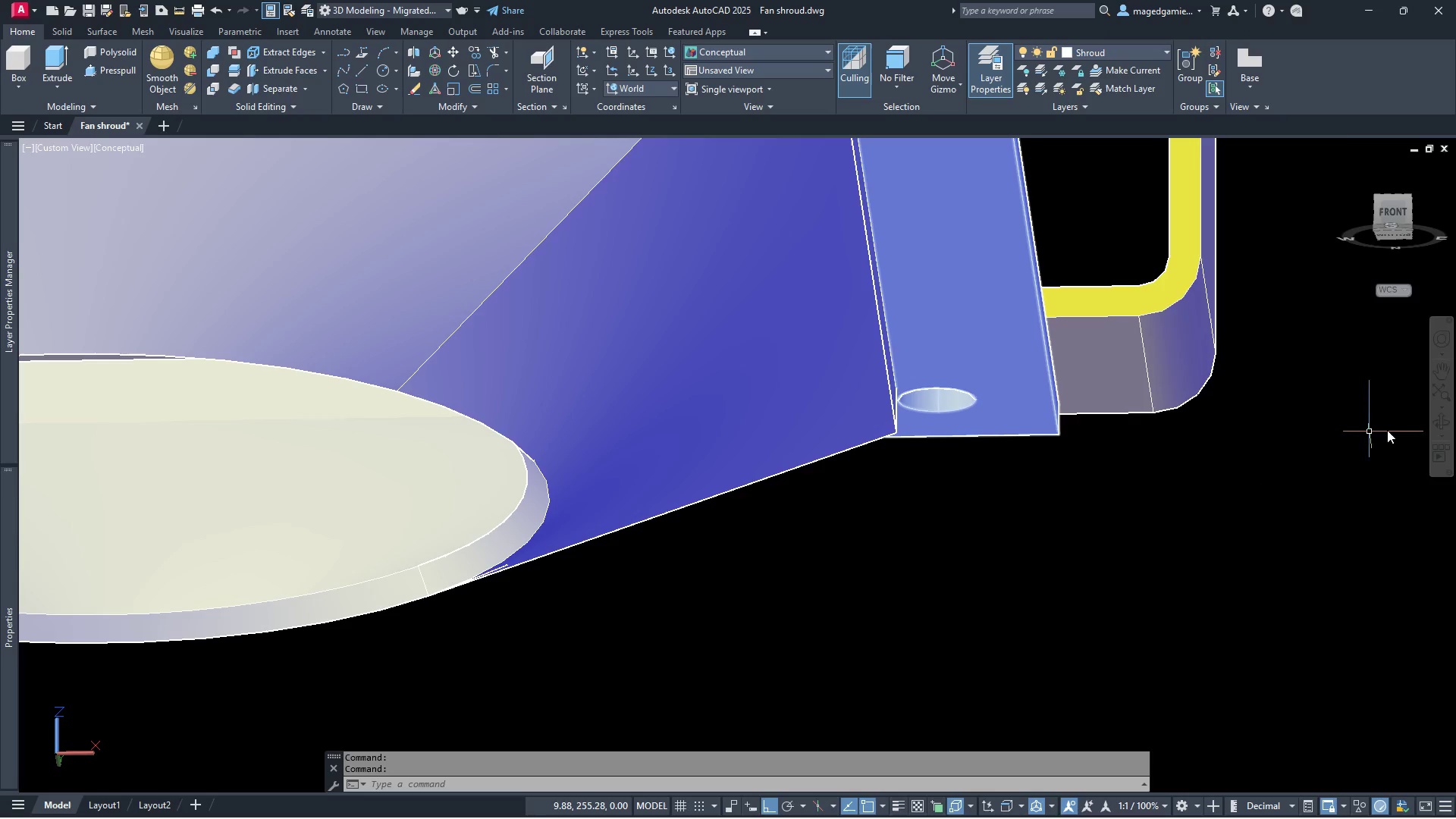 
left_click([1442, 428])
 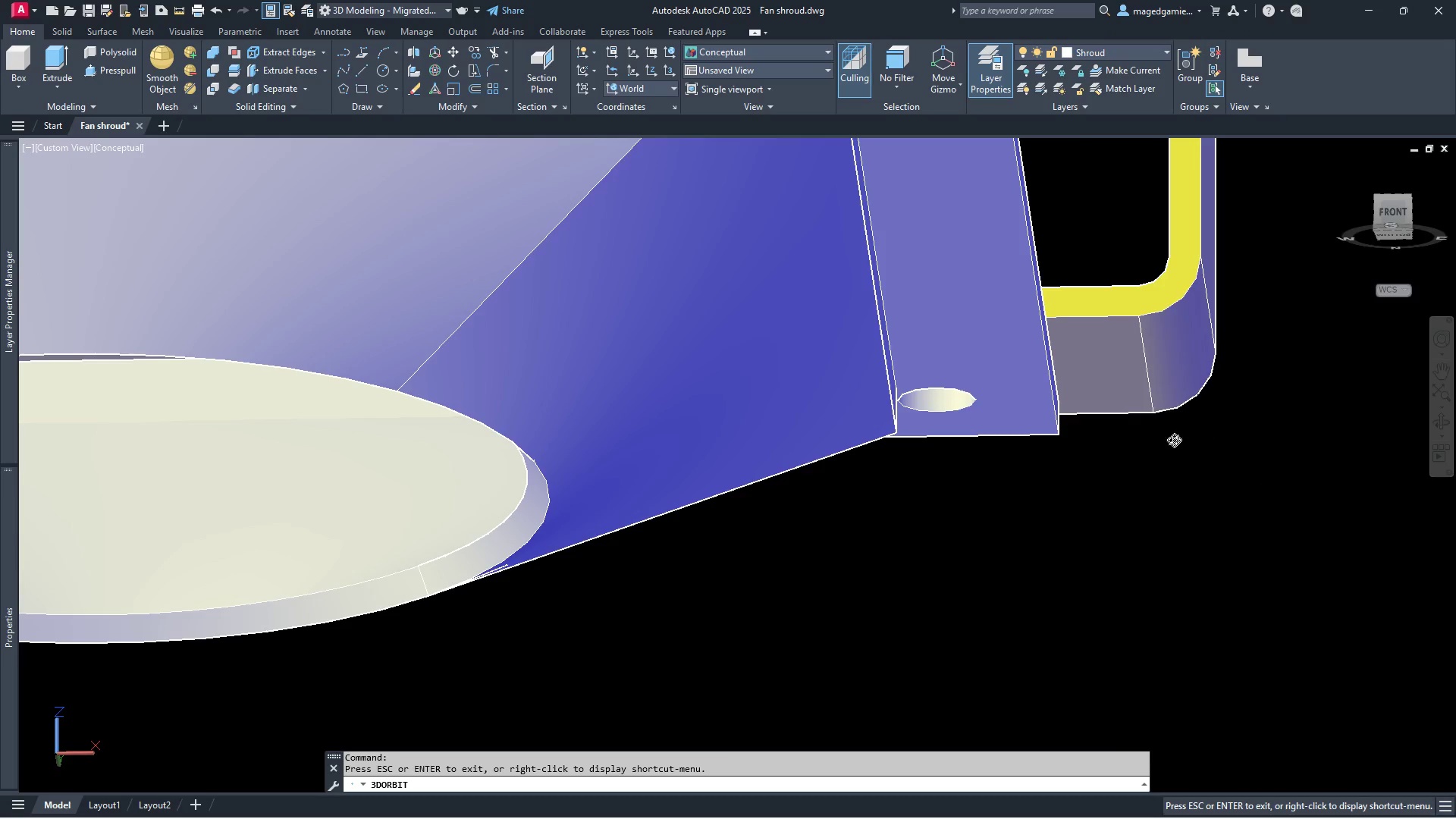 
left_click_drag(start_coordinate=[1144, 427], to_coordinate=[1100, 174])
 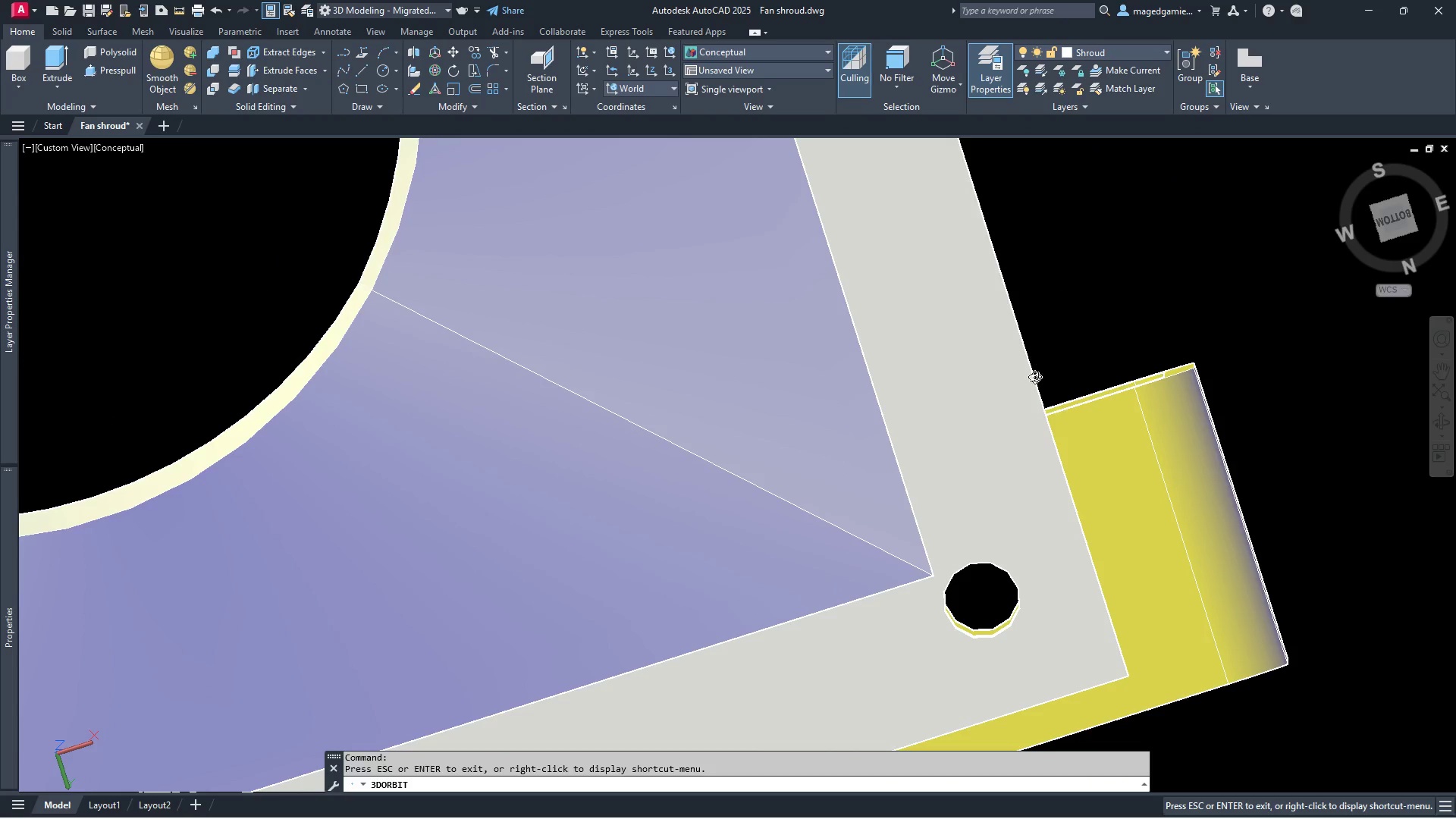 
left_click_drag(start_coordinate=[1037, 387], to_coordinate=[1037, 312])
 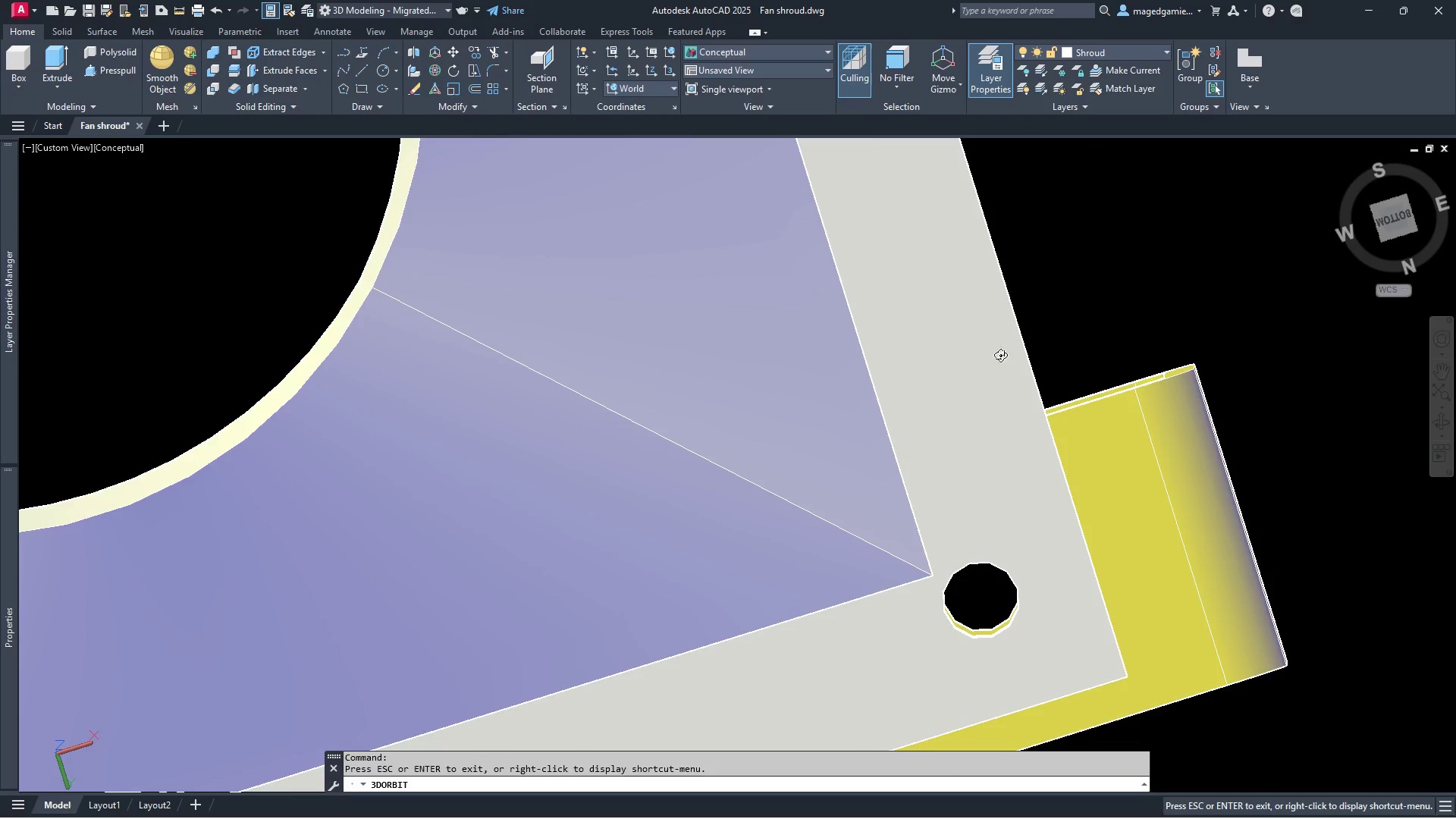 
scroll: coordinate [923, 348], scroll_direction: down, amount: 8.0
 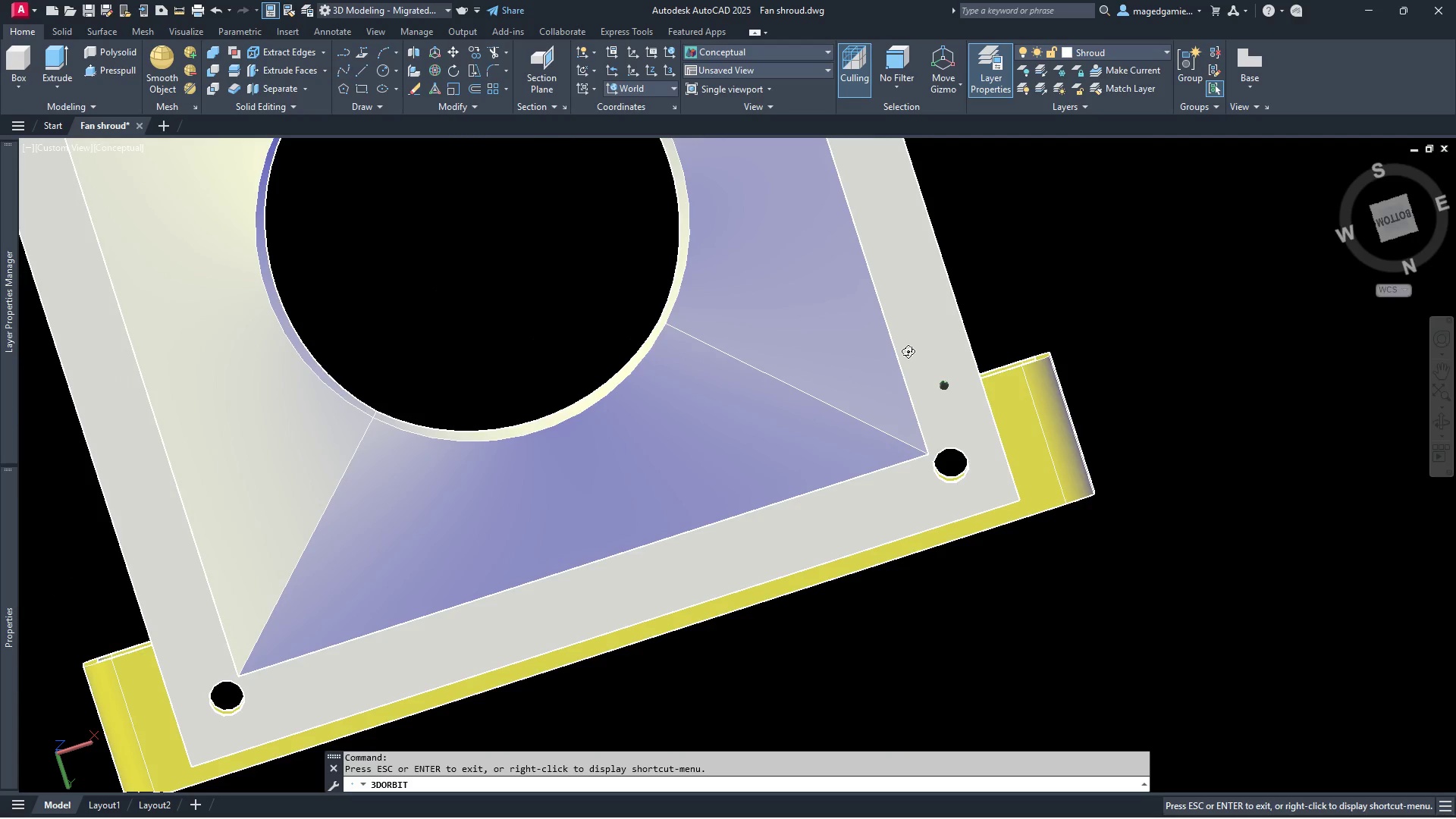 
right_click([1097, 266])
 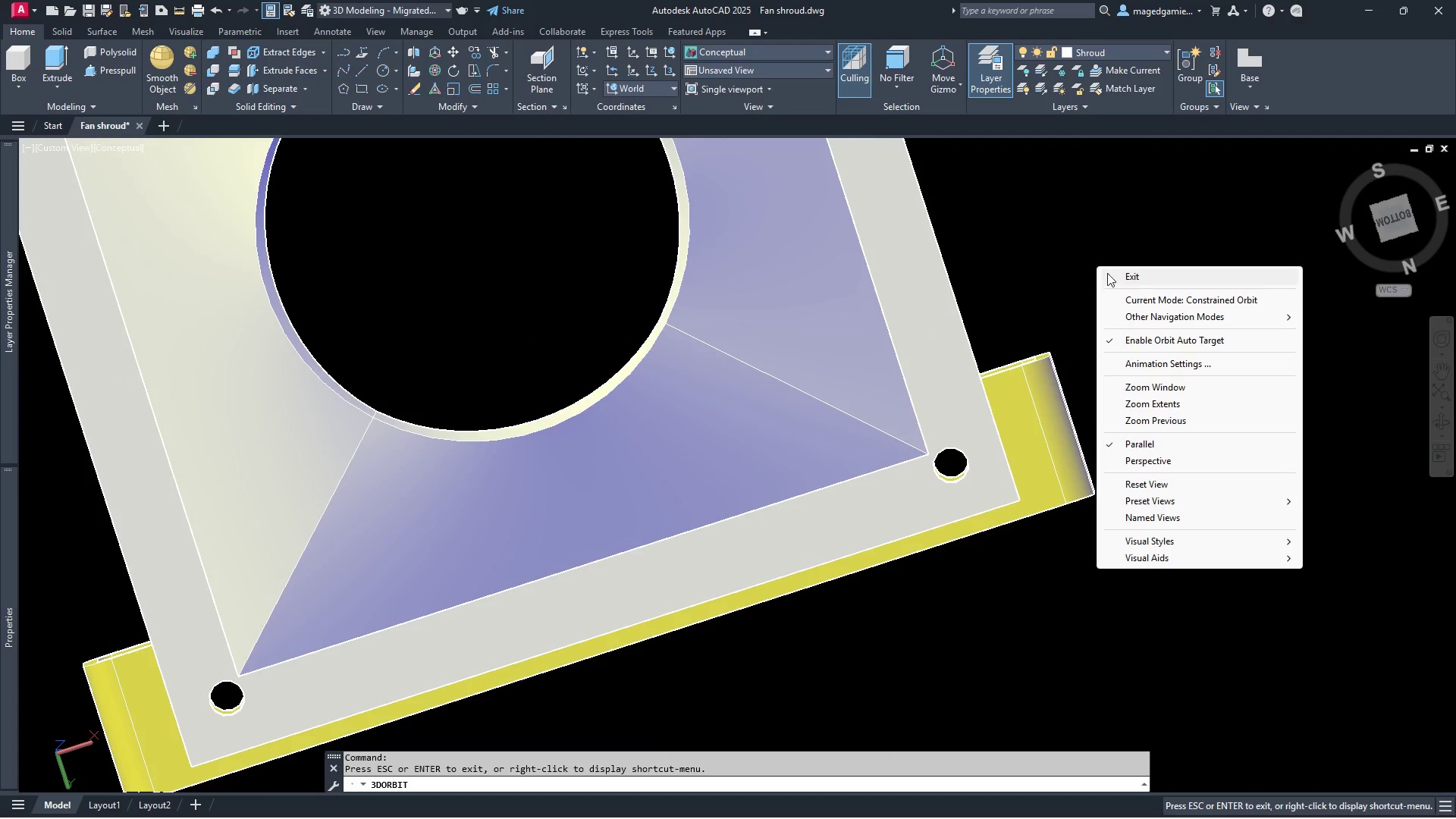 
left_click([1114, 280])
 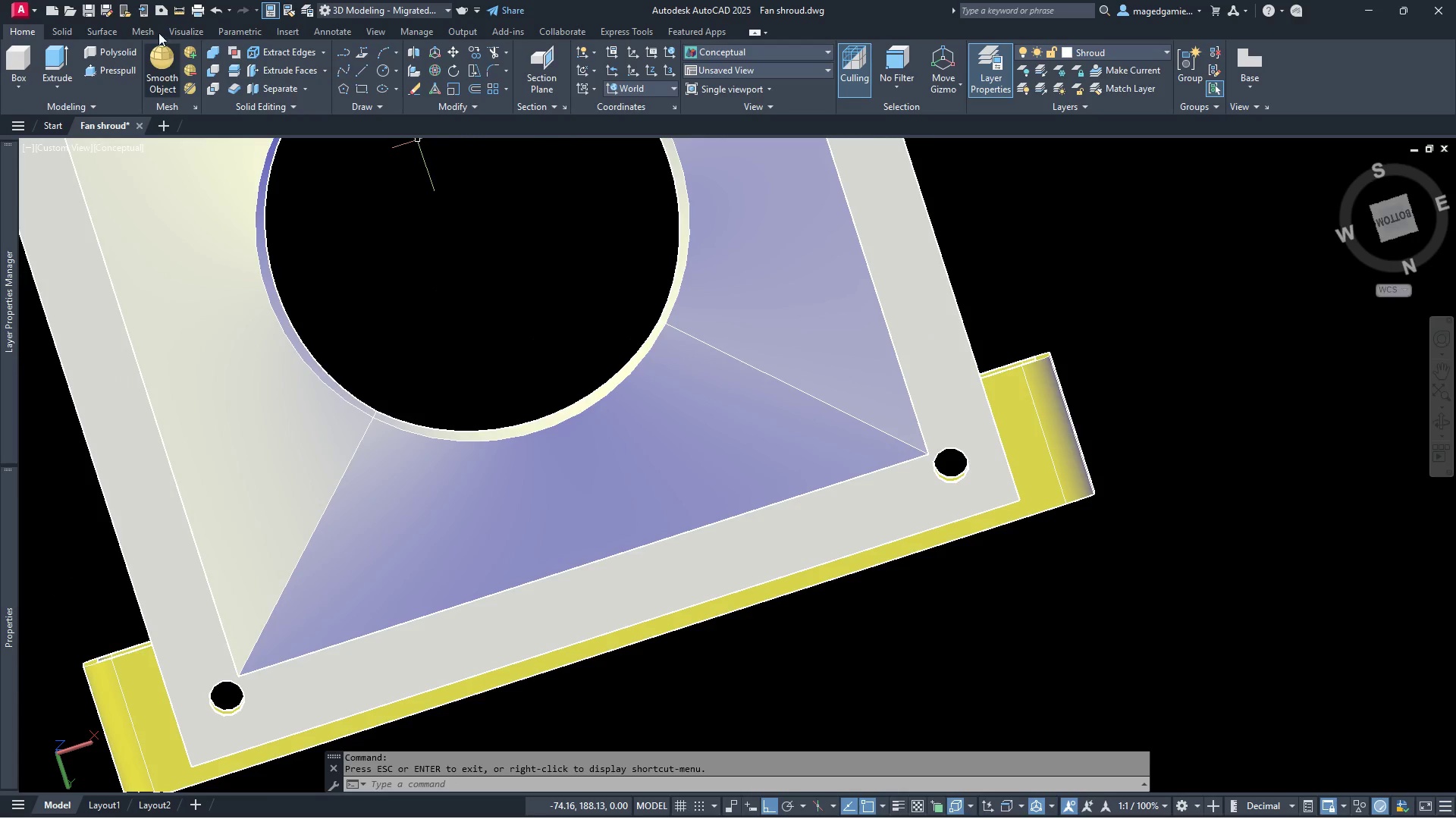 
left_click([182, 9])
 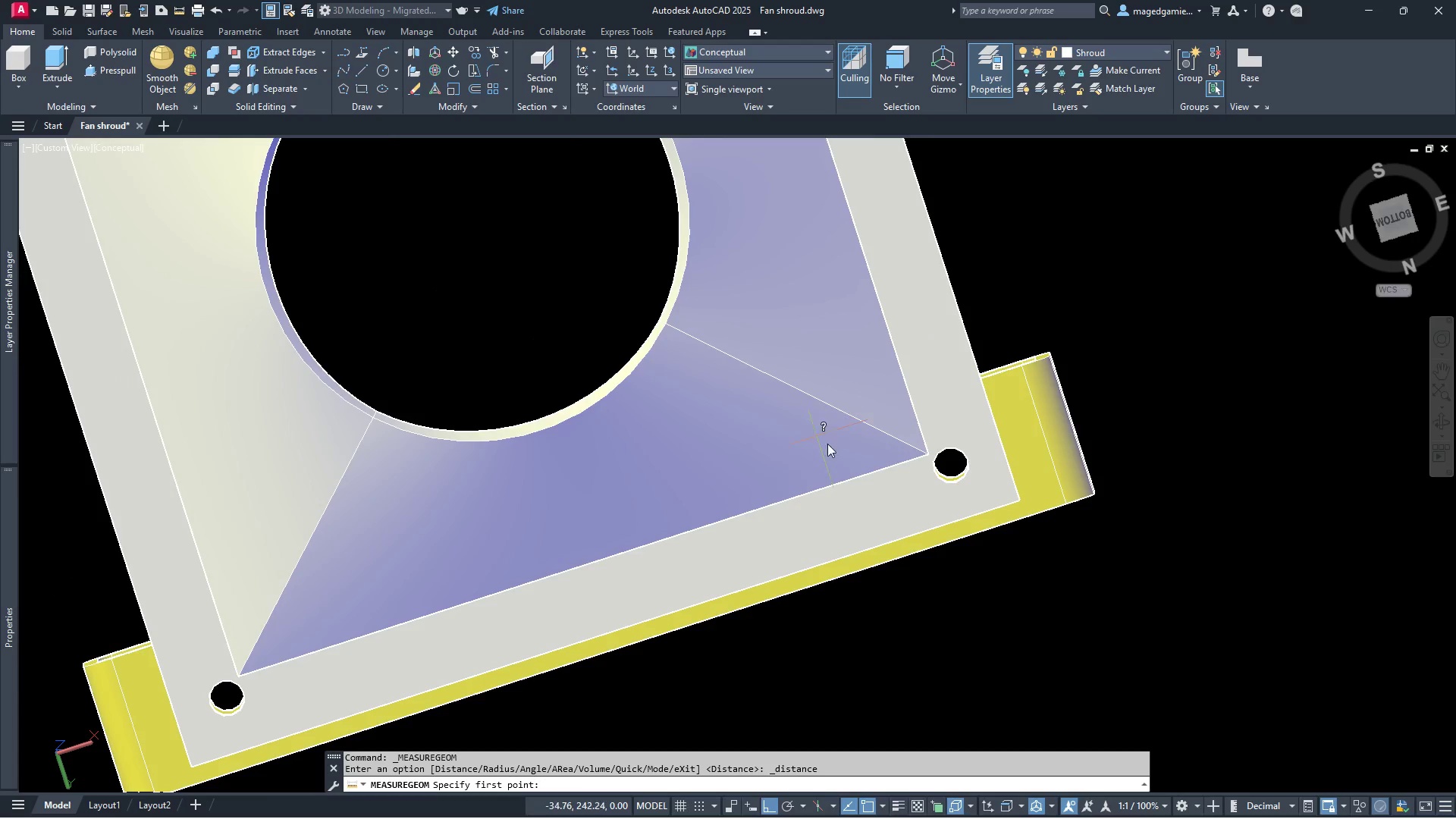 
mouse_move([909, 466])
 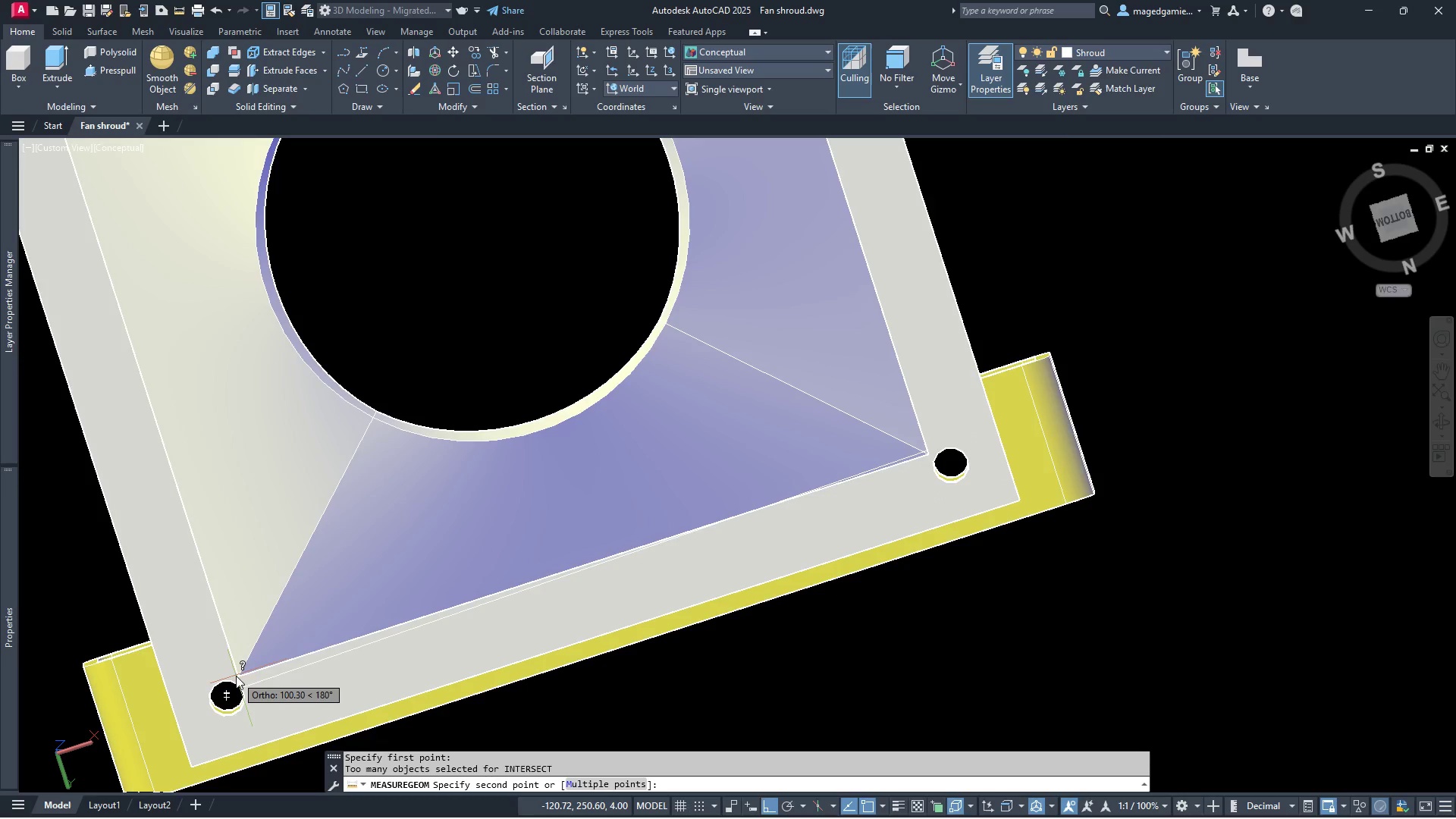 
wait(5.32)
 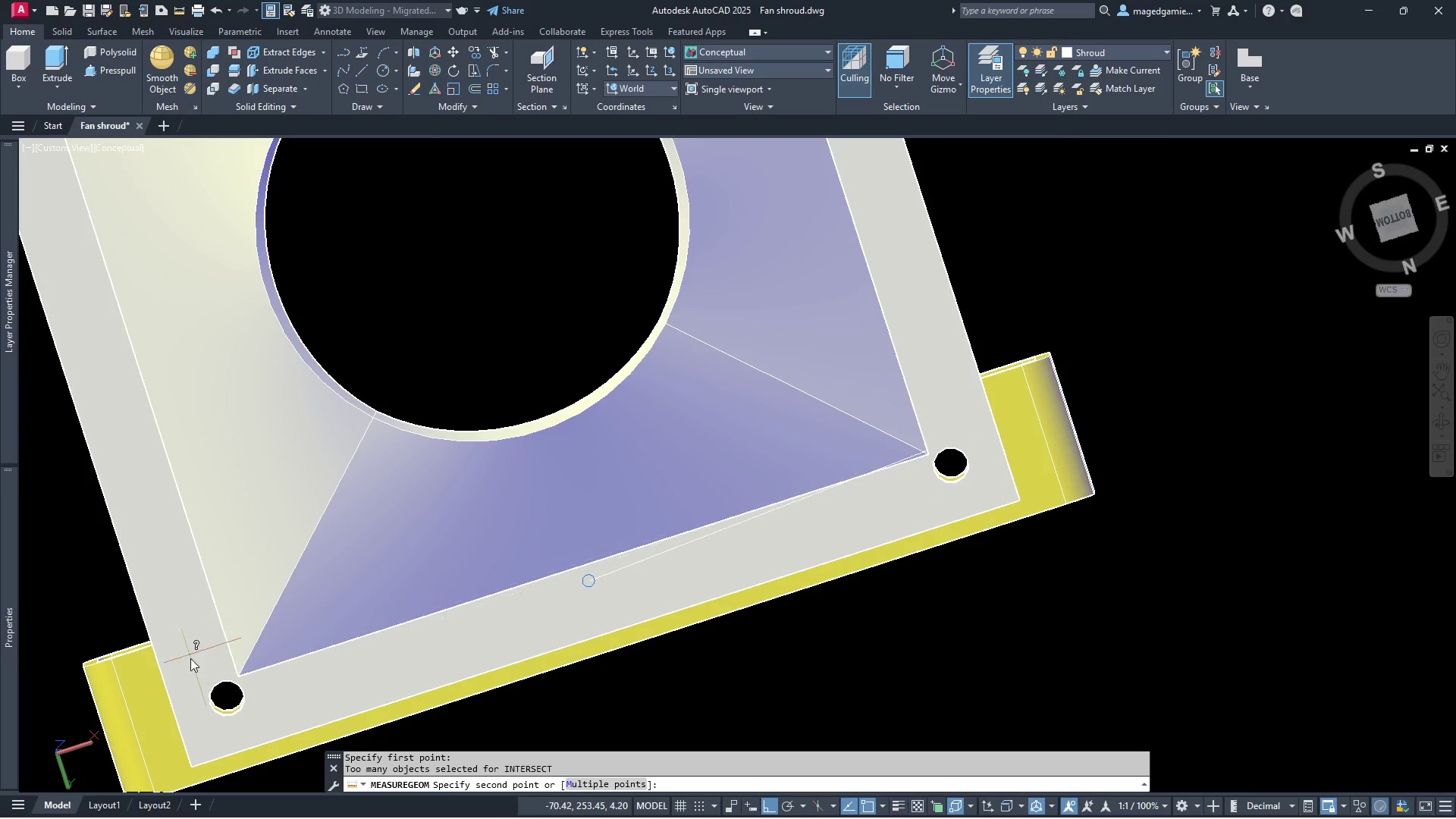 
left_click([237, 672])
 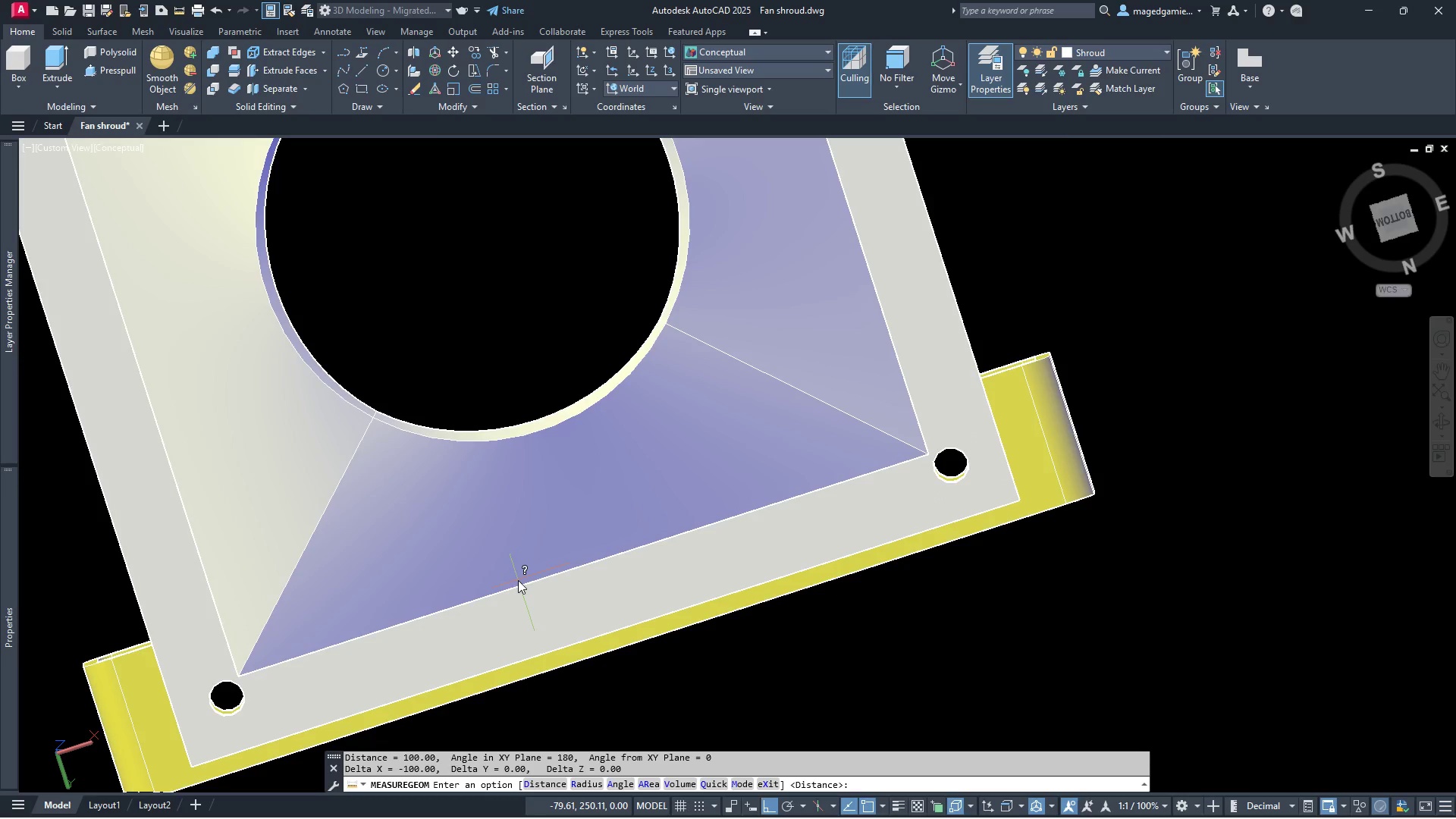 
wait(8.62)
 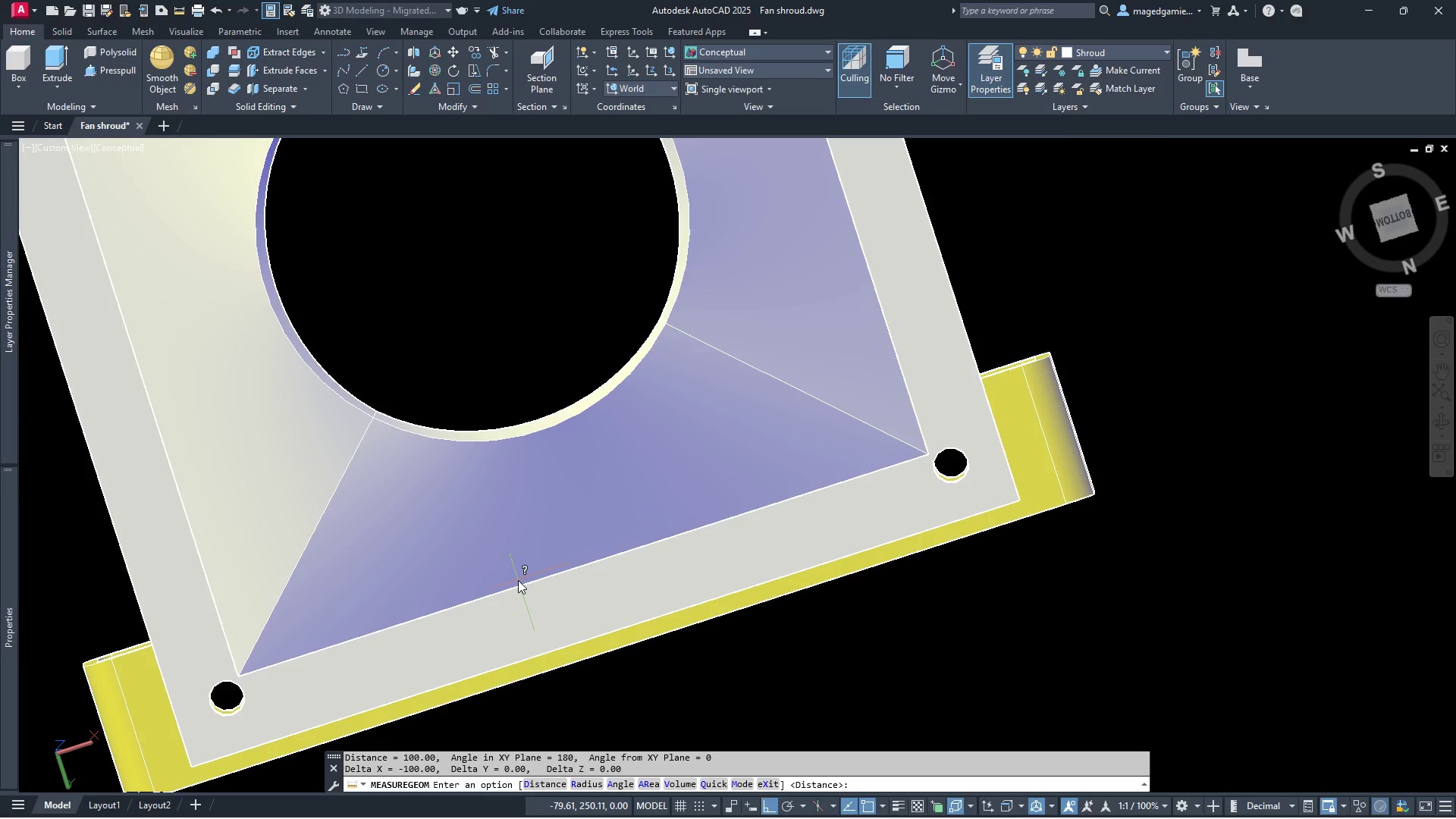 
left_click([1447, 420])
 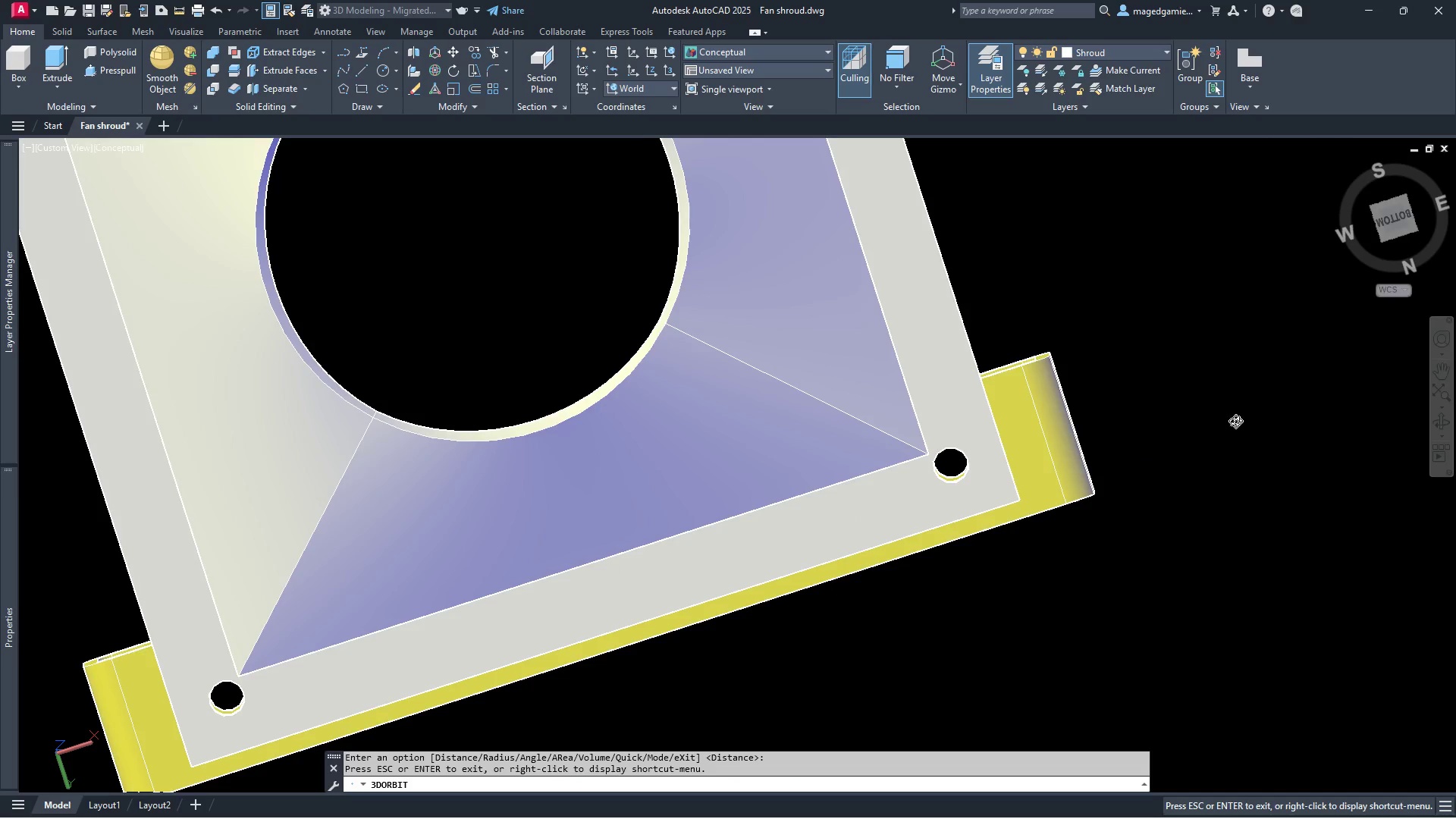 
left_click_drag(start_coordinate=[1232, 421], to_coordinate=[1220, 374])
 